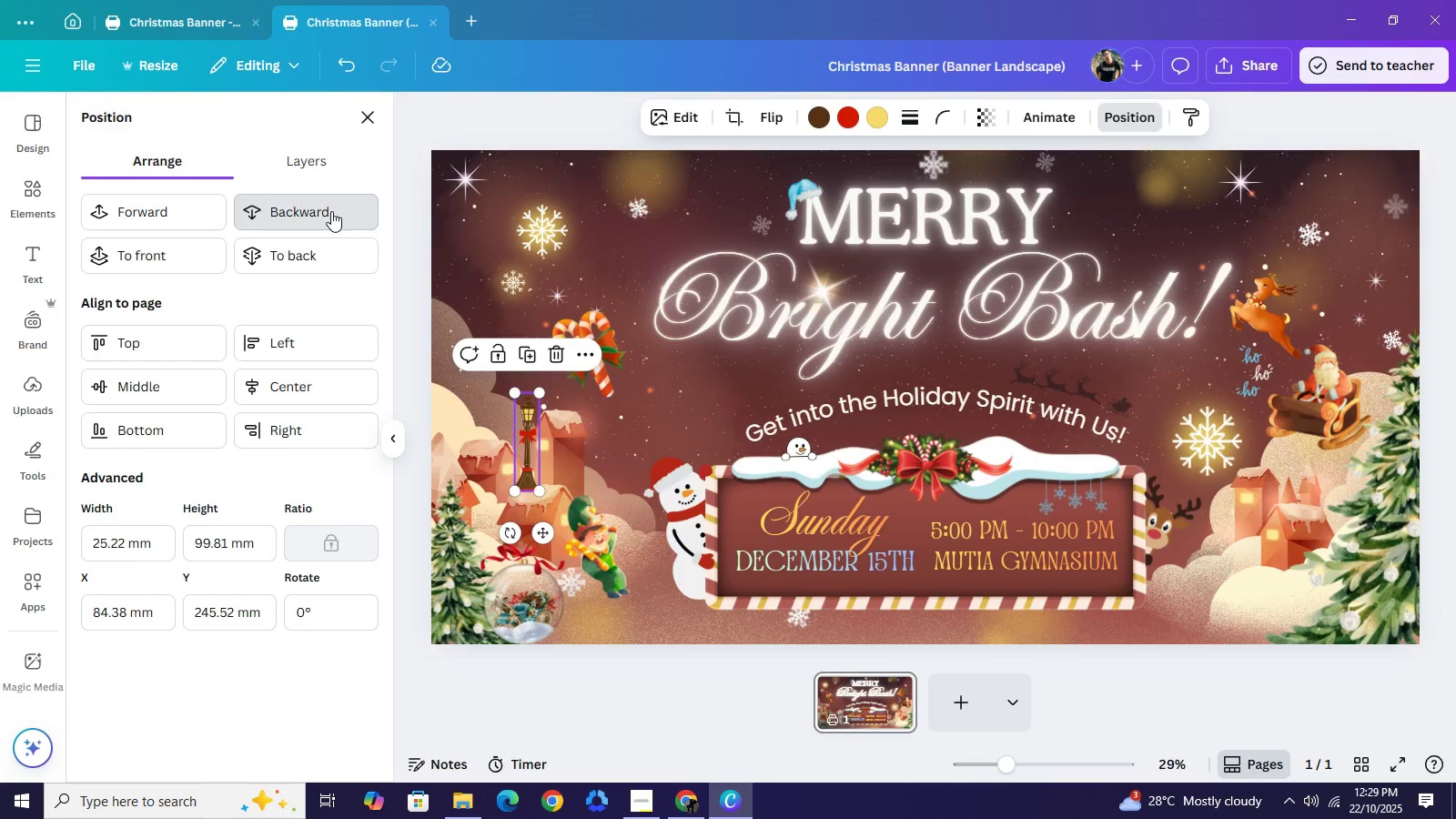 
left_click([331, 211])
 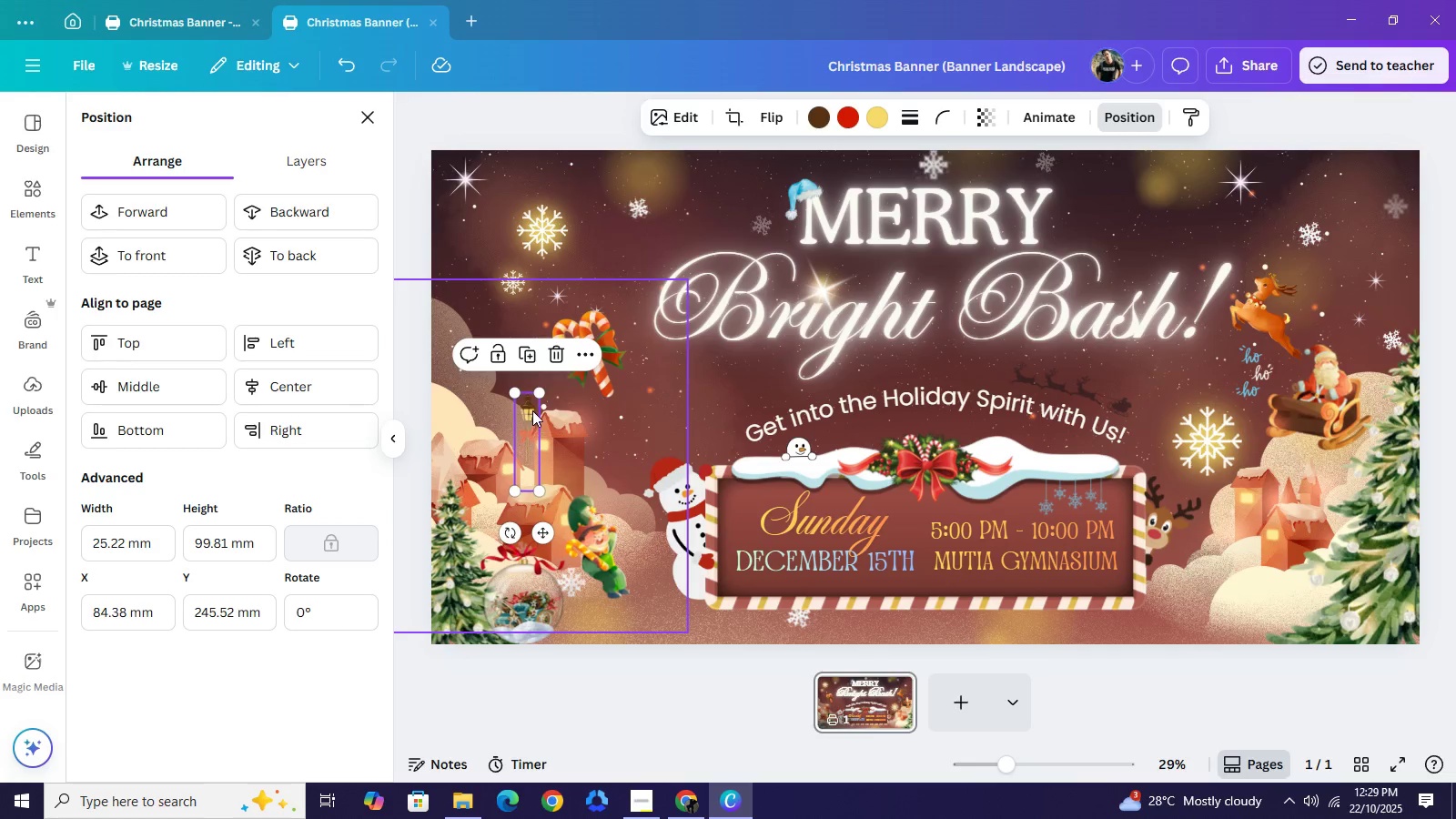 
left_click_drag(start_coordinate=[540, 394], to_coordinate=[585, 362])
 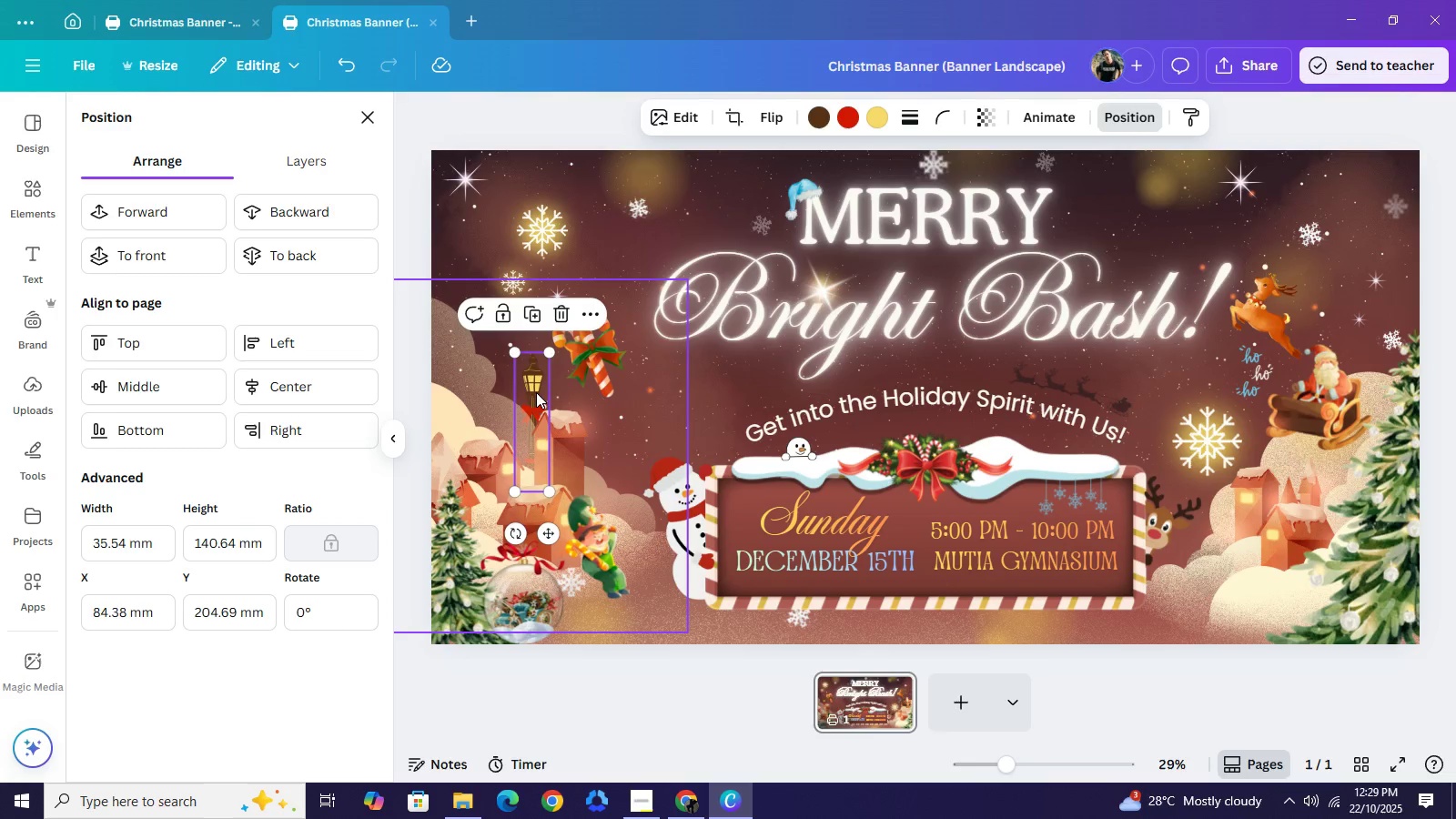 
left_click_drag(start_coordinate=[535, 391], to_coordinate=[536, 399])
 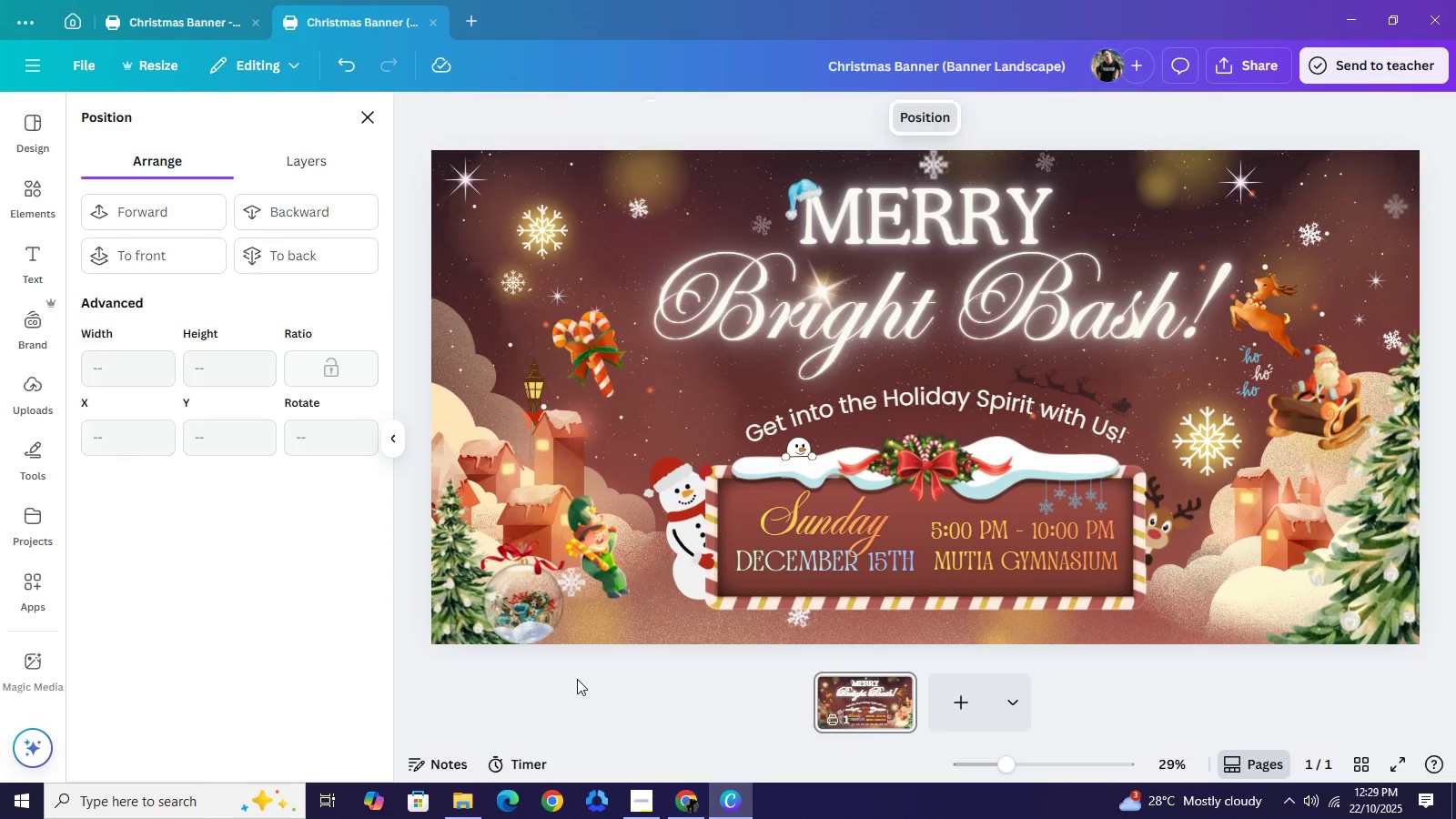 
left_click([577, 679])
 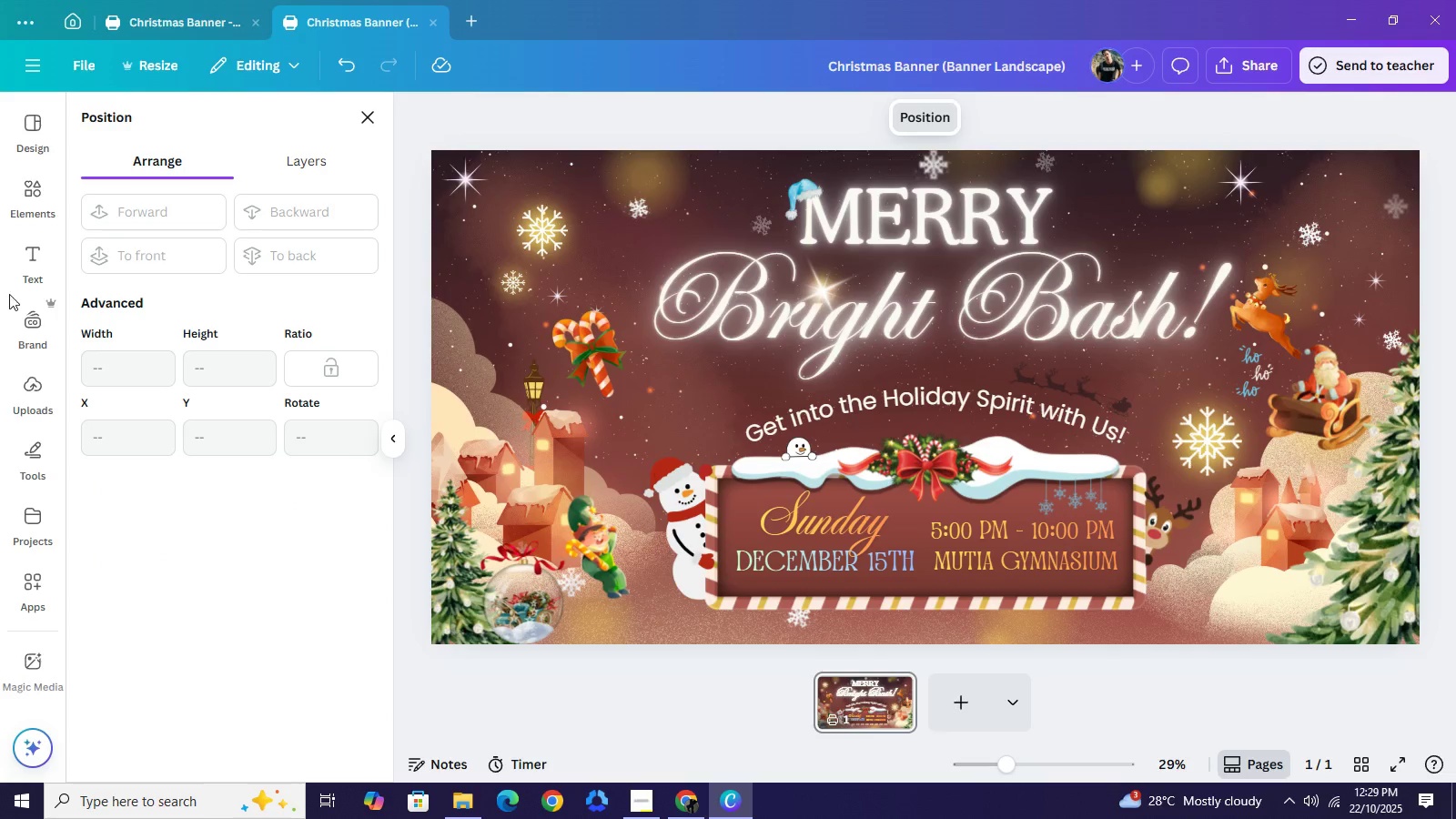 
left_click([19, 199])
 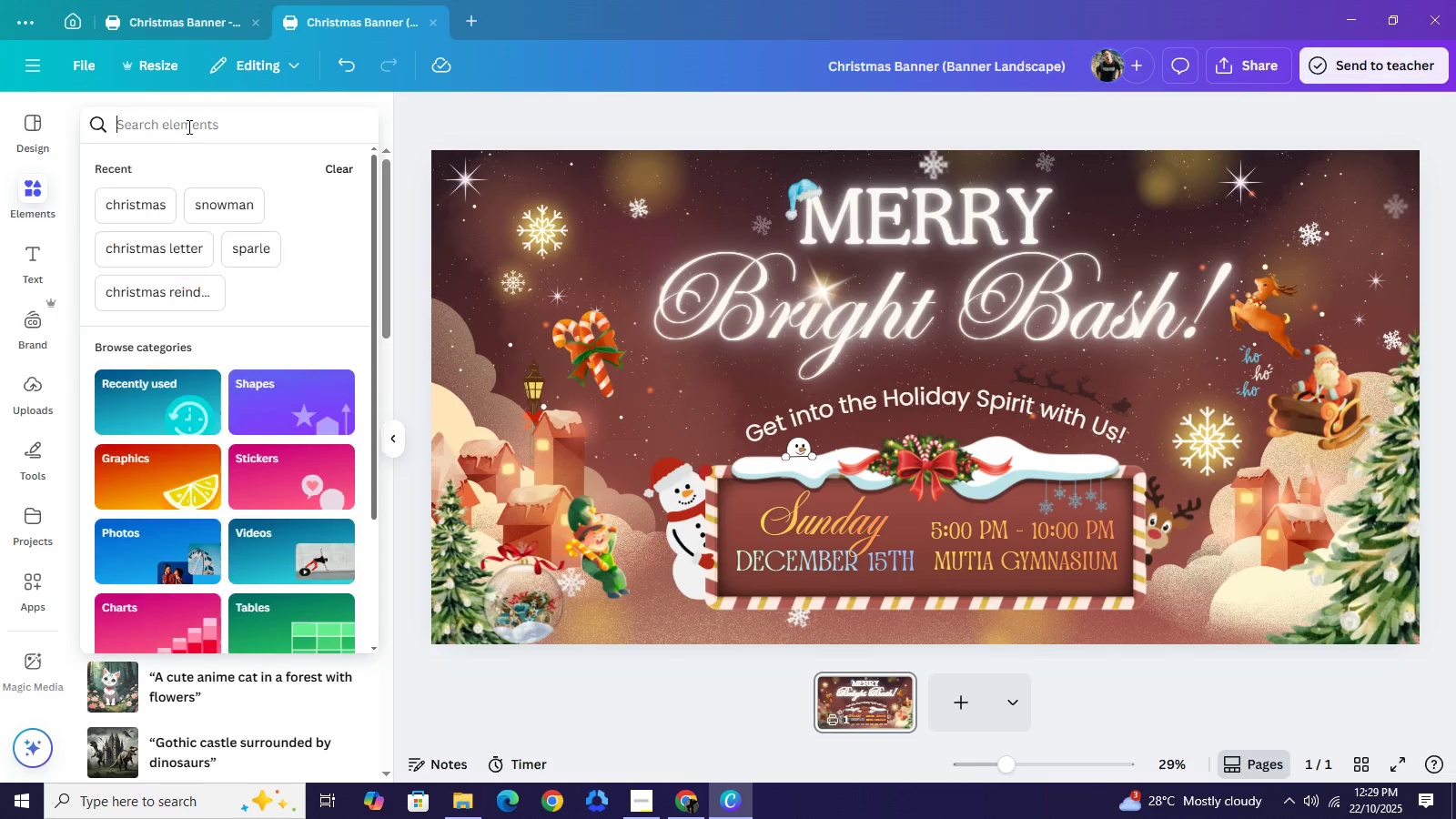 
left_click([136, 200])
 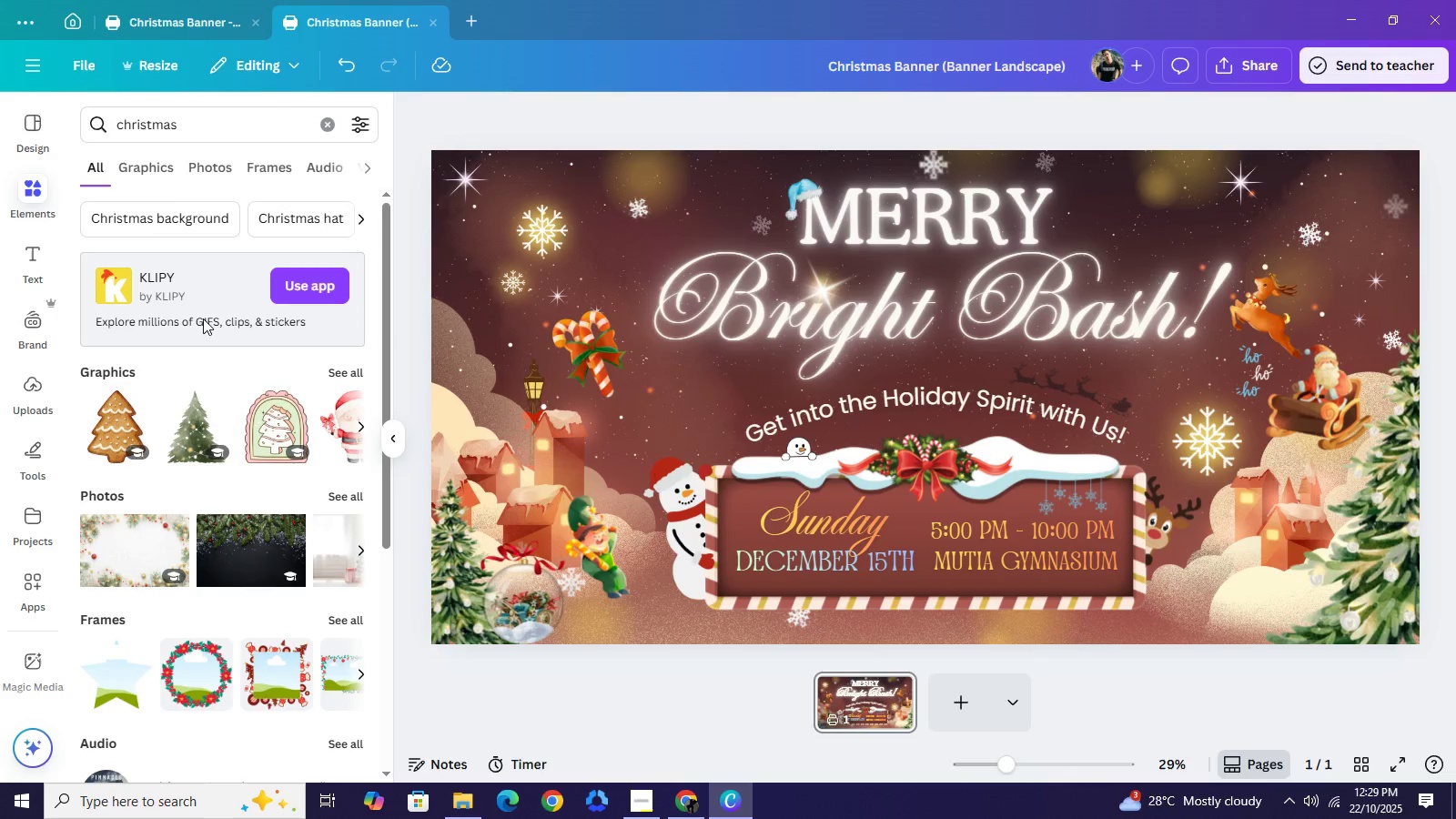 
left_click([167, 156])
 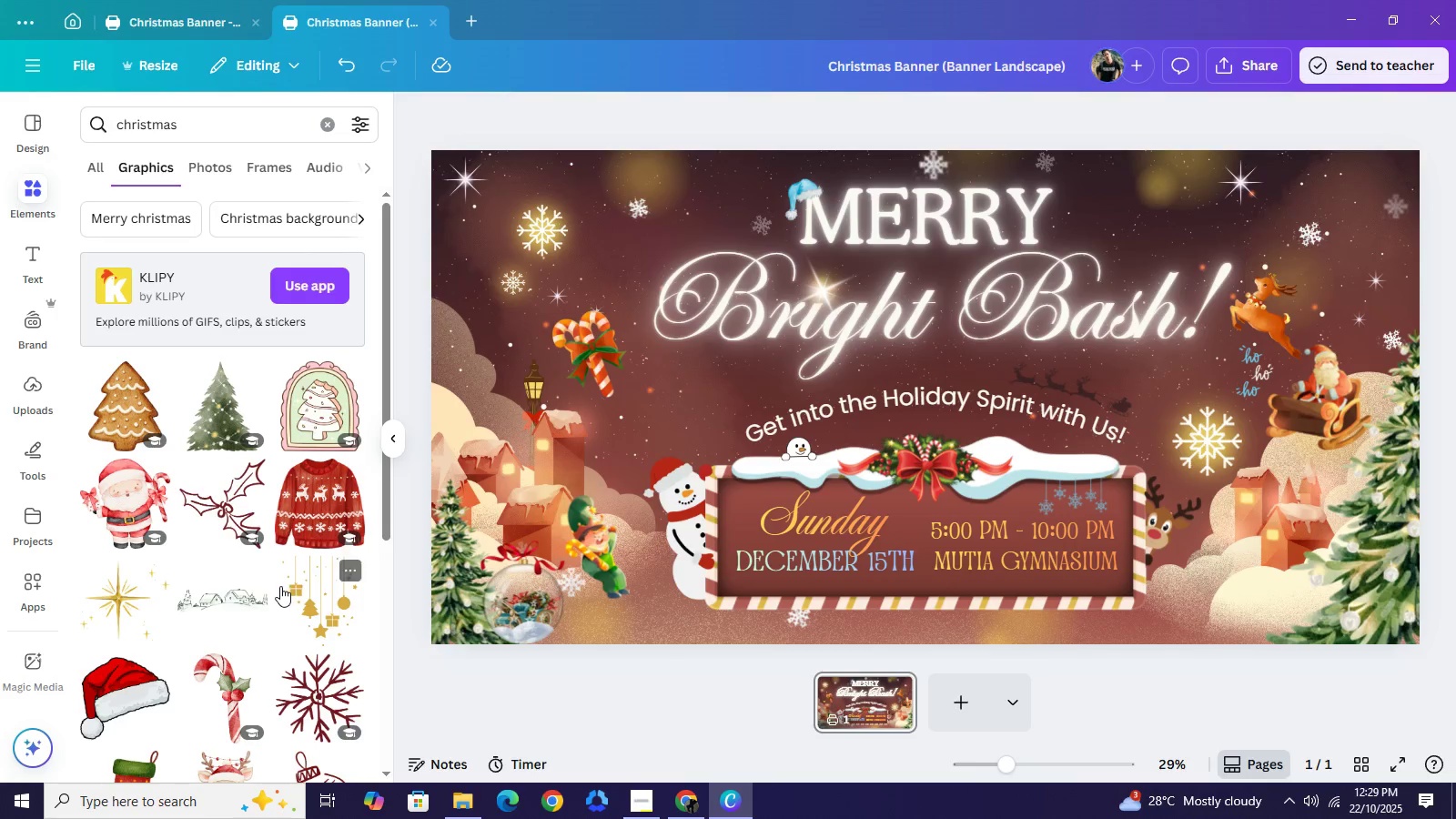 
scroll: coordinate [274, 582], scroll_direction: down, amount: 16.0
 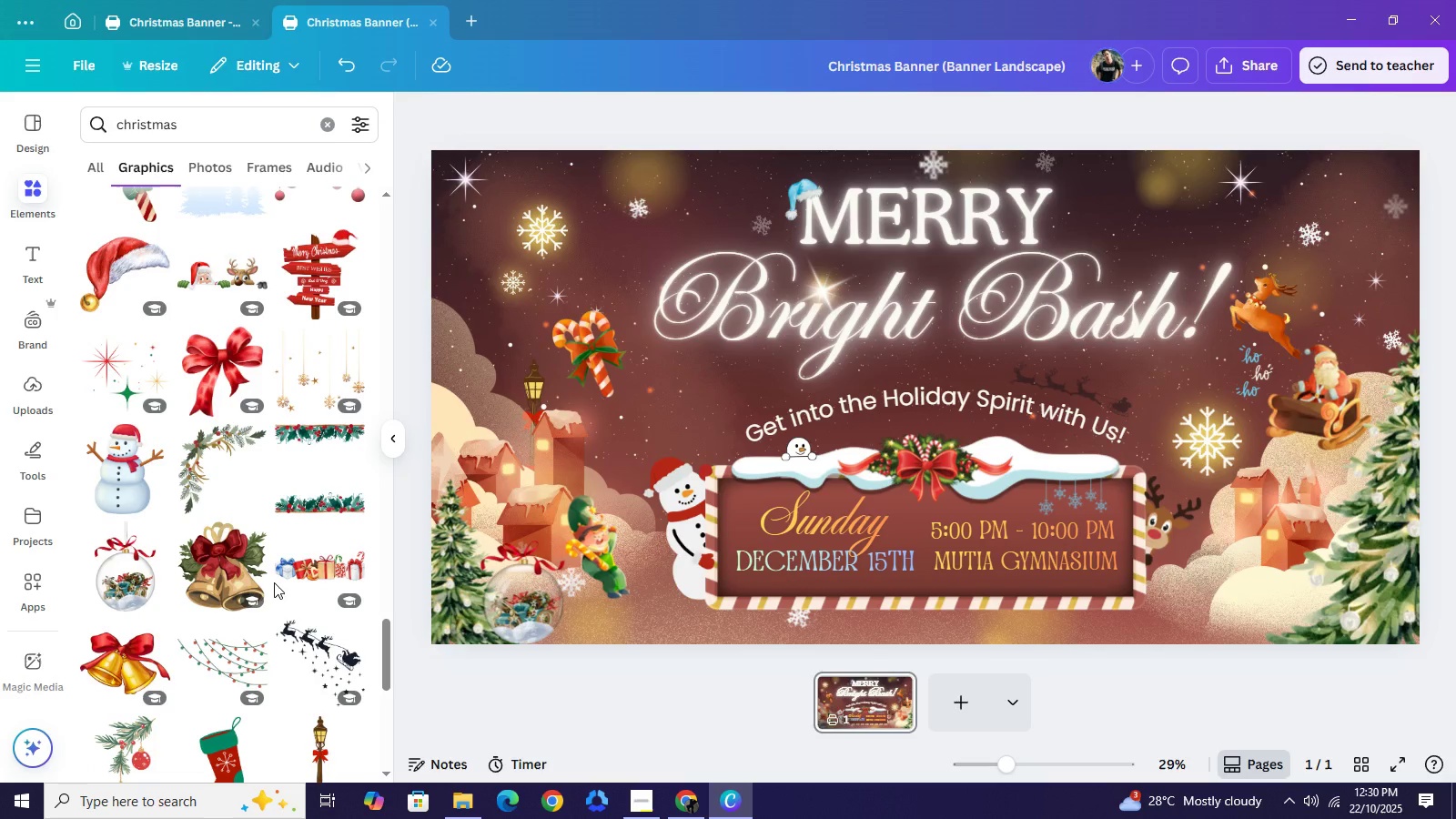 
scroll: coordinate [274, 582], scroll_direction: down, amount: 2.0
 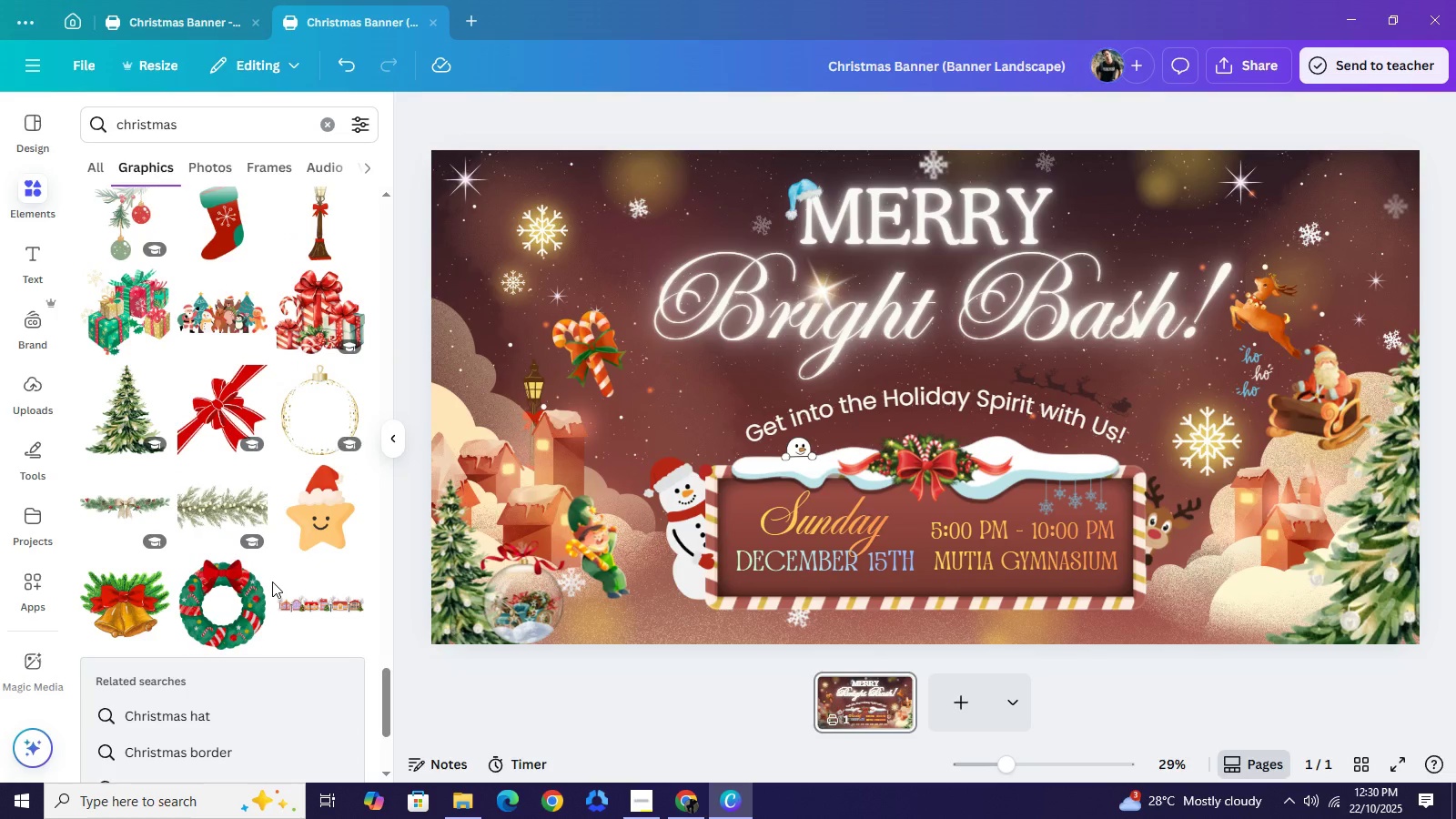 
wait(5.94)
 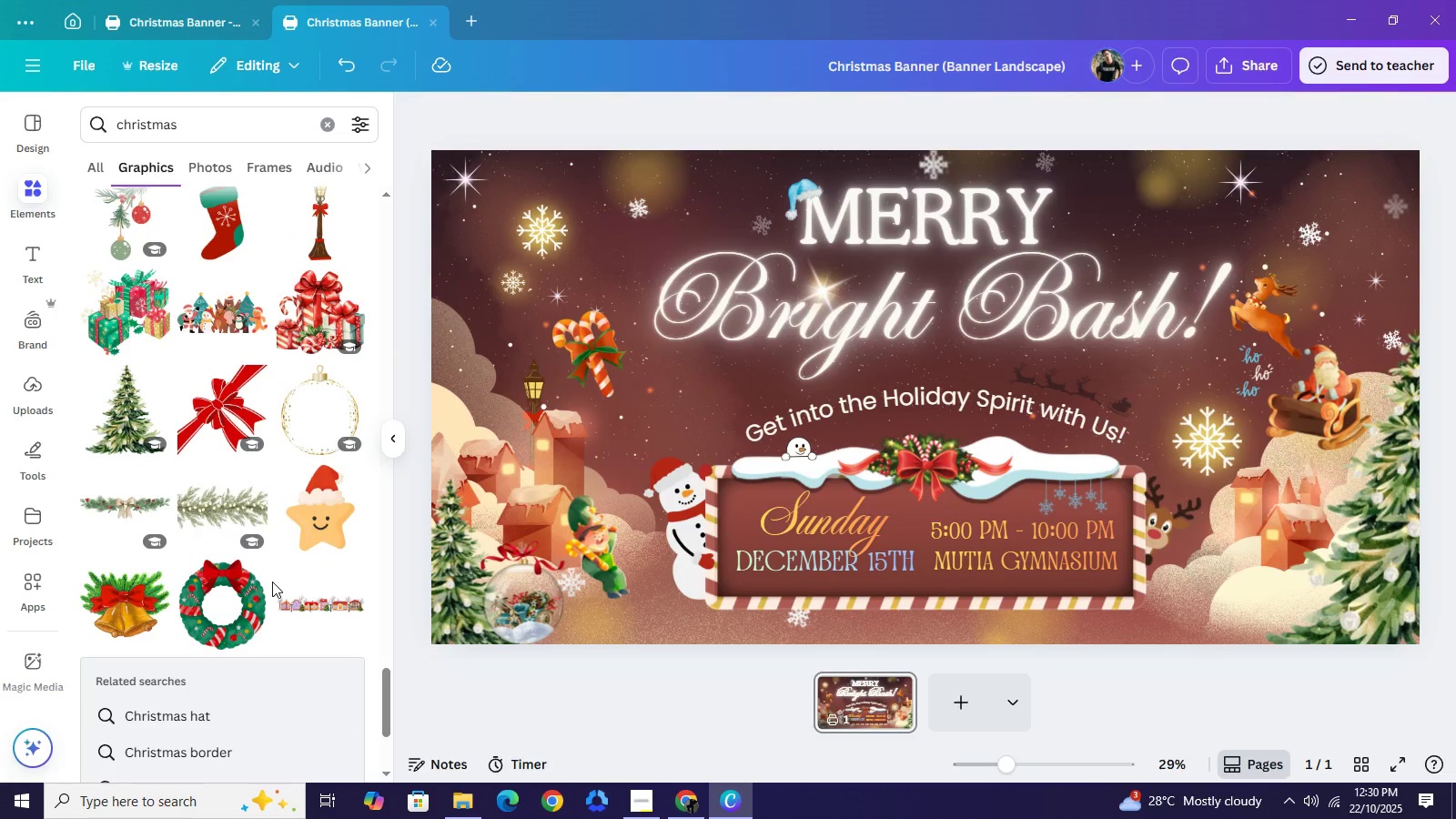 
right_click([272, 581])
 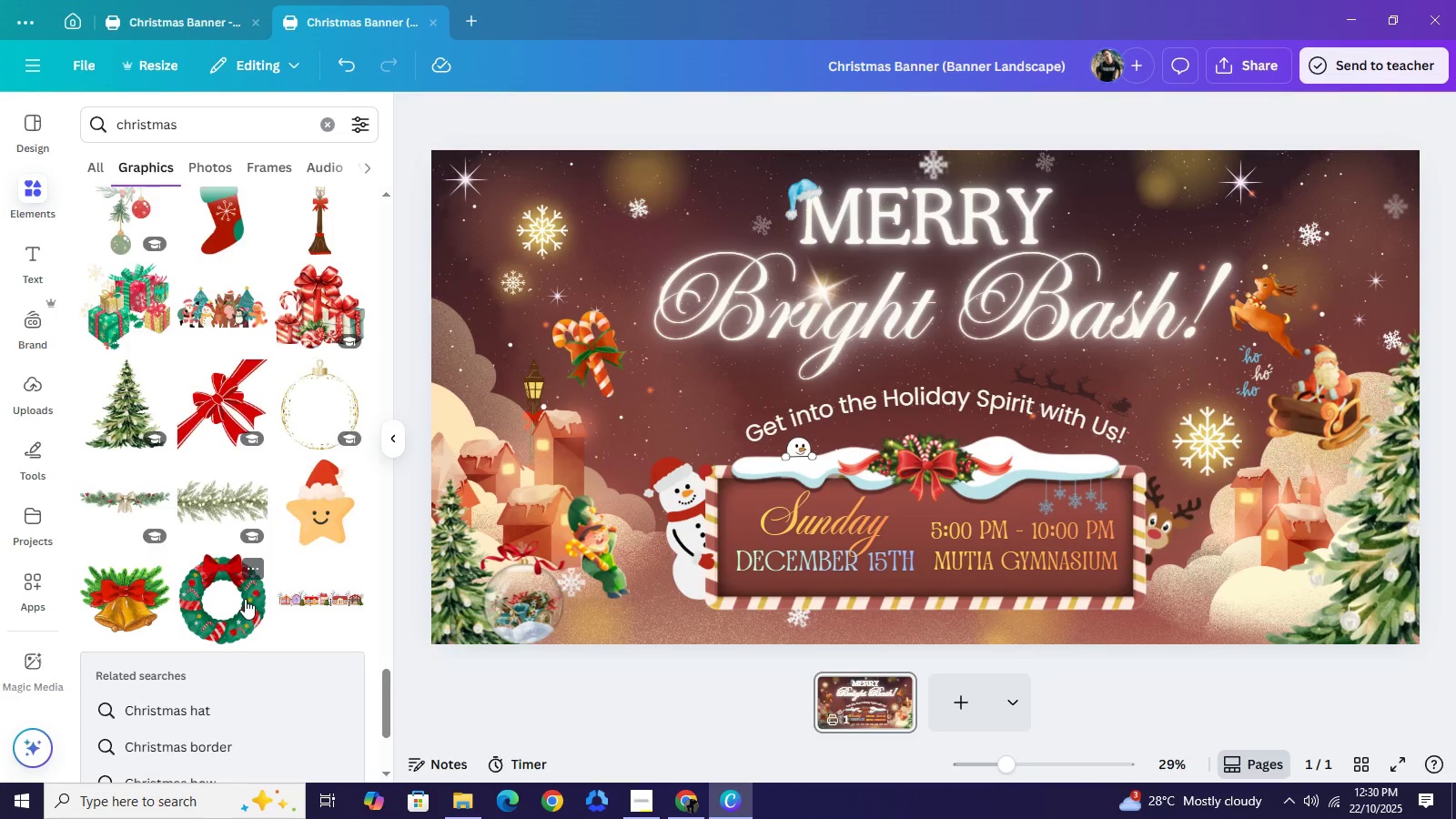 
scroll: coordinate [259, 465], scroll_direction: down, amount: 7.0
 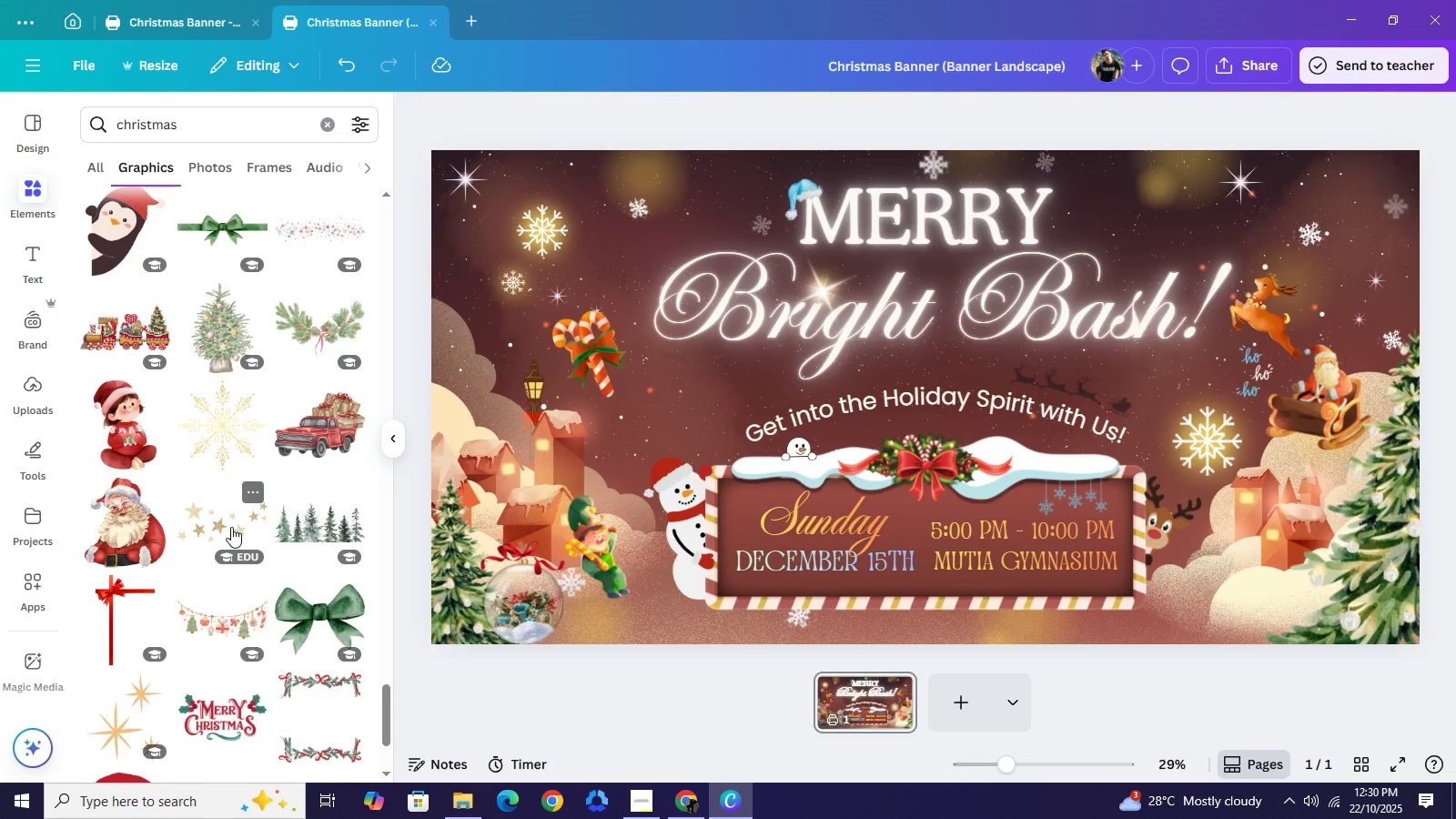 
left_click([231, 527])
 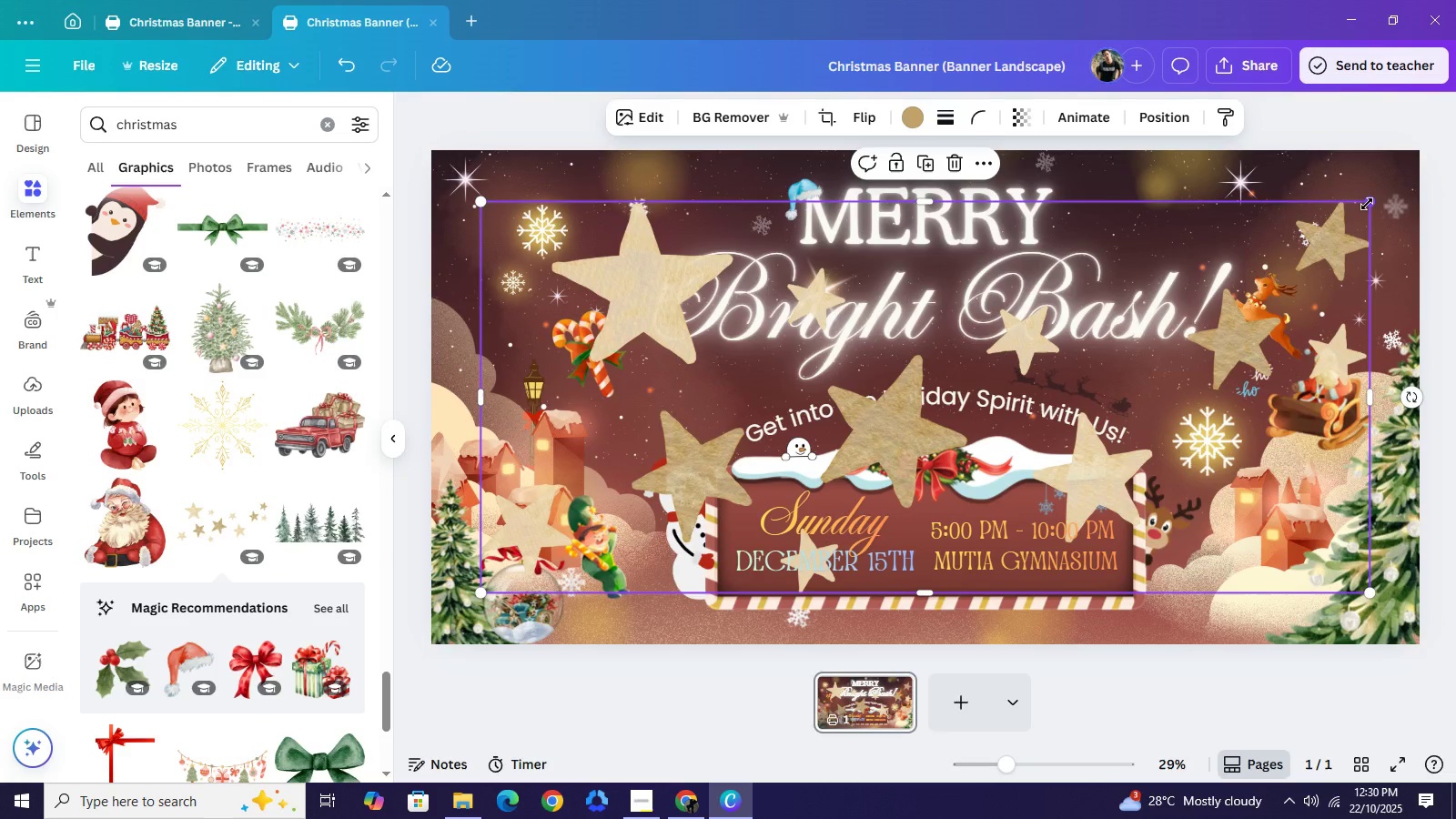 
left_click_drag(start_coordinate=[1367, 204], to_coordinate=[704, 446])
 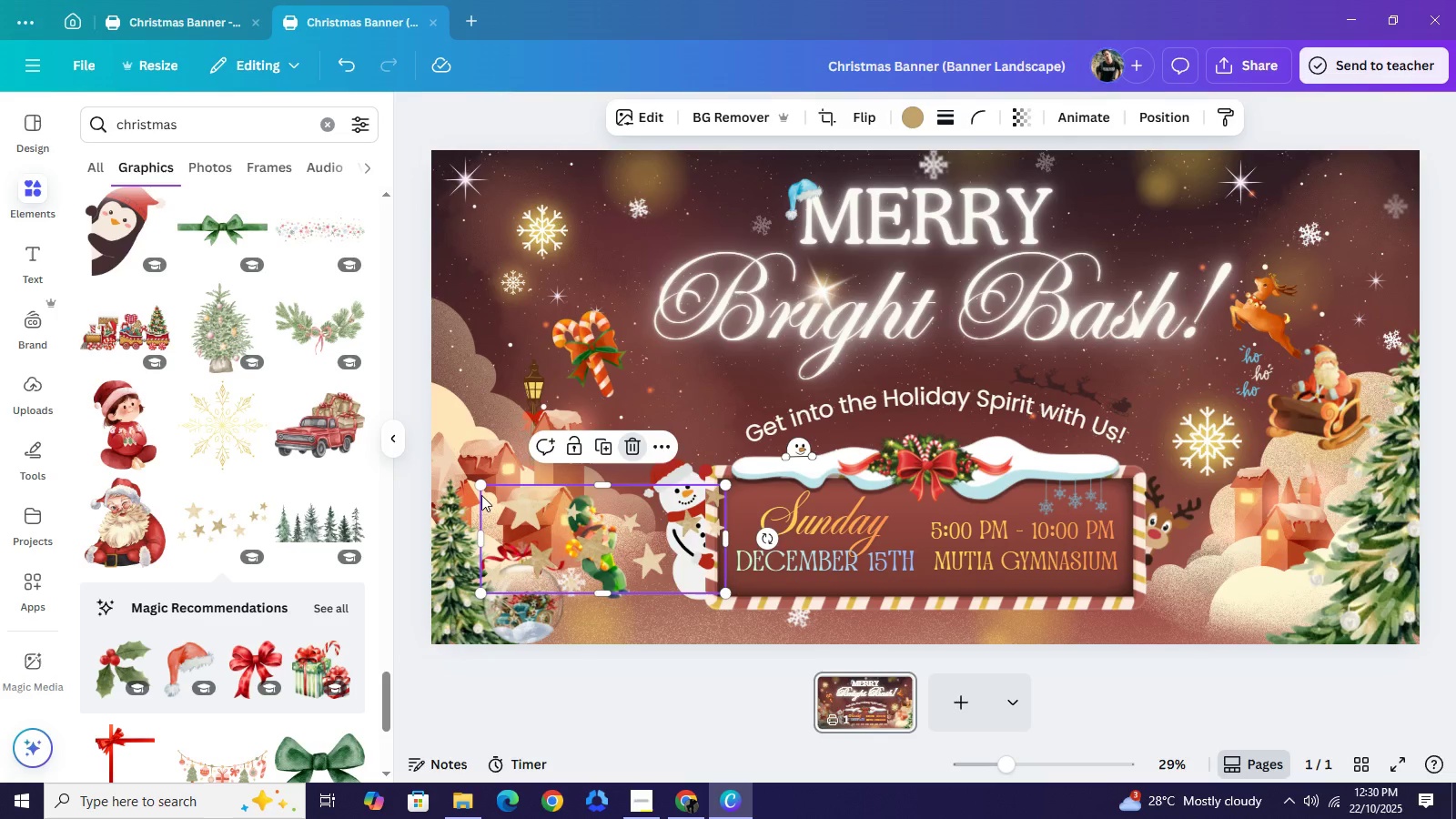 
left_click([626, 449])
 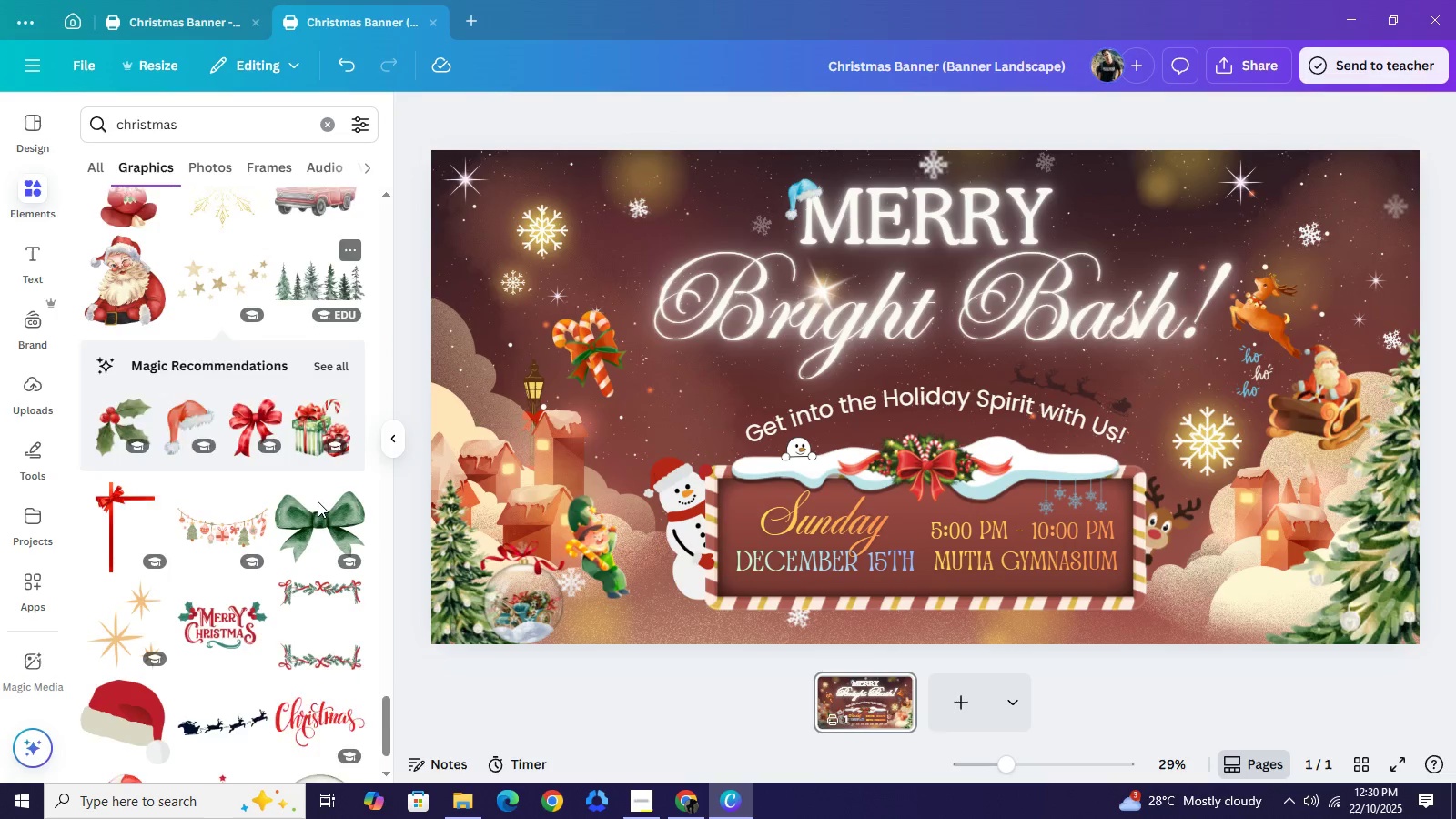 
scroll: coordinate [318, 511], scroll_direction: down, amount: 9.0
 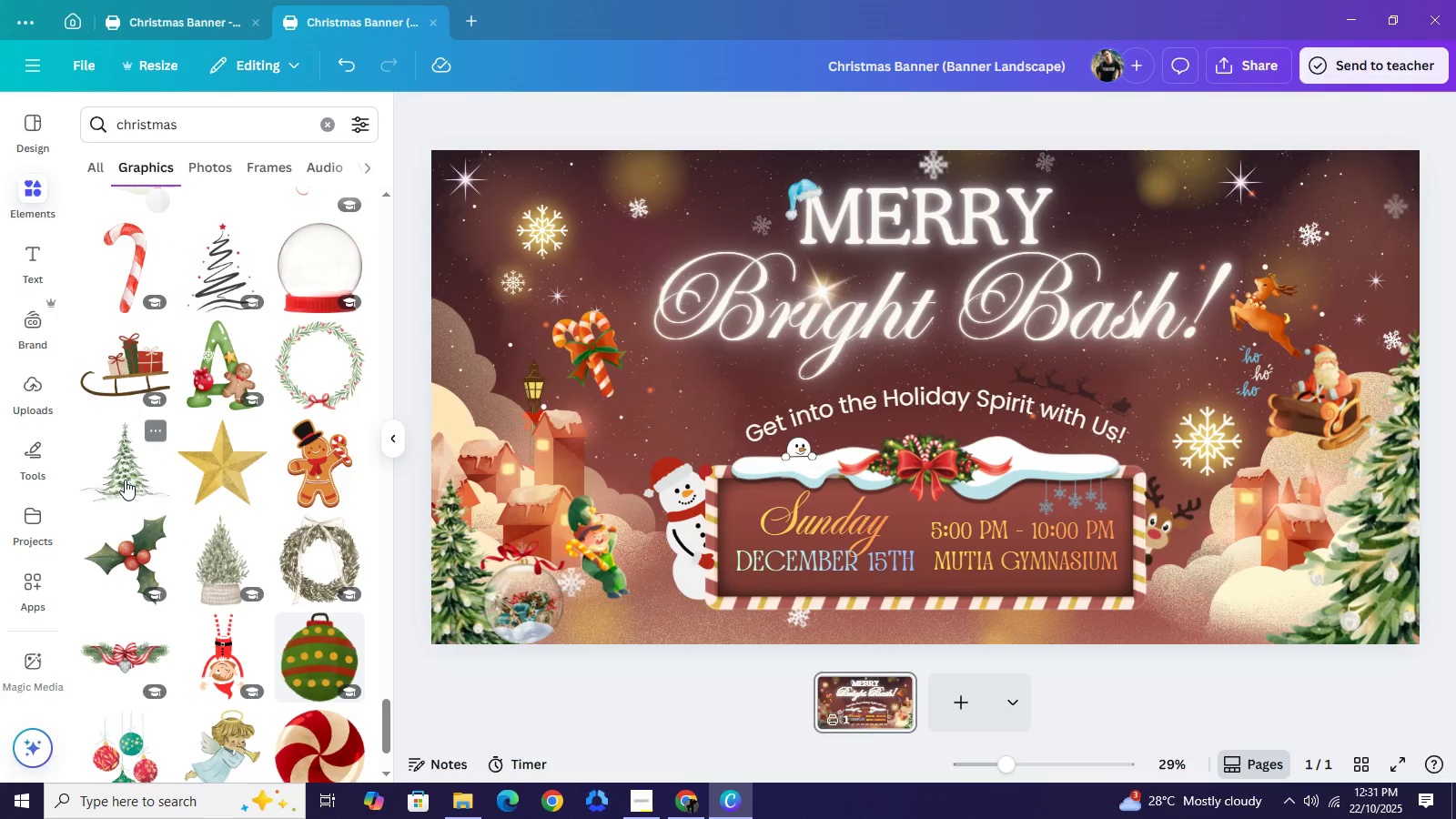 
left_click([125, 480])
 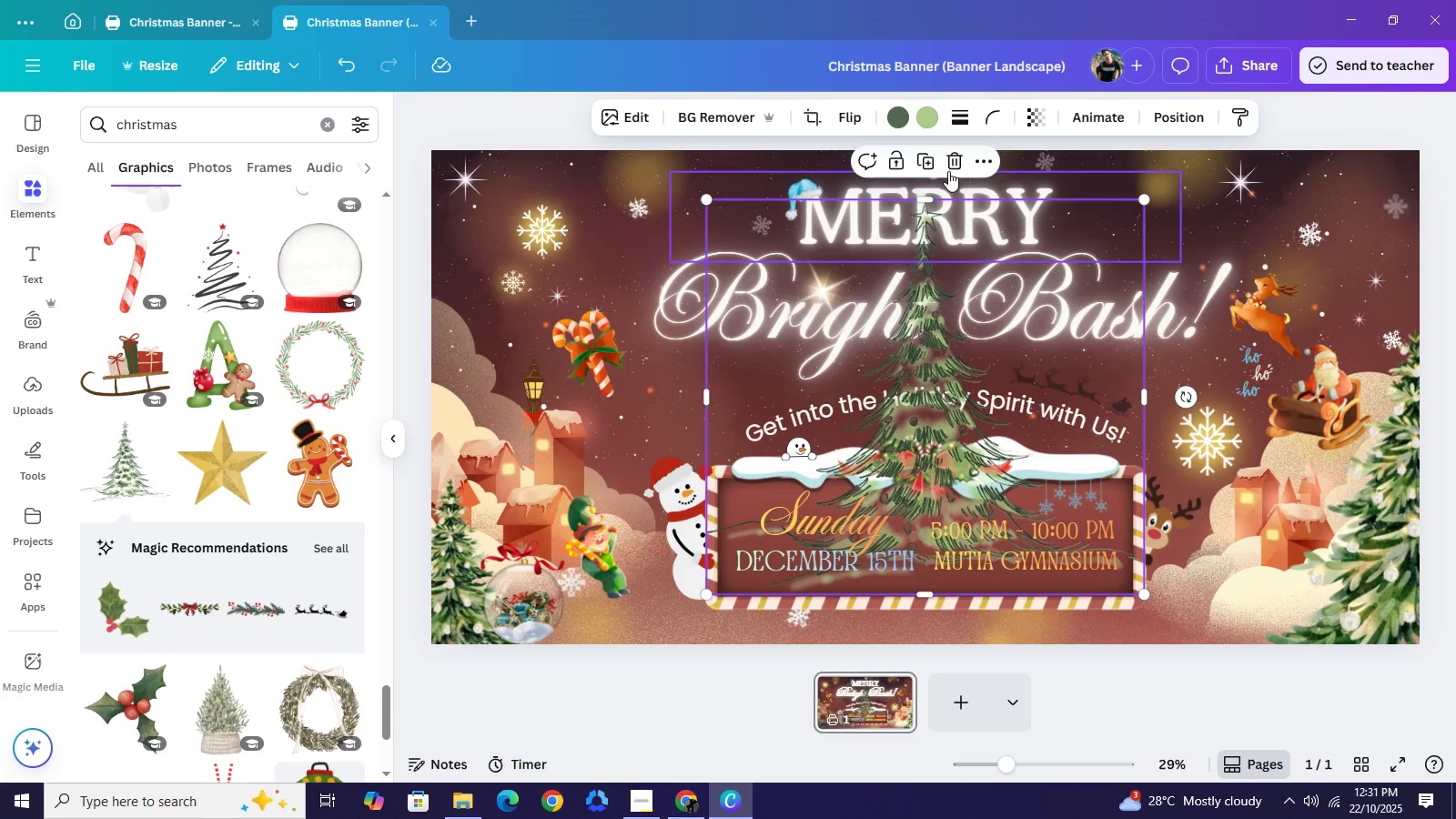 
left_click([954, 160])
 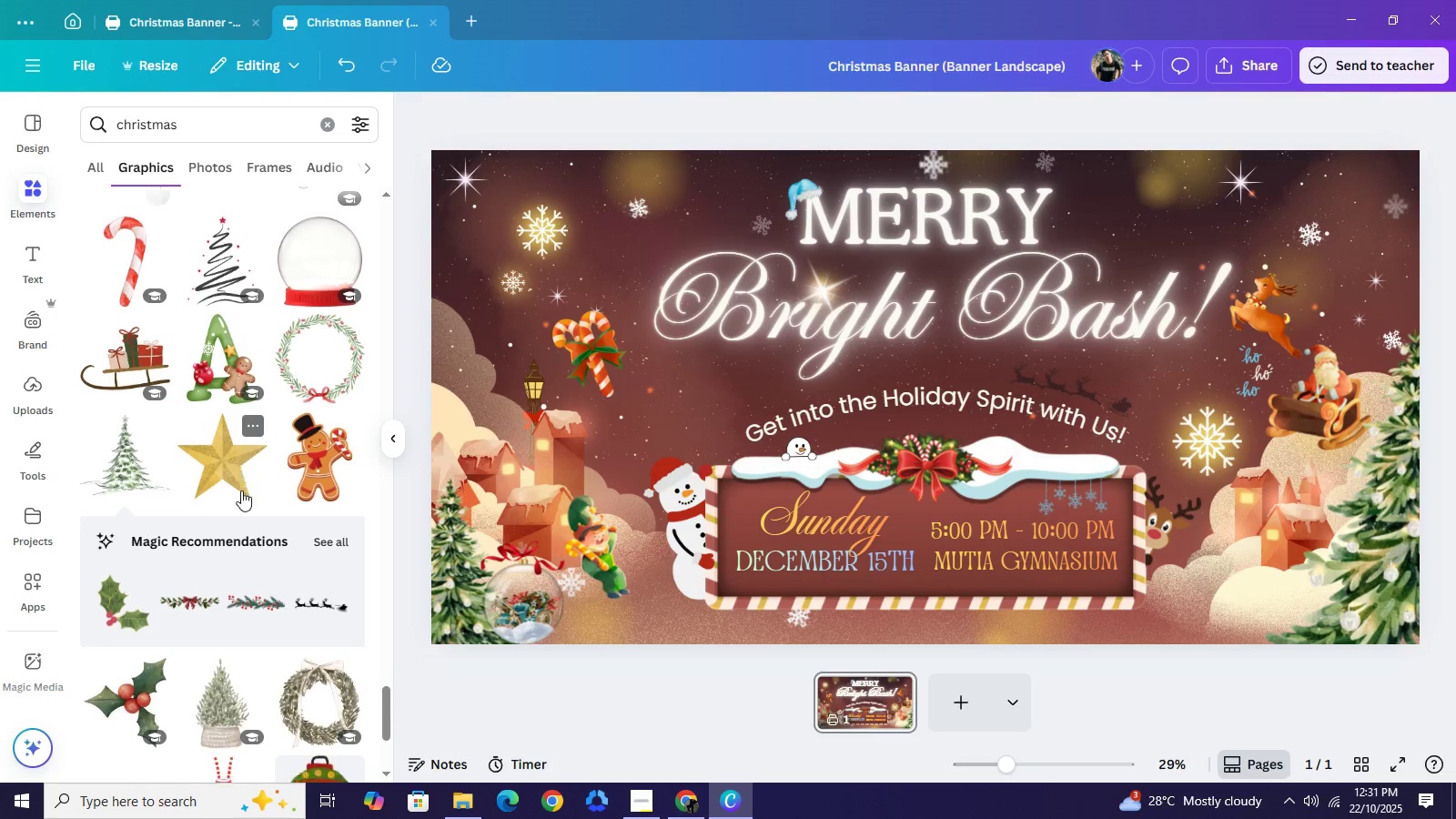 
scroll: coordinate [241, 491], scroll_direction: down, amount: 3.0
 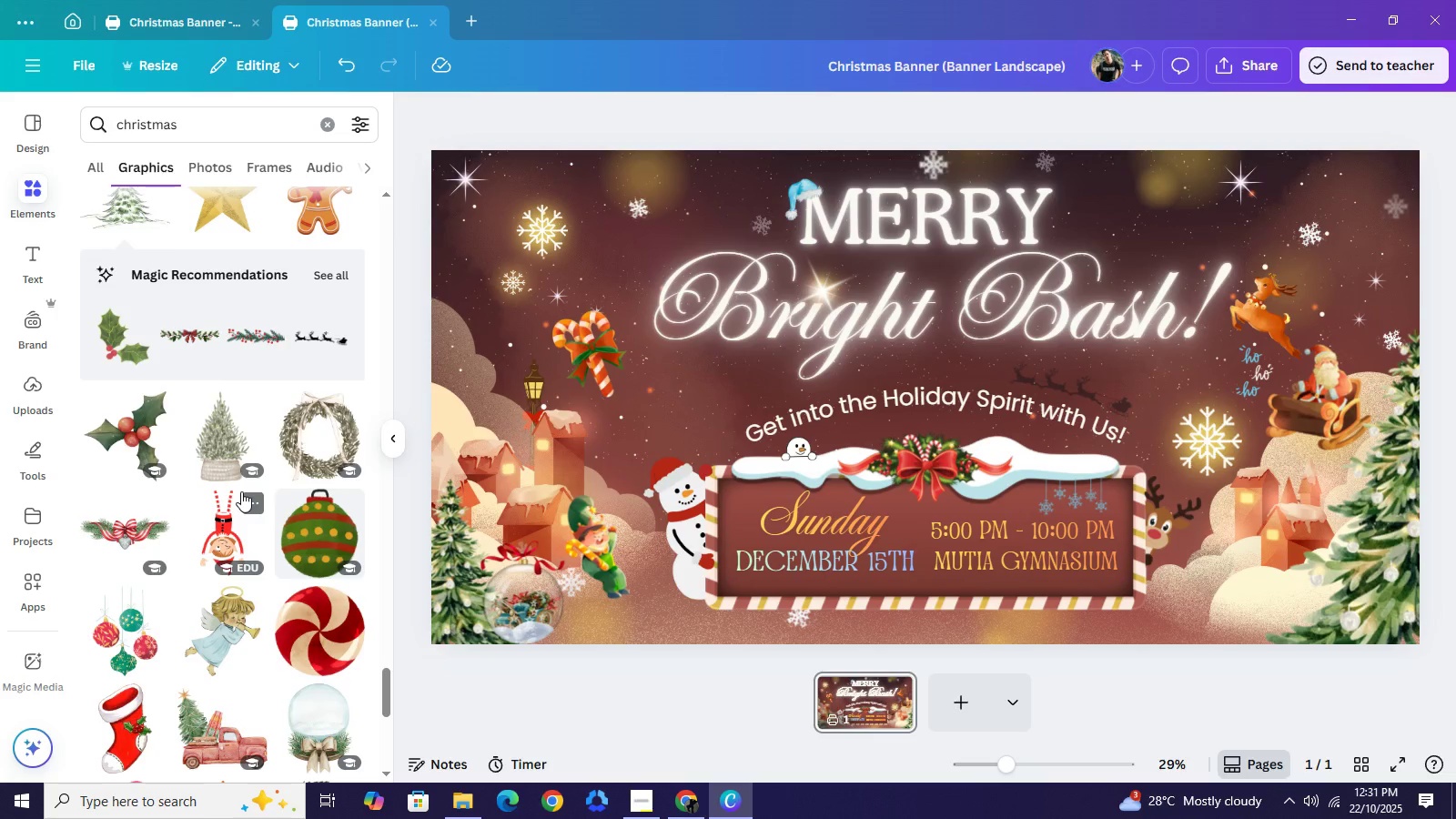 
wait(10.37)
 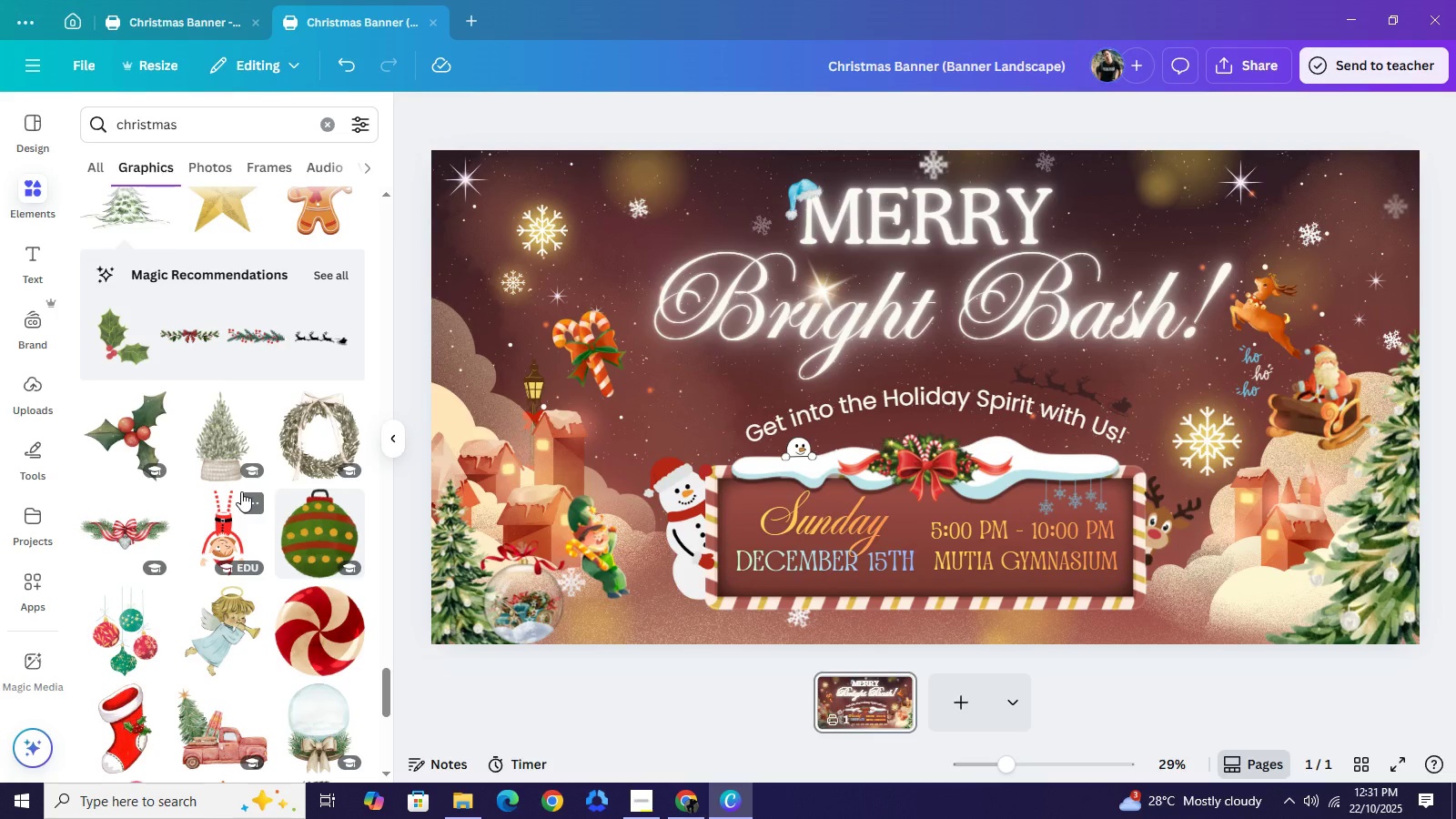 
right_click([241, 491])
 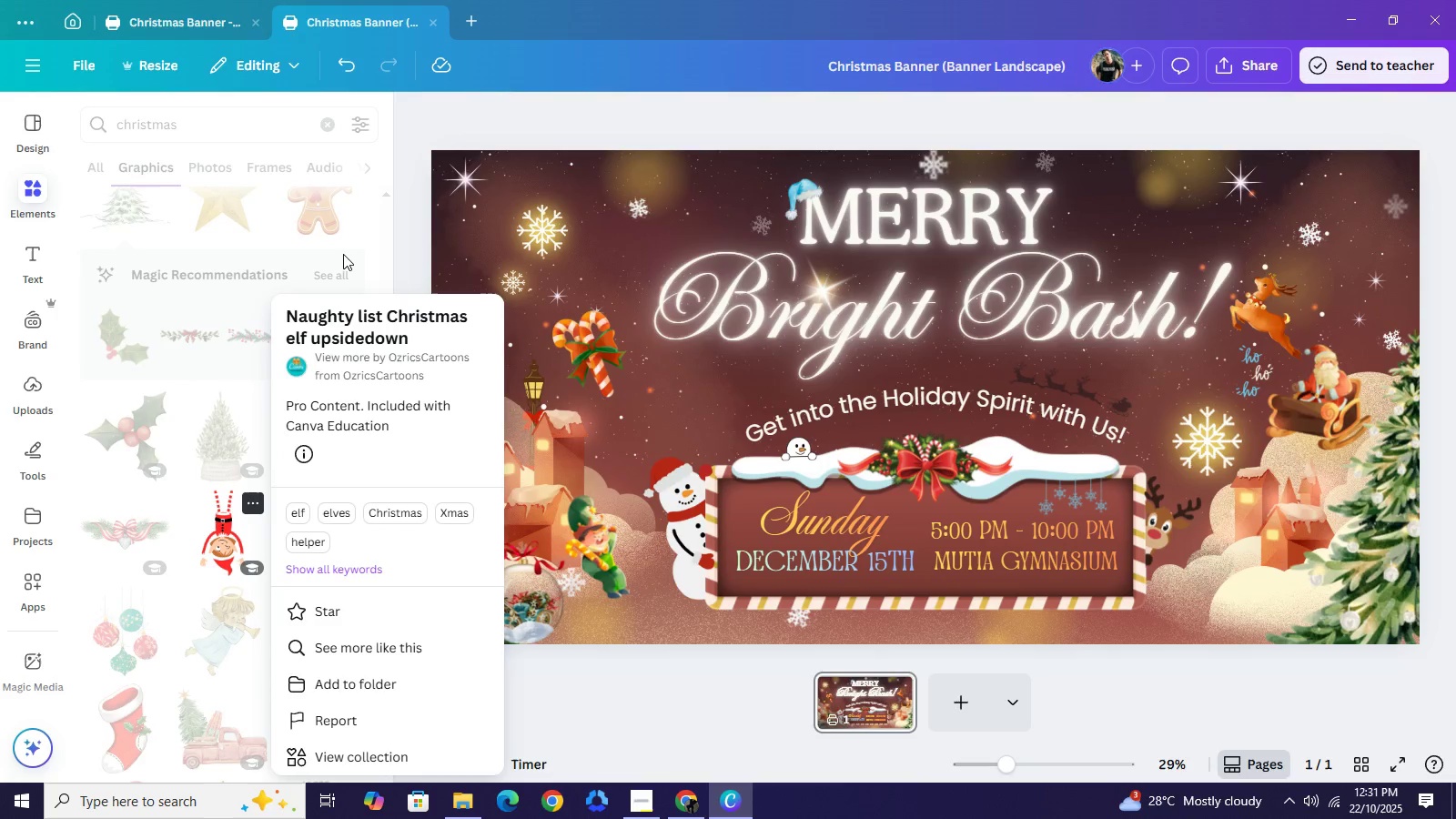 
left_click([343, 254])
 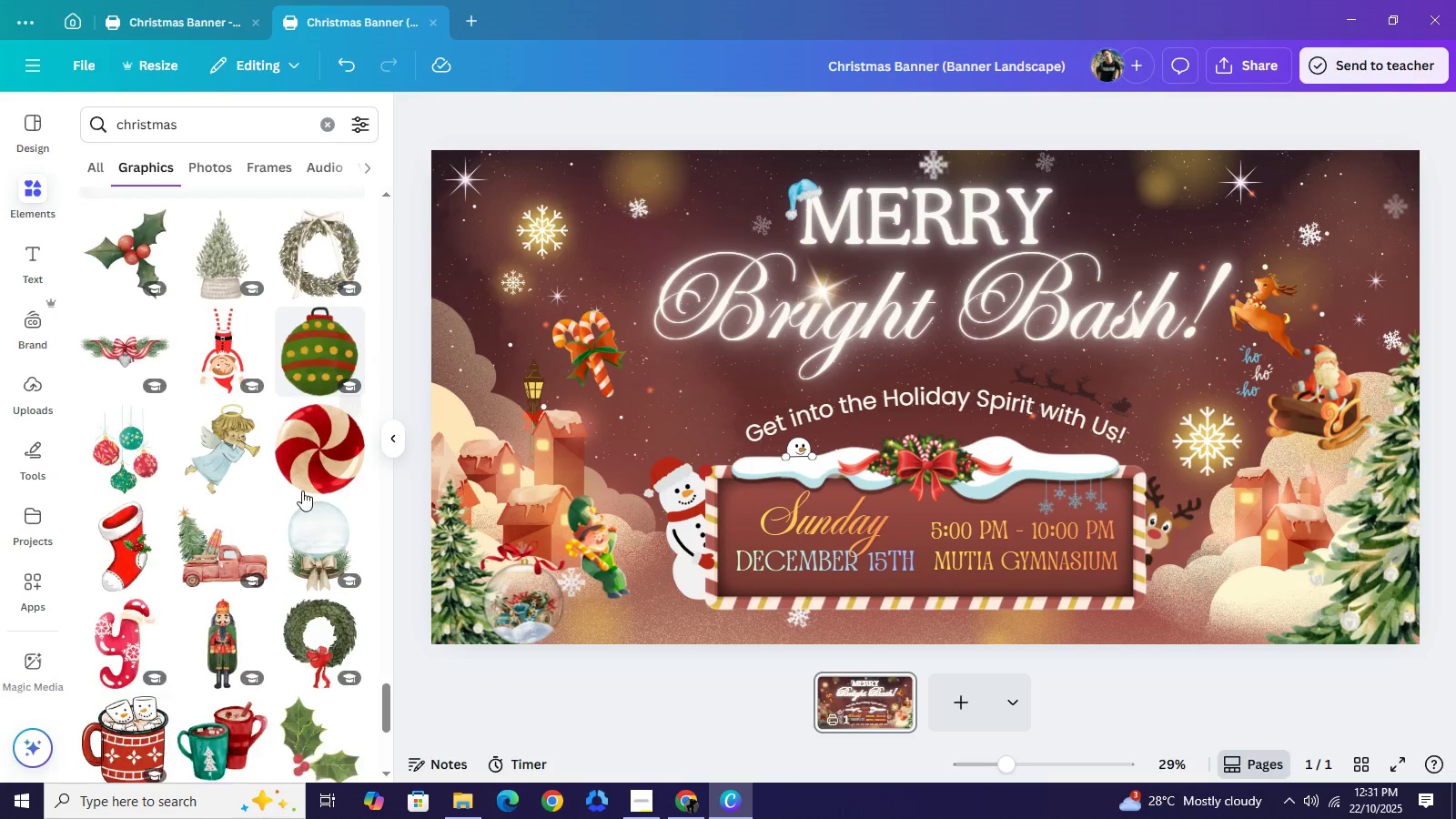 
scroll: coordinate [302, 490], scroll_direction: down, amount: 7.0
 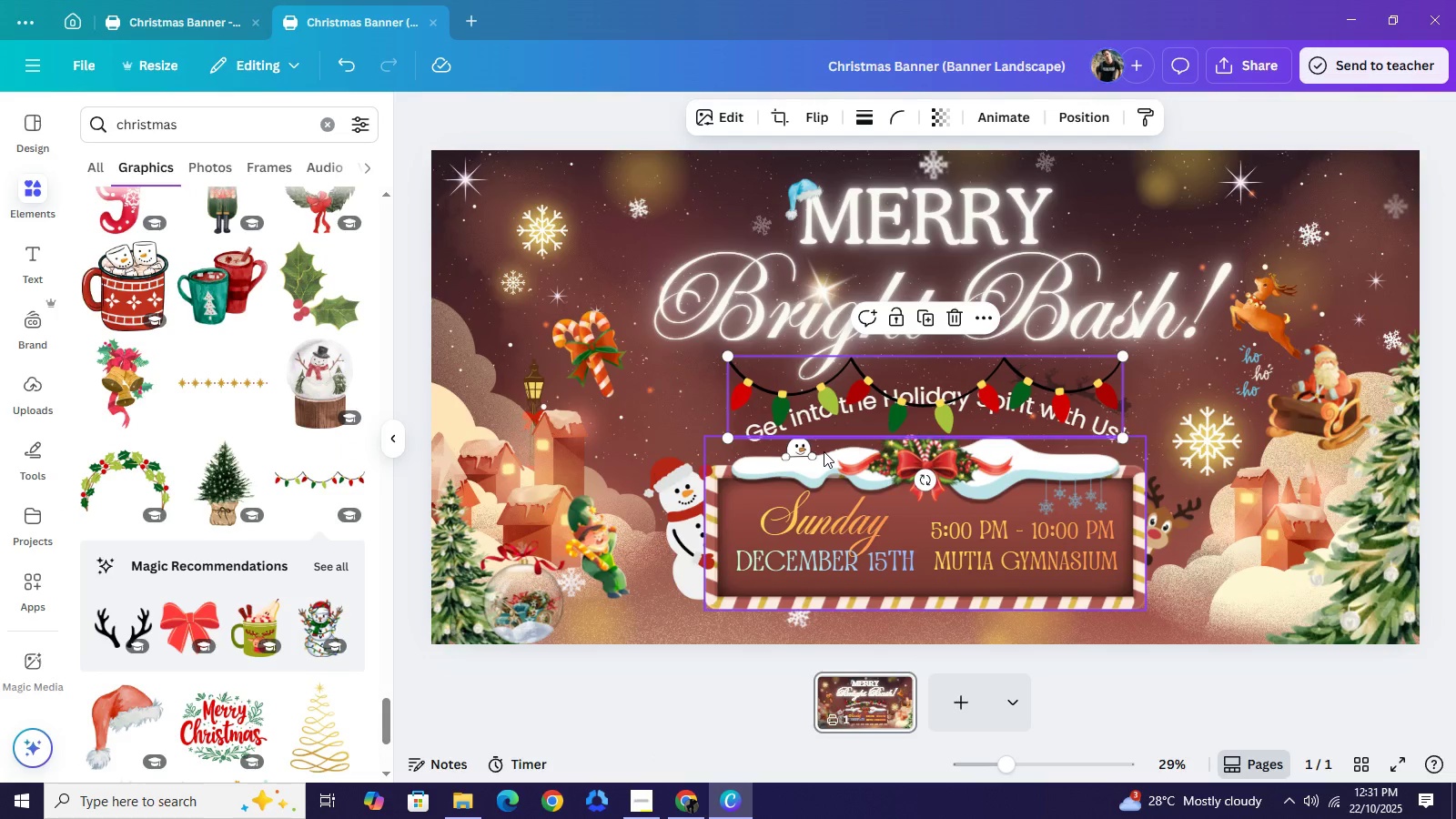 
wait(7.42)
 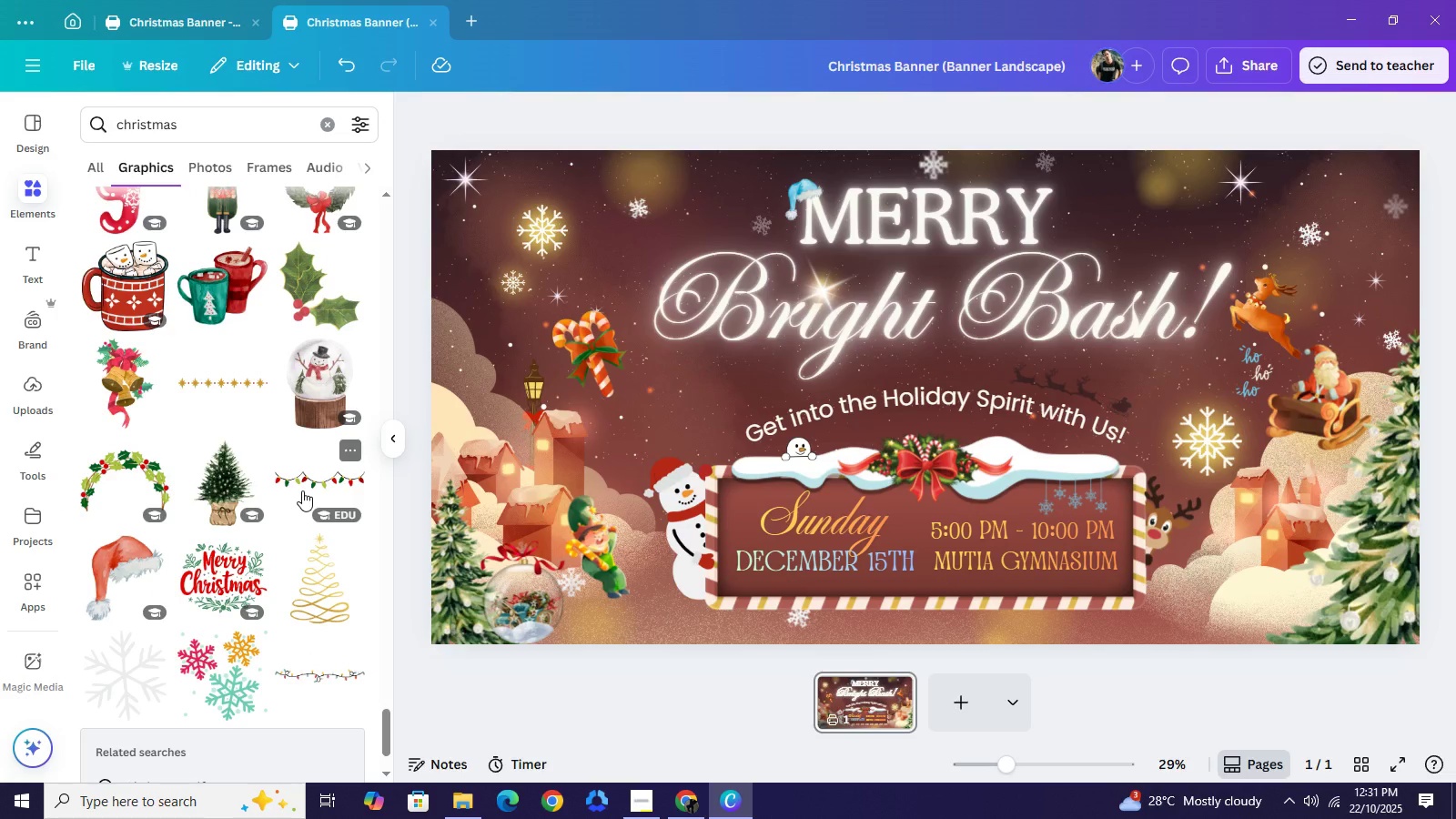 
left_click_drag(start_coordinate=[1031, 397], to_coordinate=[1034, 627])
 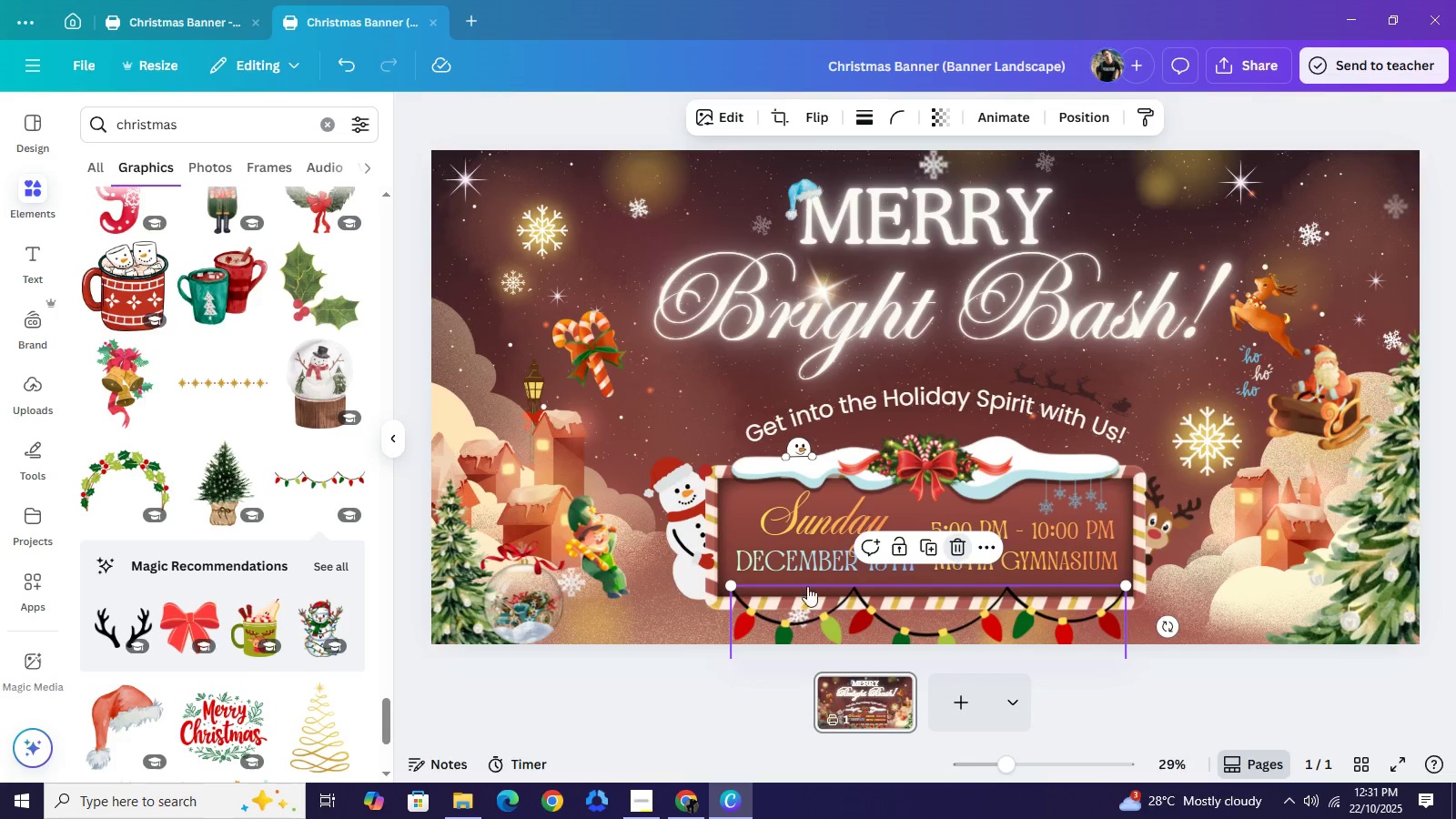 
left_click([965, 551])
 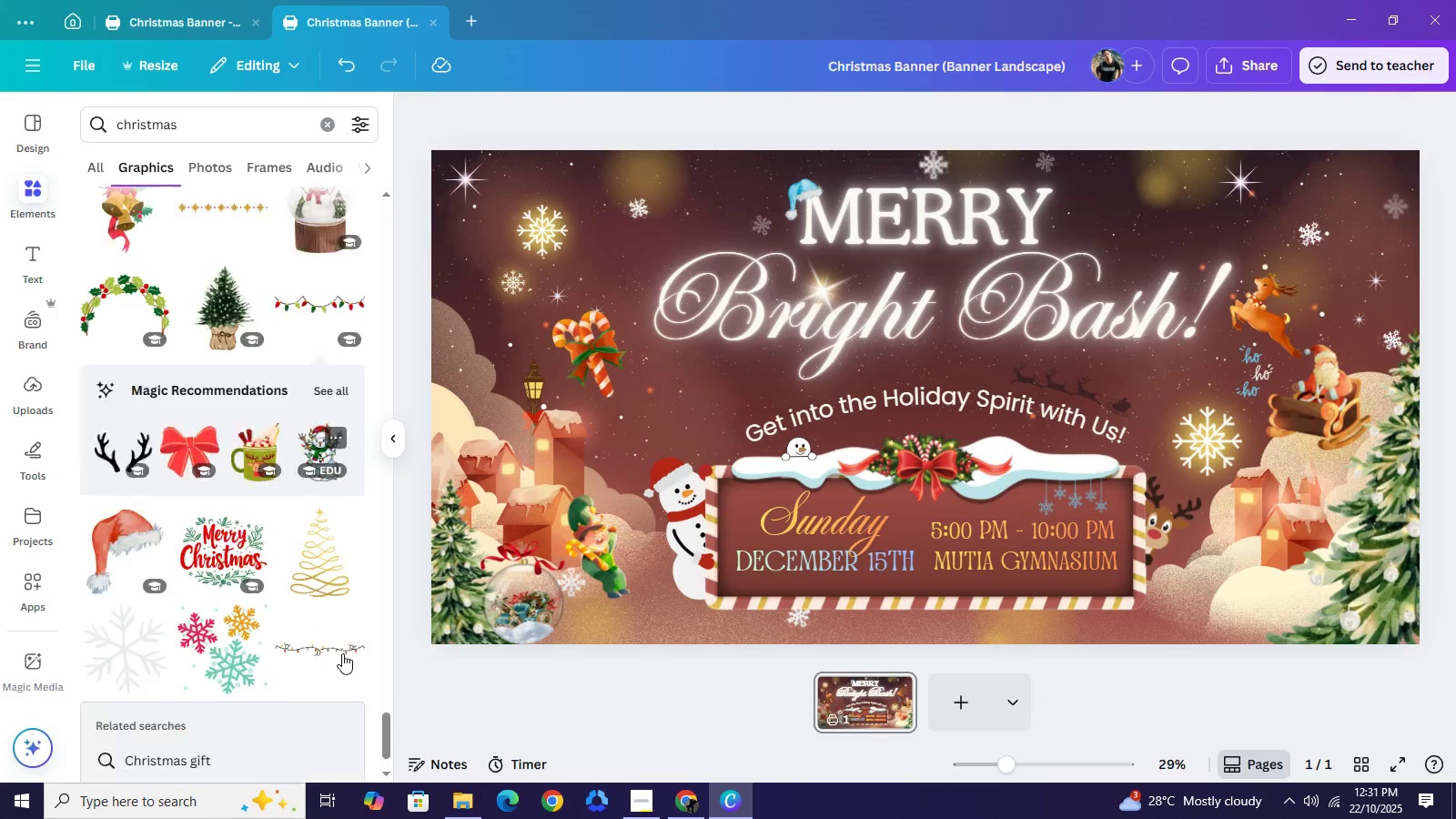 
scroll: coordinate [259, 553], scroll_direction: down, amount: 11.0
 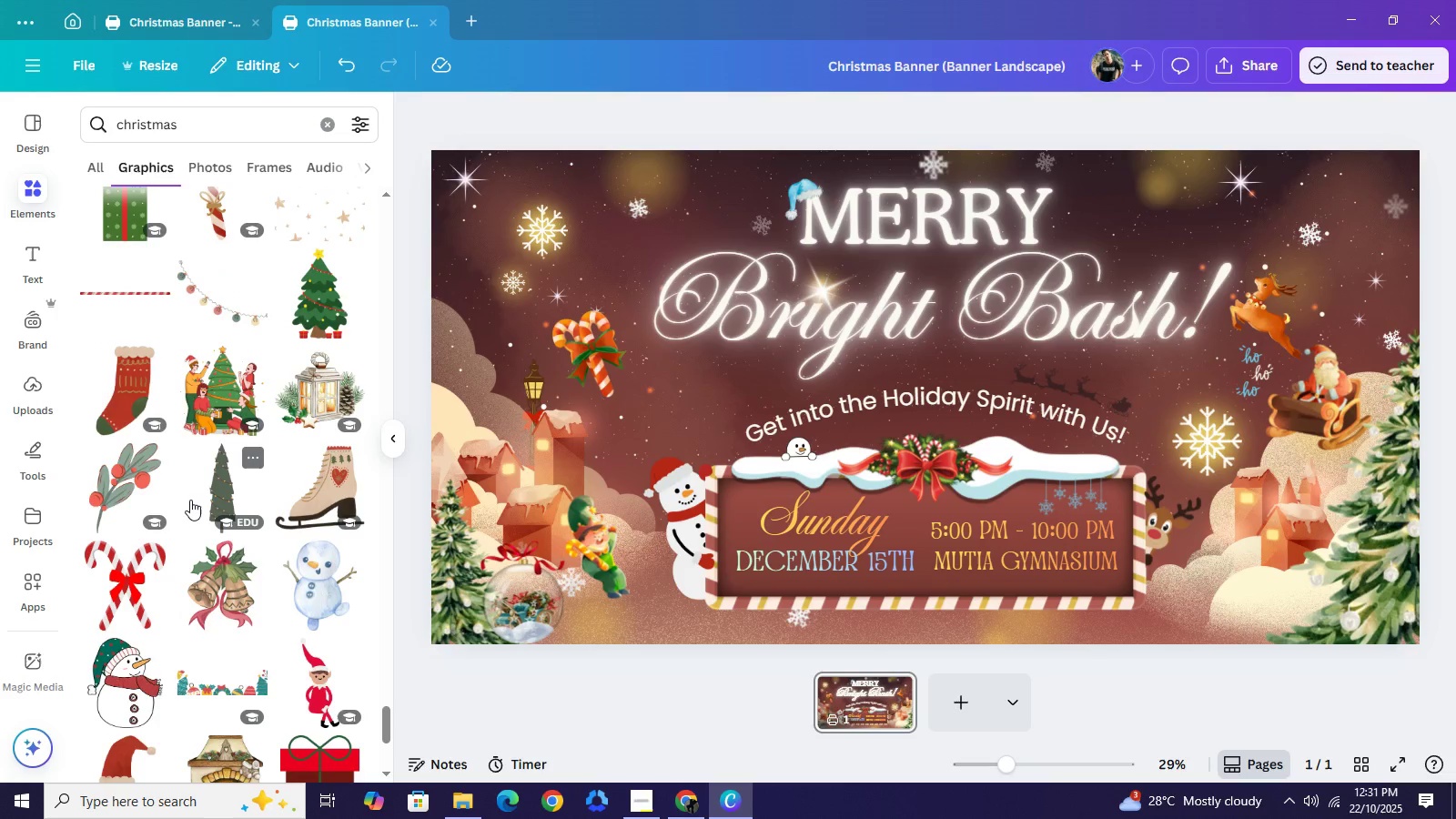 
scroll: coordinate [293, 498], scroll_direction: down, amount: 25.0
 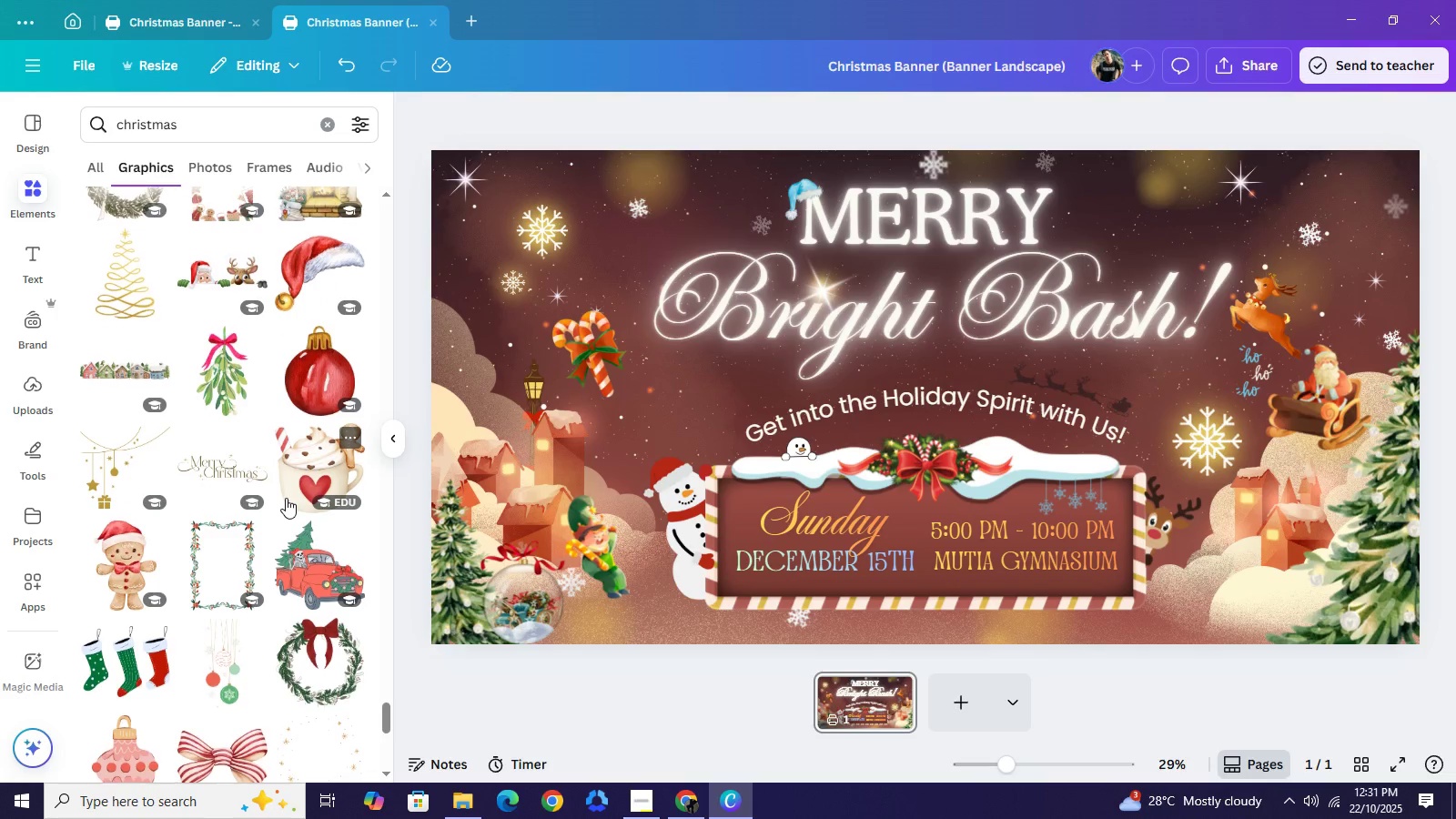 
scroll: coordinate [286, 498], scroll_direction: down, amount: 2.0
 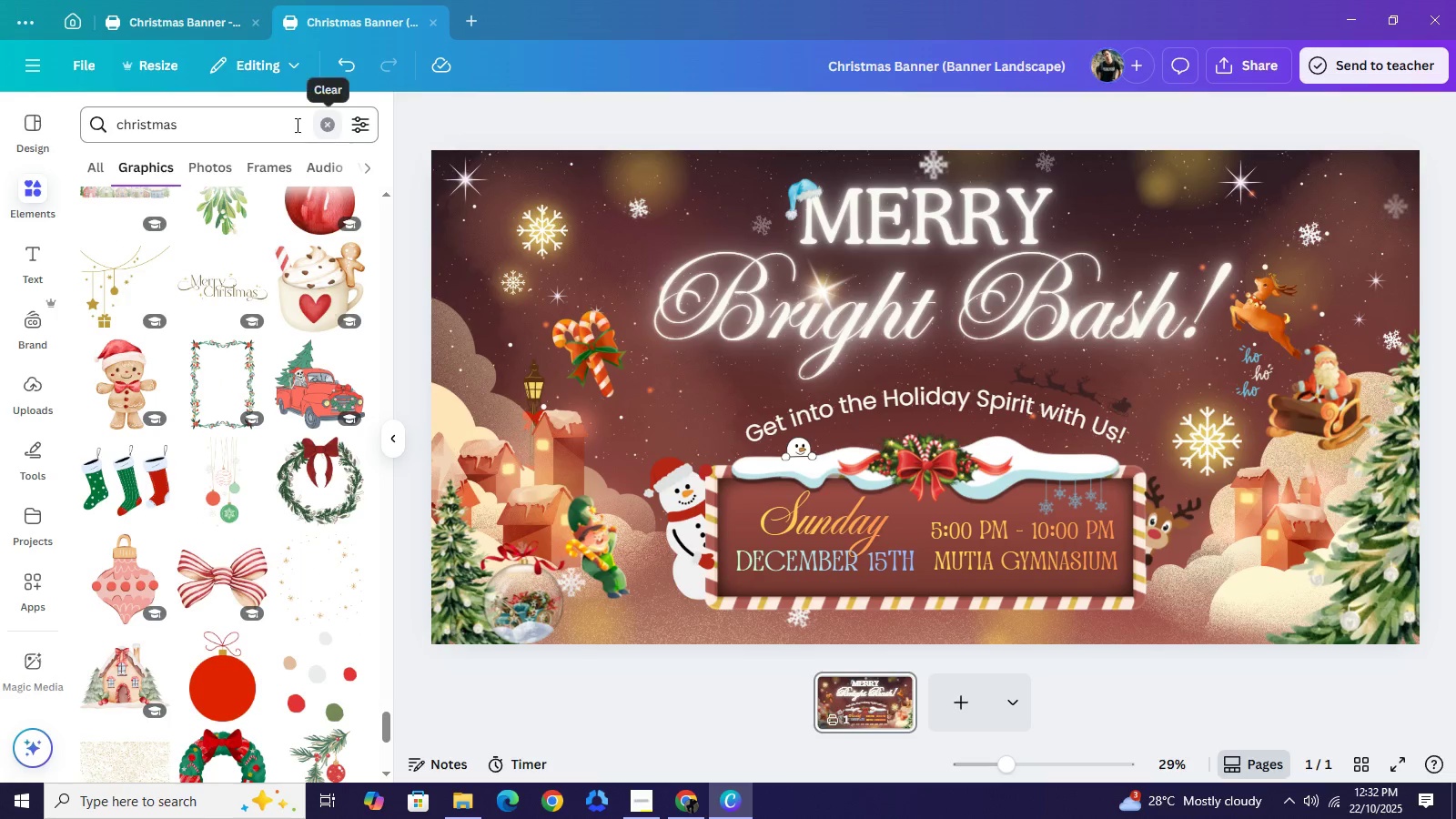 
left_click([279, 125])
 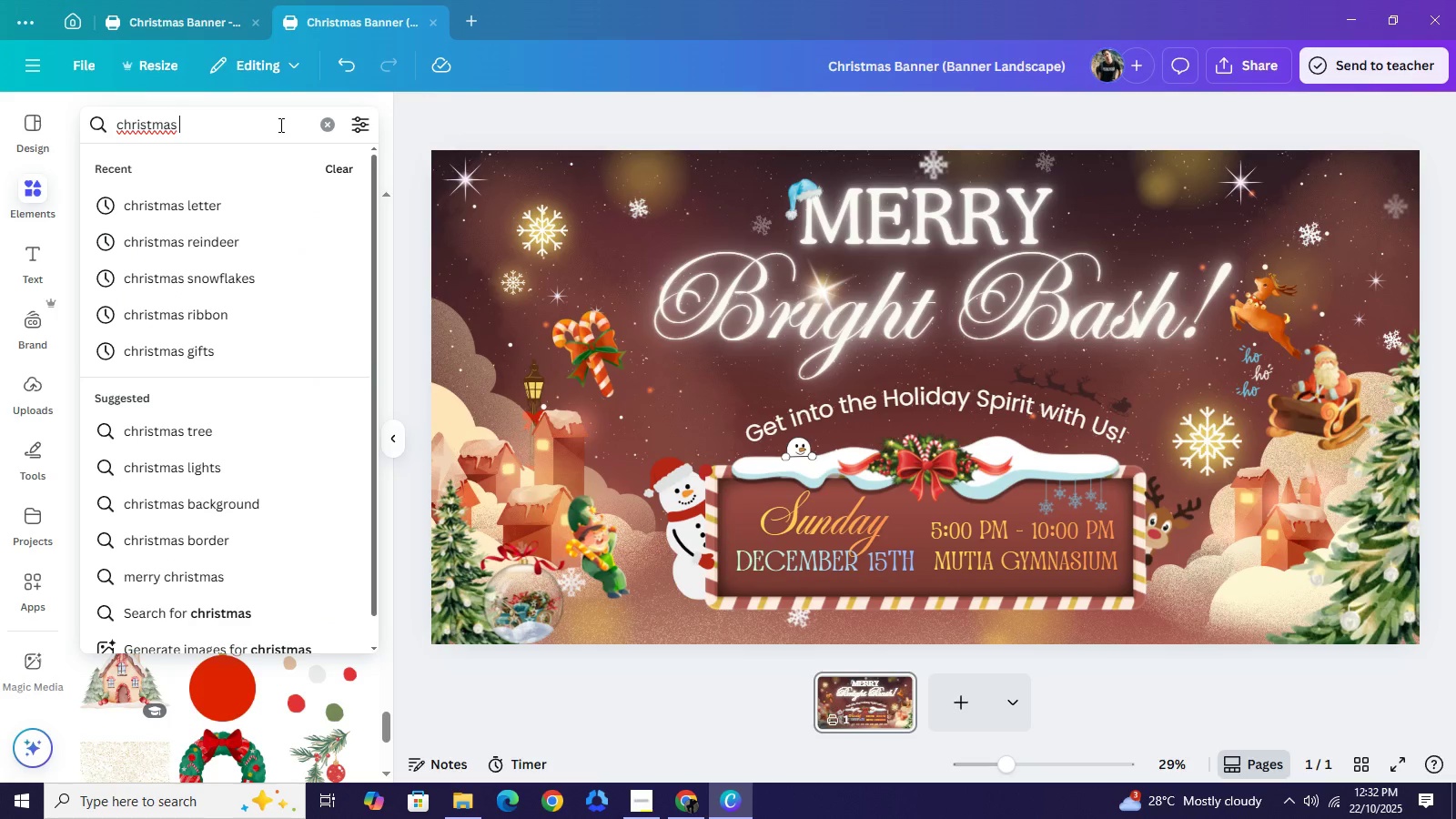 
type( line)
 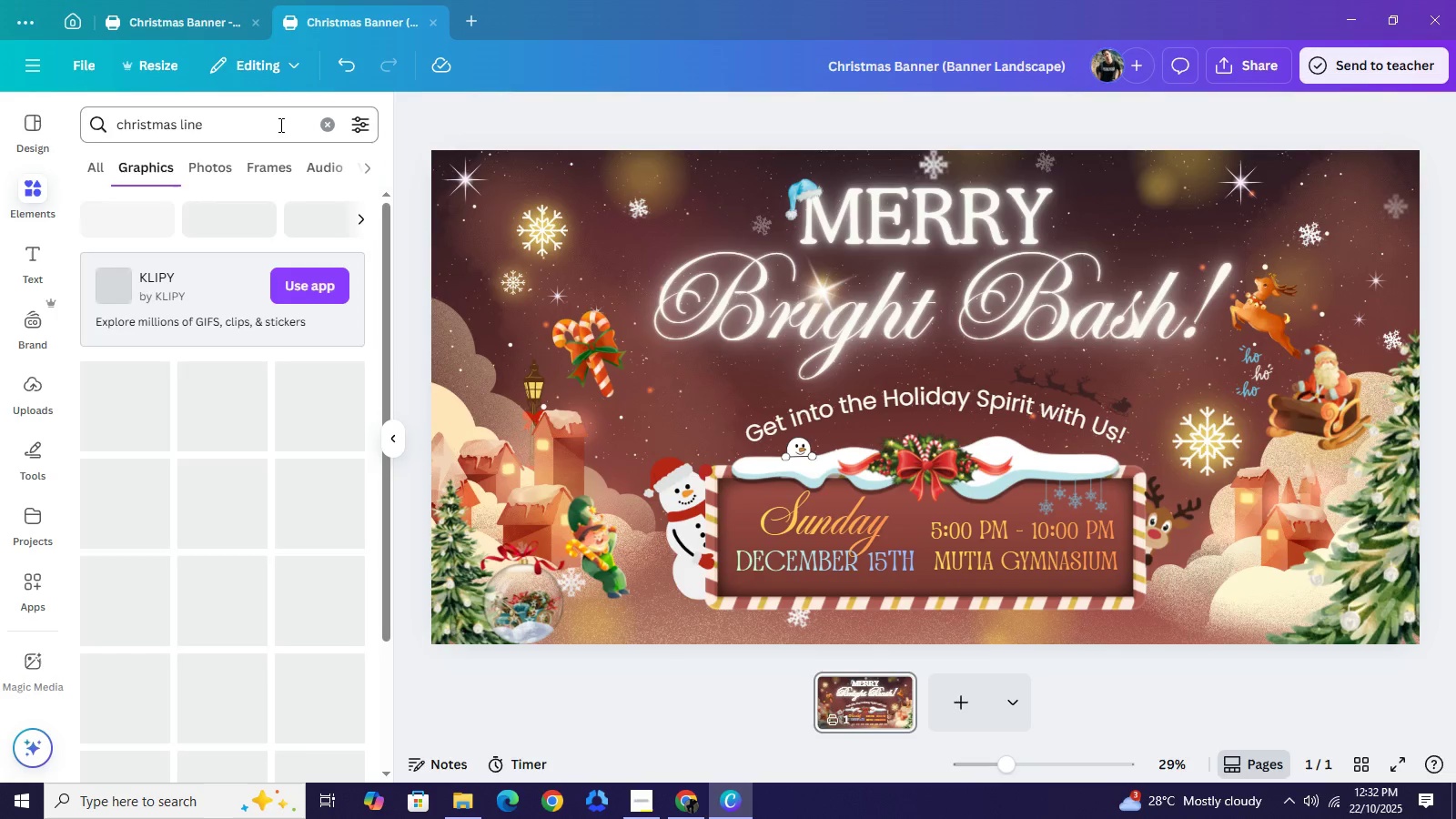 
key(Enter)
 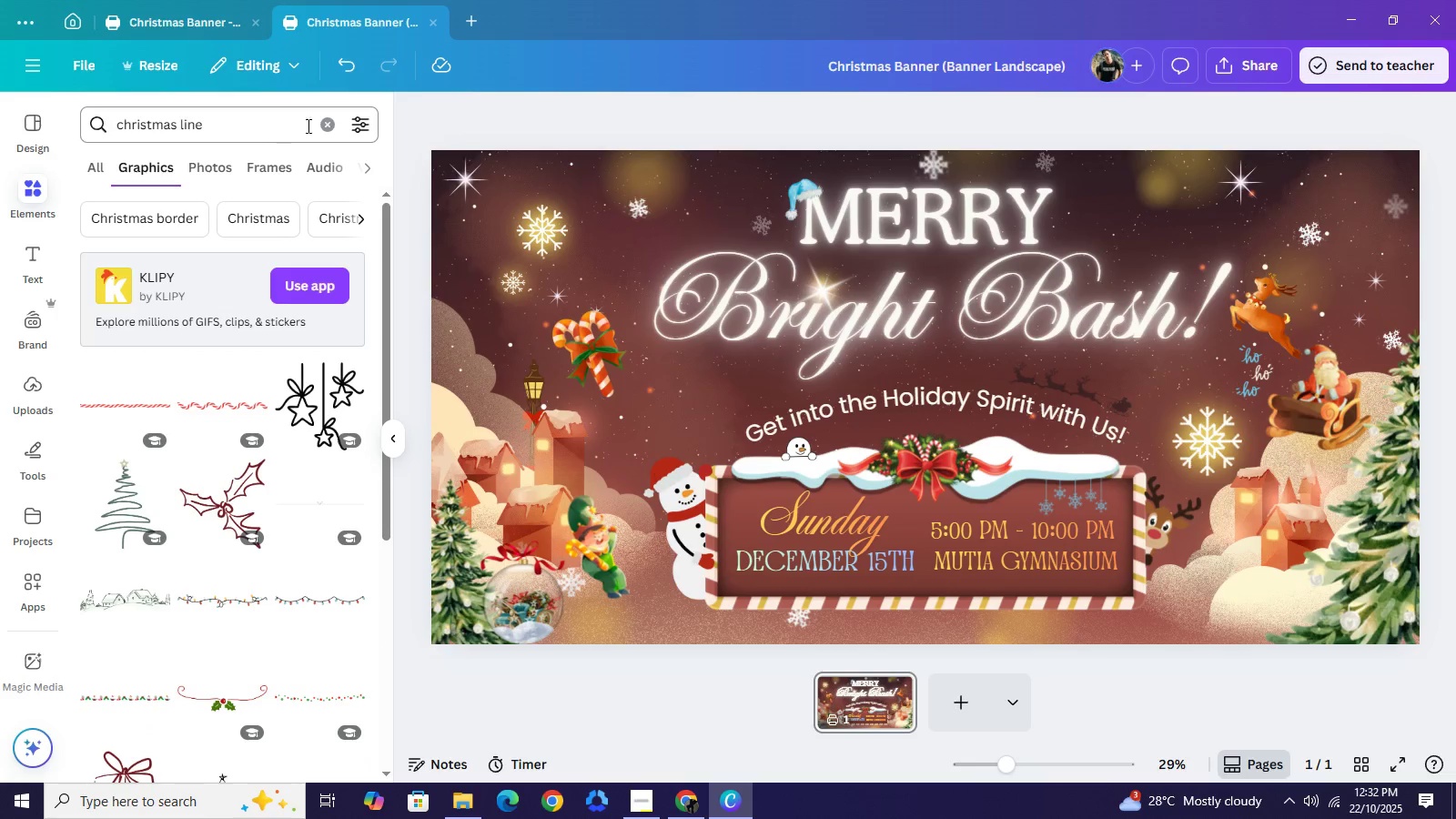 
wait(5.1)
 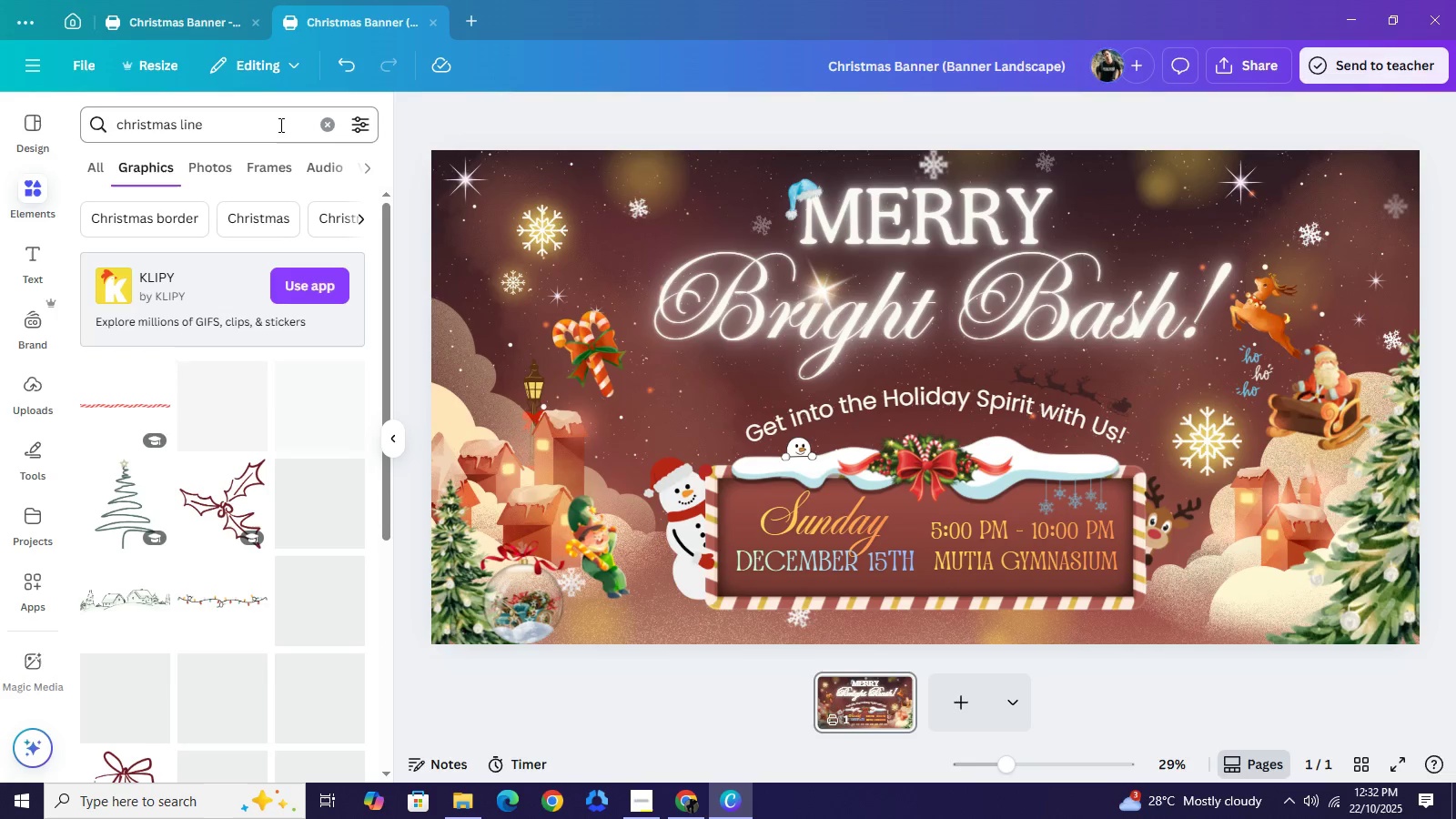 
scroll: coordinate [291, 571], scroll_direction: down, amount: 2.0
 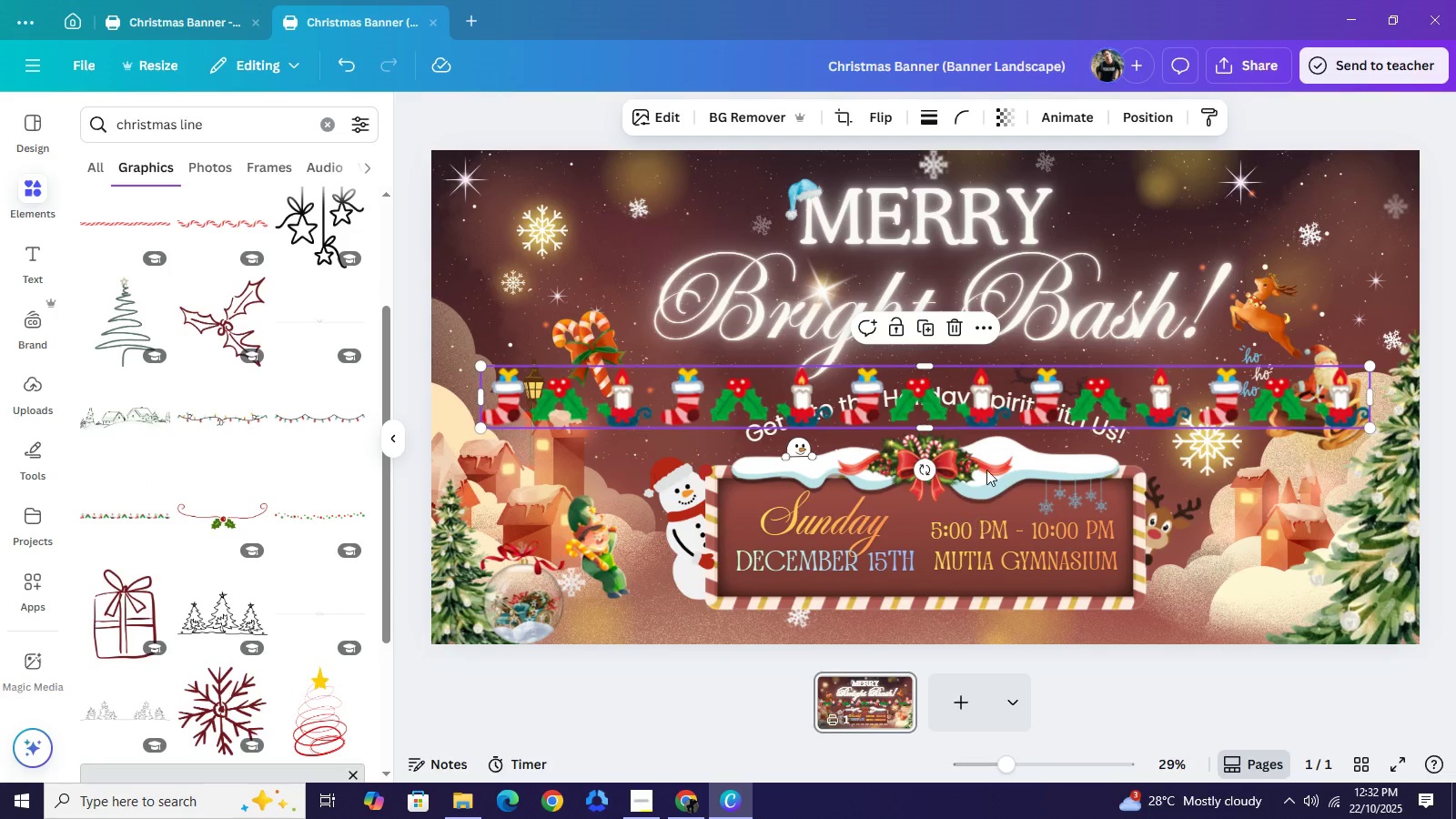 
left_click_drag(start_coordinate=[1007, 396], to_coordinate=[983, 575])
 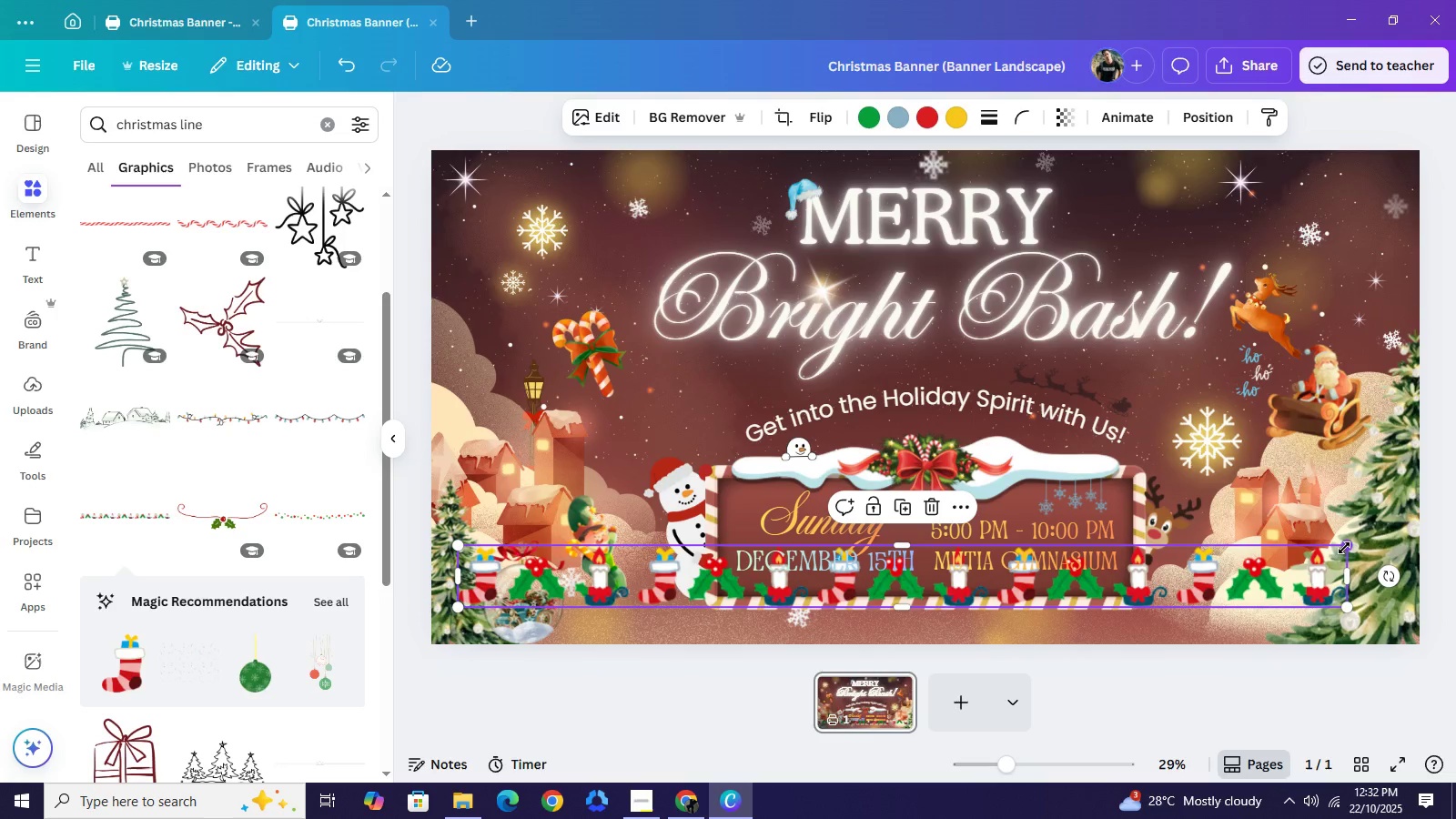 
left_click_drag(start_coordinate=[1346, 546], to_coordinate=[987, 634])
 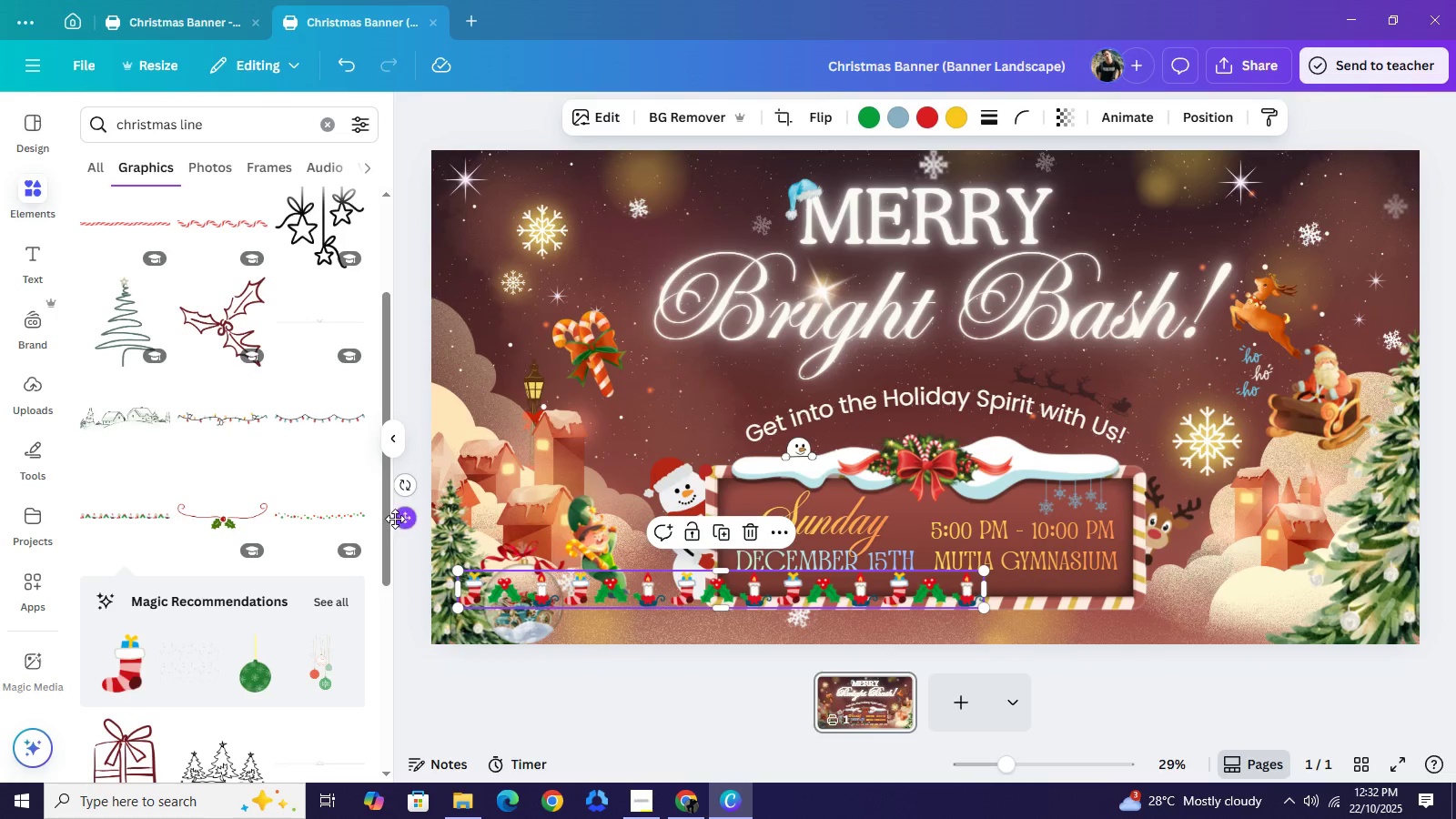 
left_click_drag(start_coordinate=[395, 520], to_coordinate=[592, 560])
 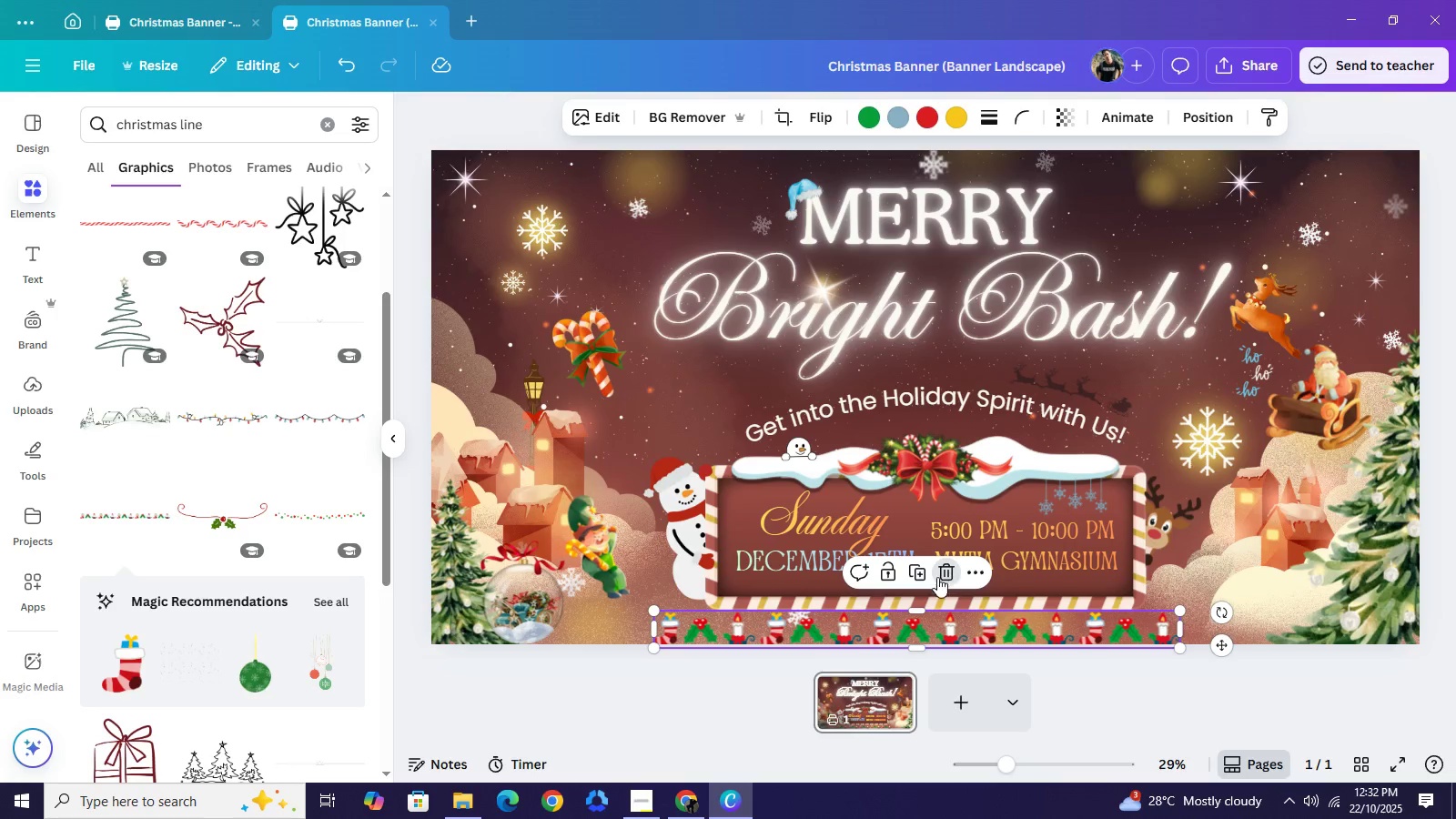 
left_click([949, 572])
 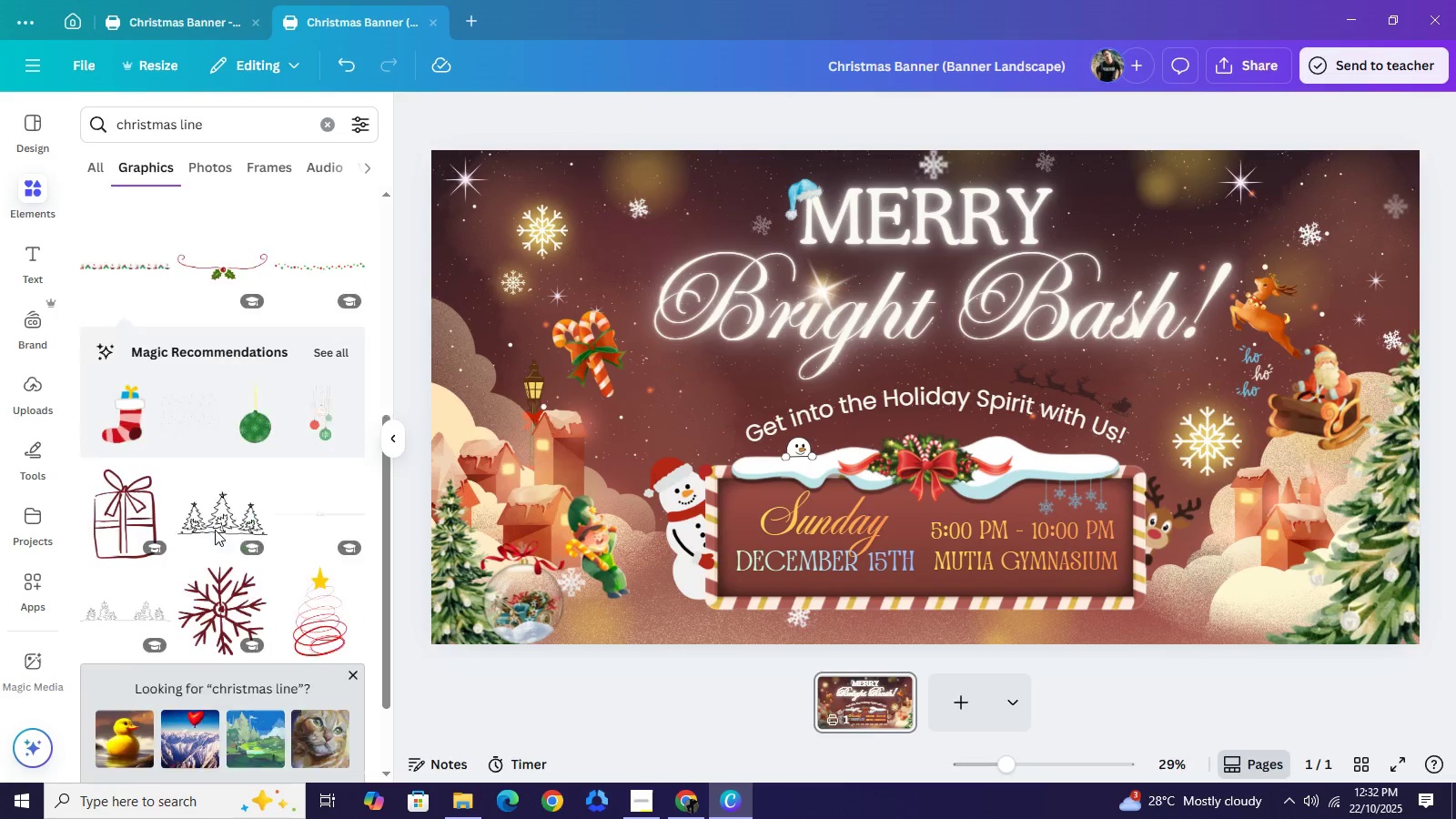 
scroll: coordinate [215, 530], scroll_direction: down, amount: 3.0
 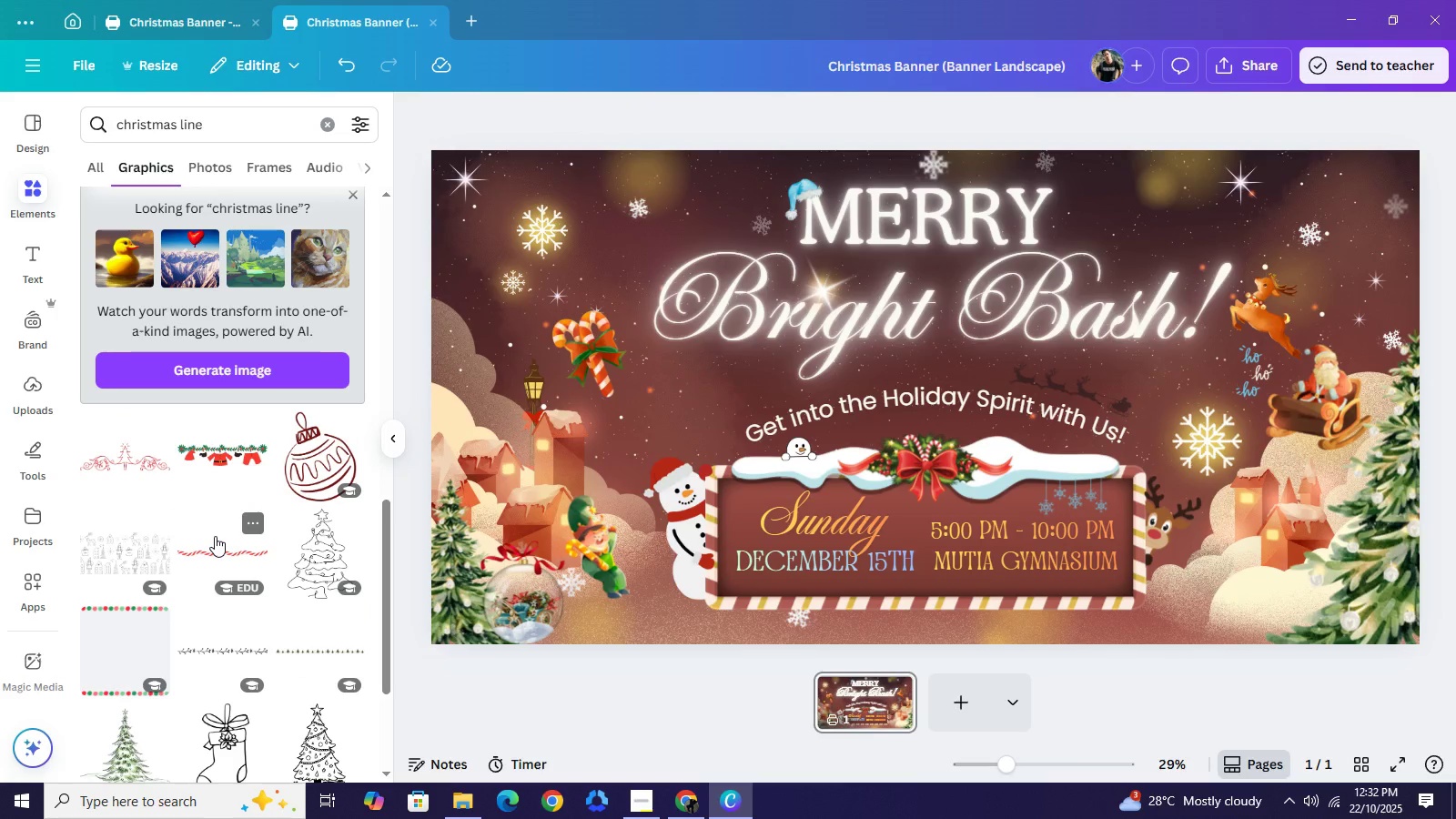 
left_click_drag(start_coordinate=[223, 459], to_coordinate=[228, 459])
 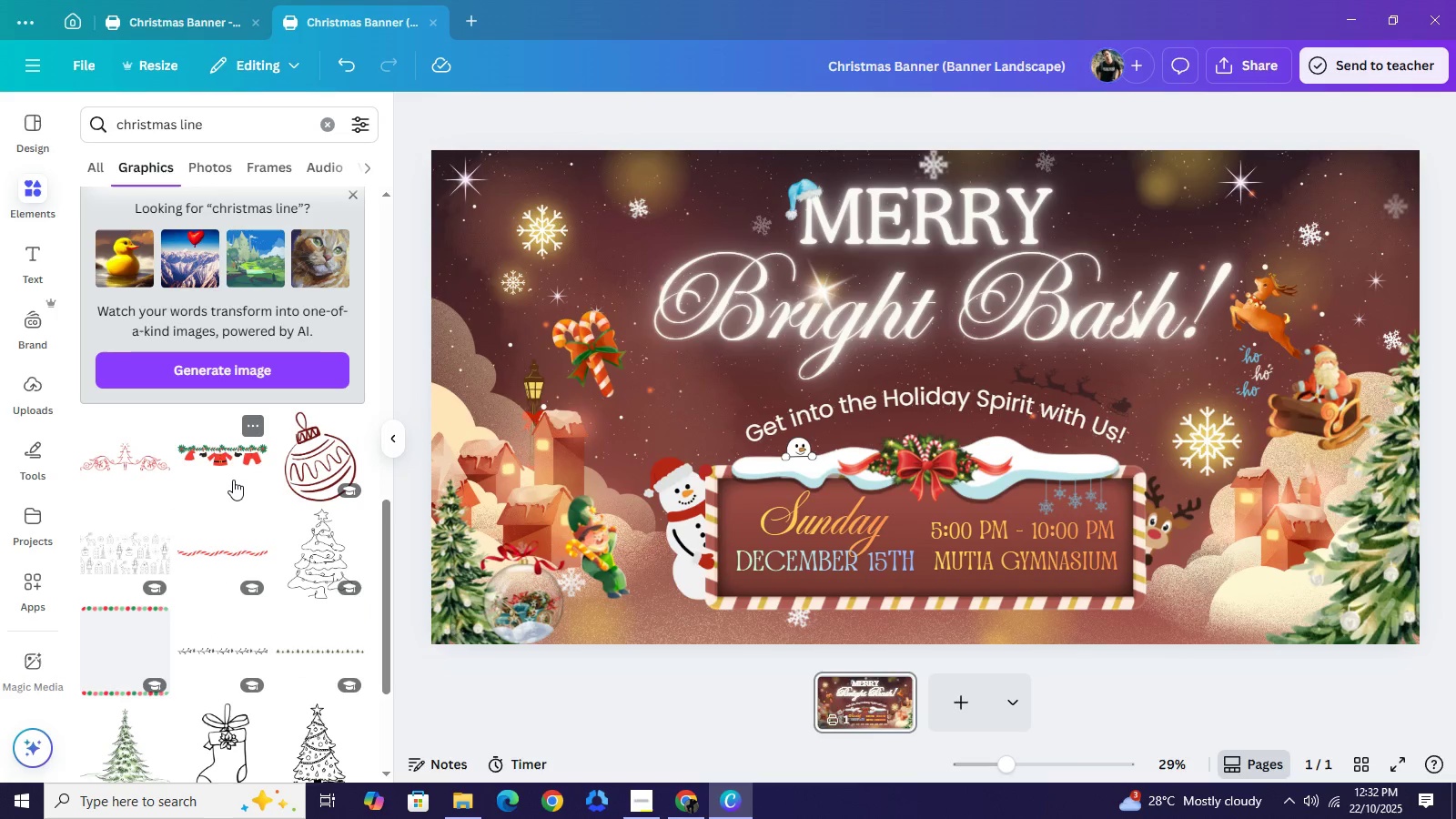 
left_click([225, 464])
 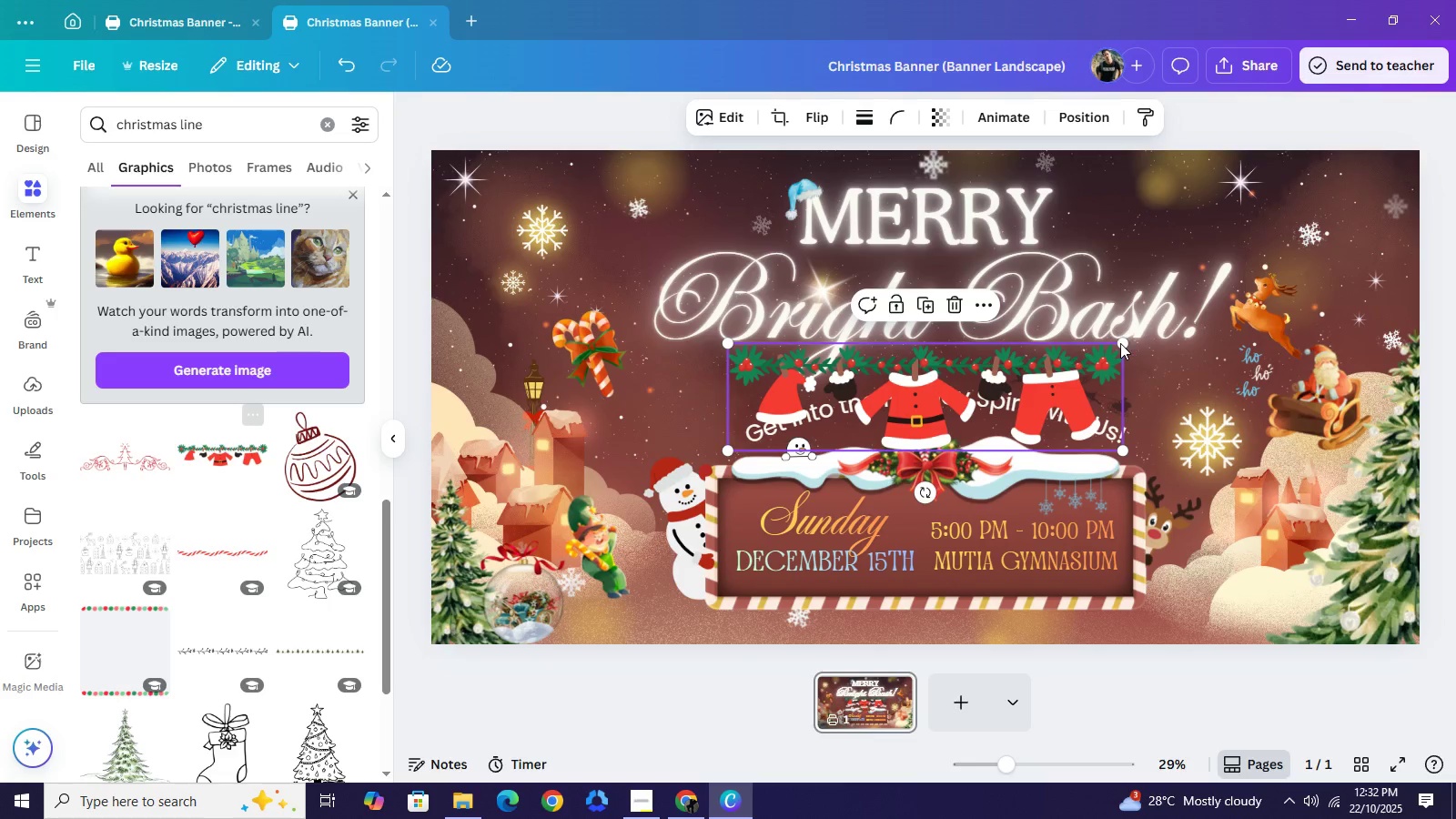 
left_click_drag(start_coordinate=[1120, 343], to_coordinate=[853, 426])
 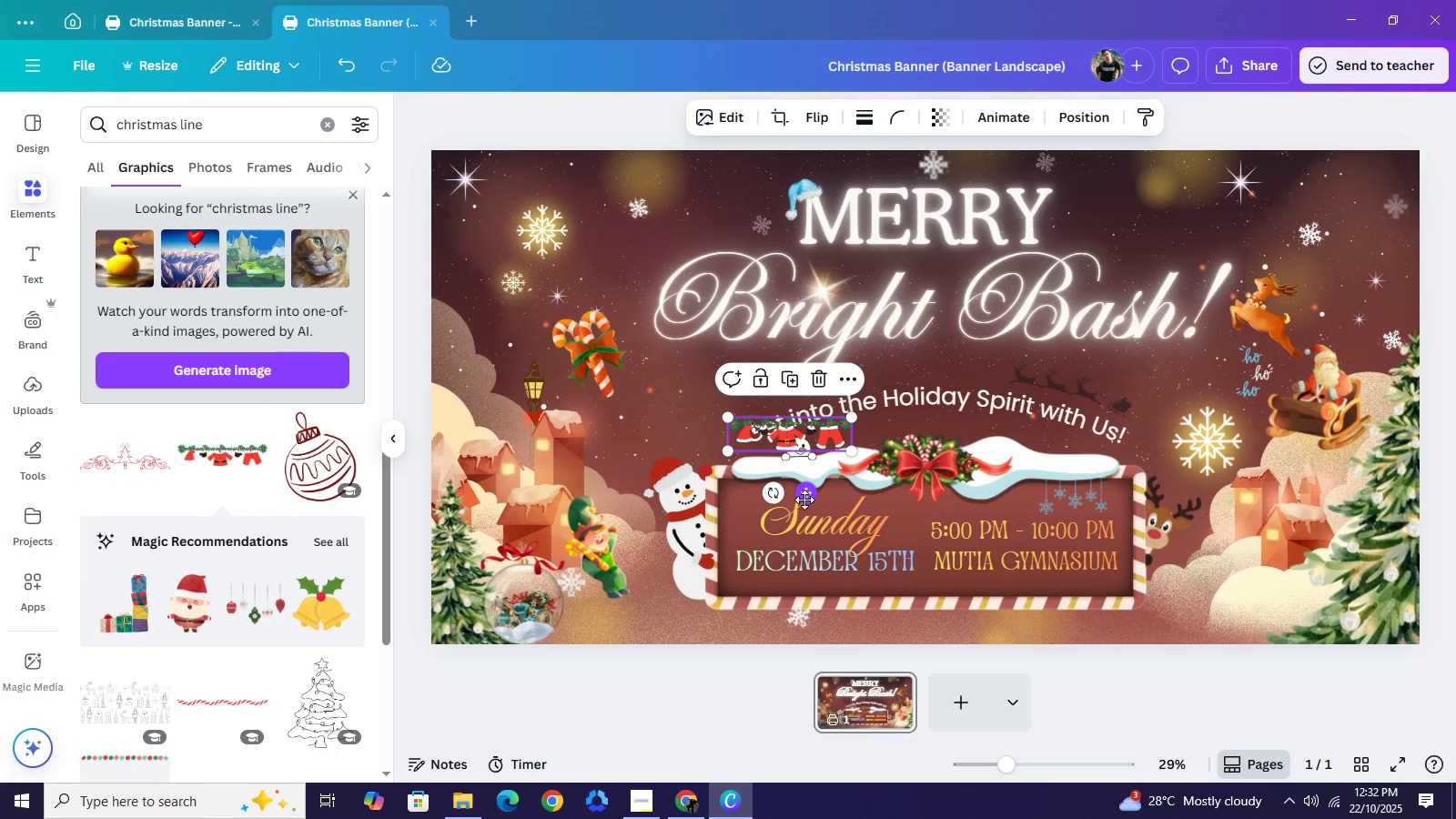 
left_click_drag(start_coordinate=[804, 500], to_coordinate=[800, 691])
 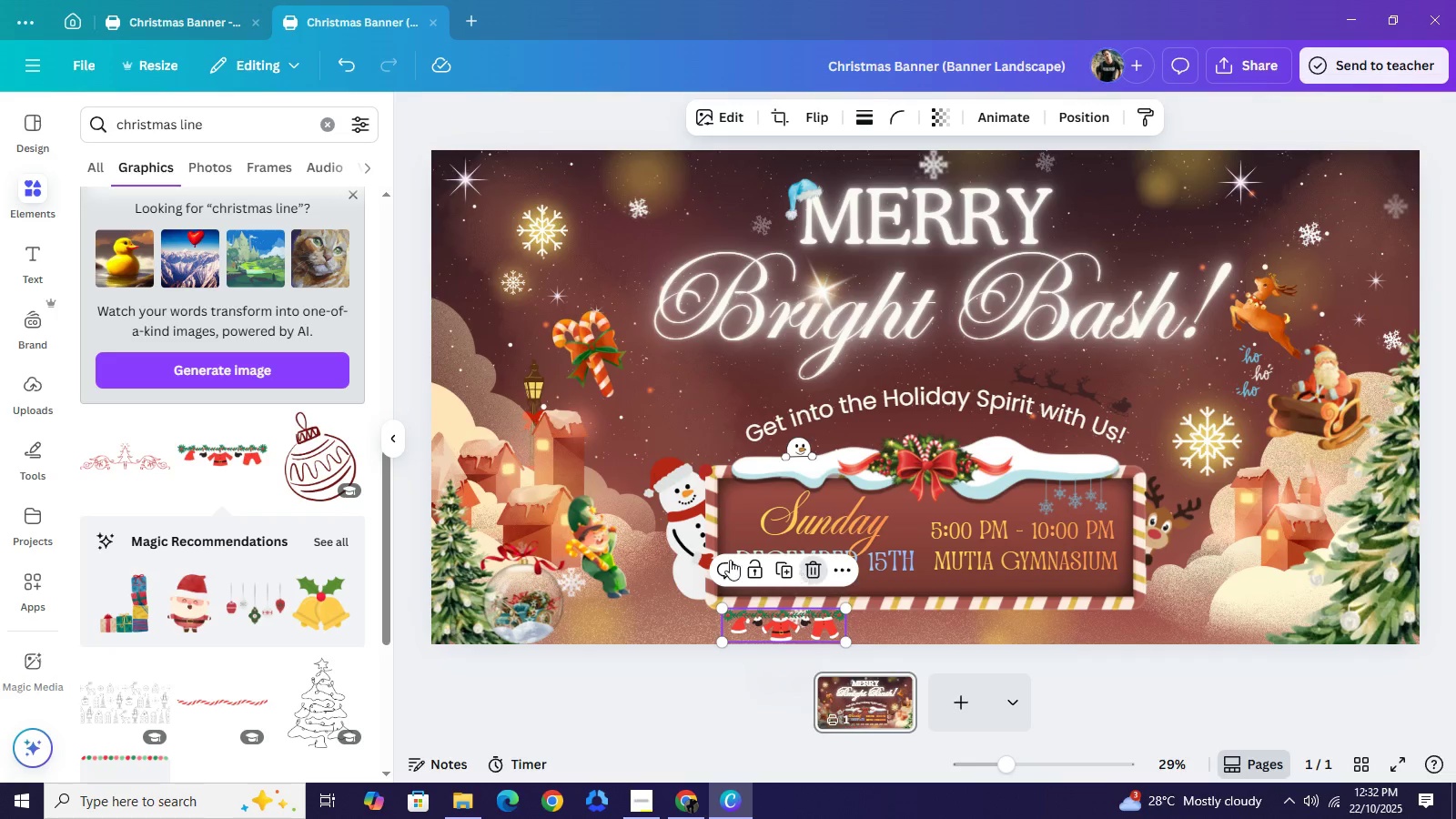 
left_click([814, 570])
 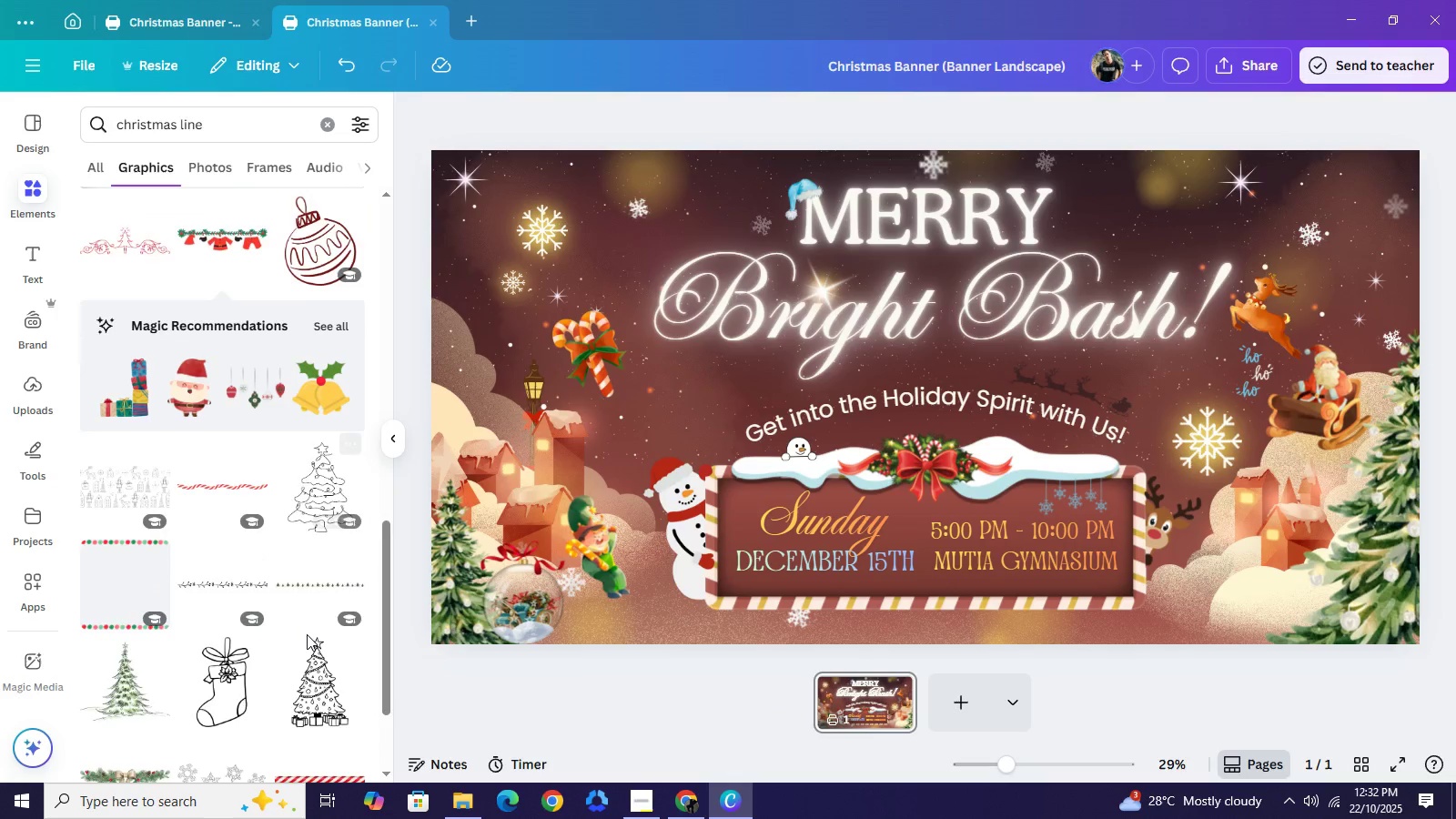 
scroll: coordinate [309, 634], scroll_direction: down, amount: 3.0
 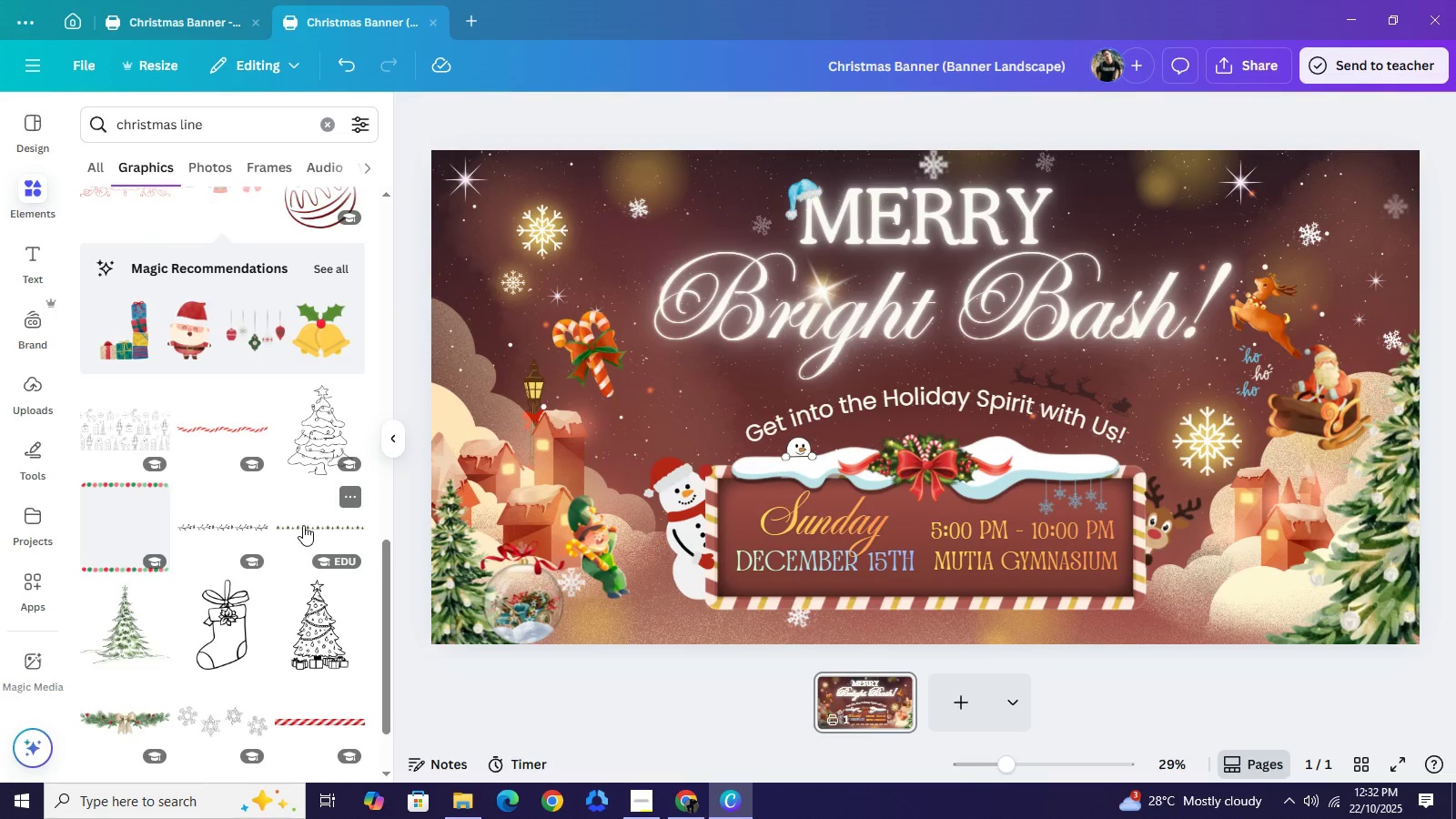 
left_click([303, 525])
 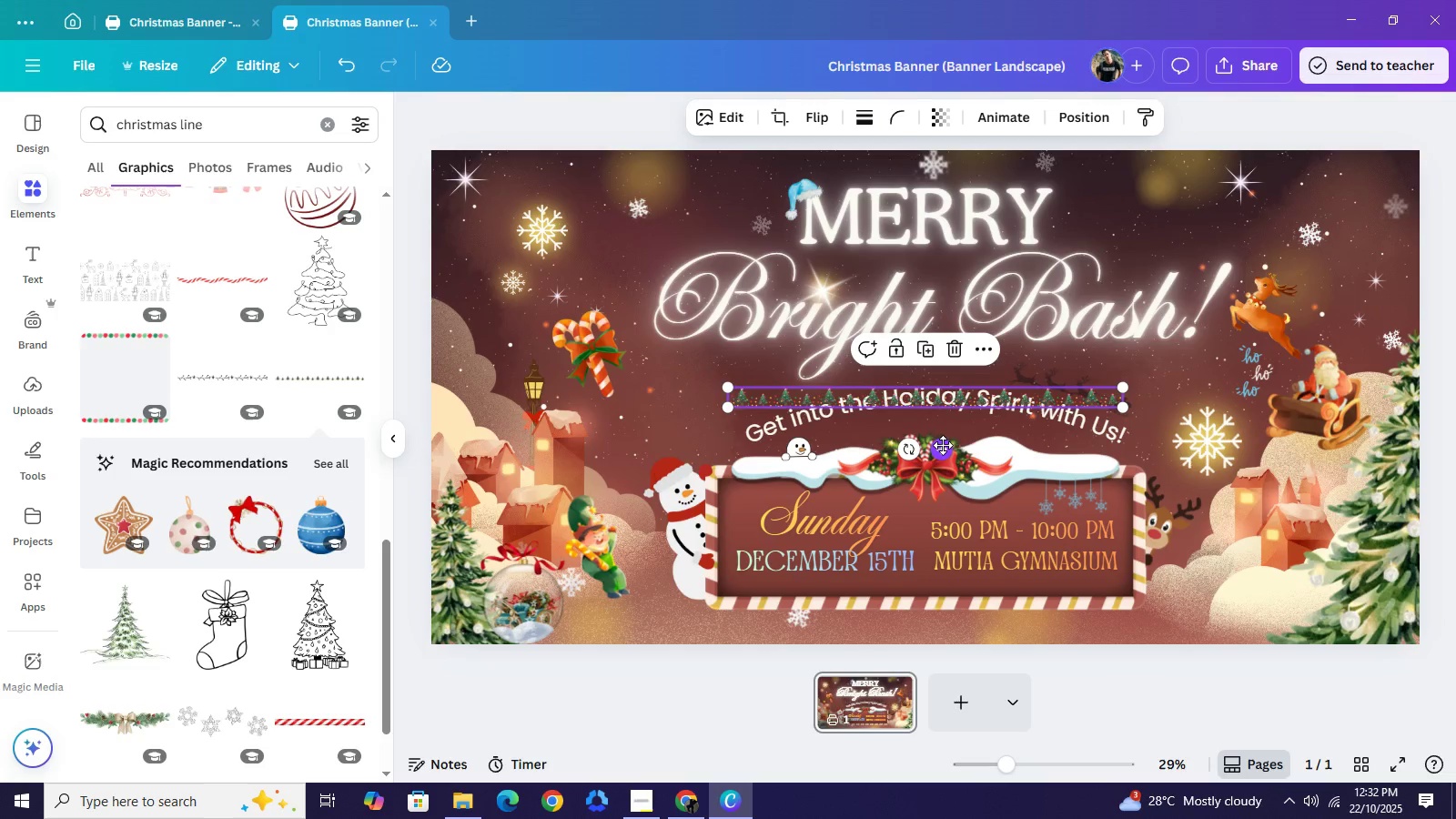 
left_click_drag(start_coordinate=[943, 444], to_coordinate=[904, 668])
 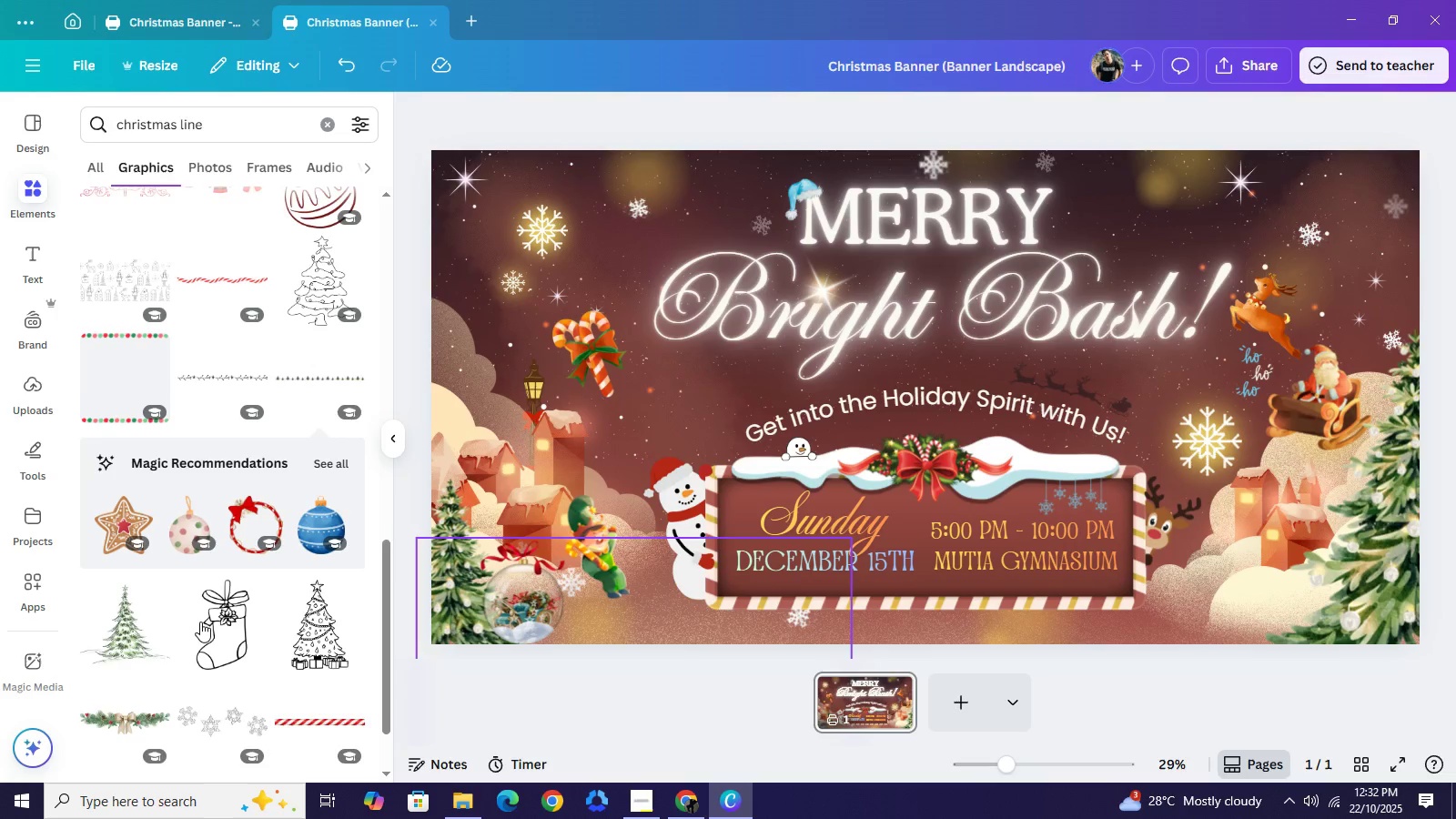 
scroll: coordinate [200, 622], scroll_direction: down, amount: 4.0
 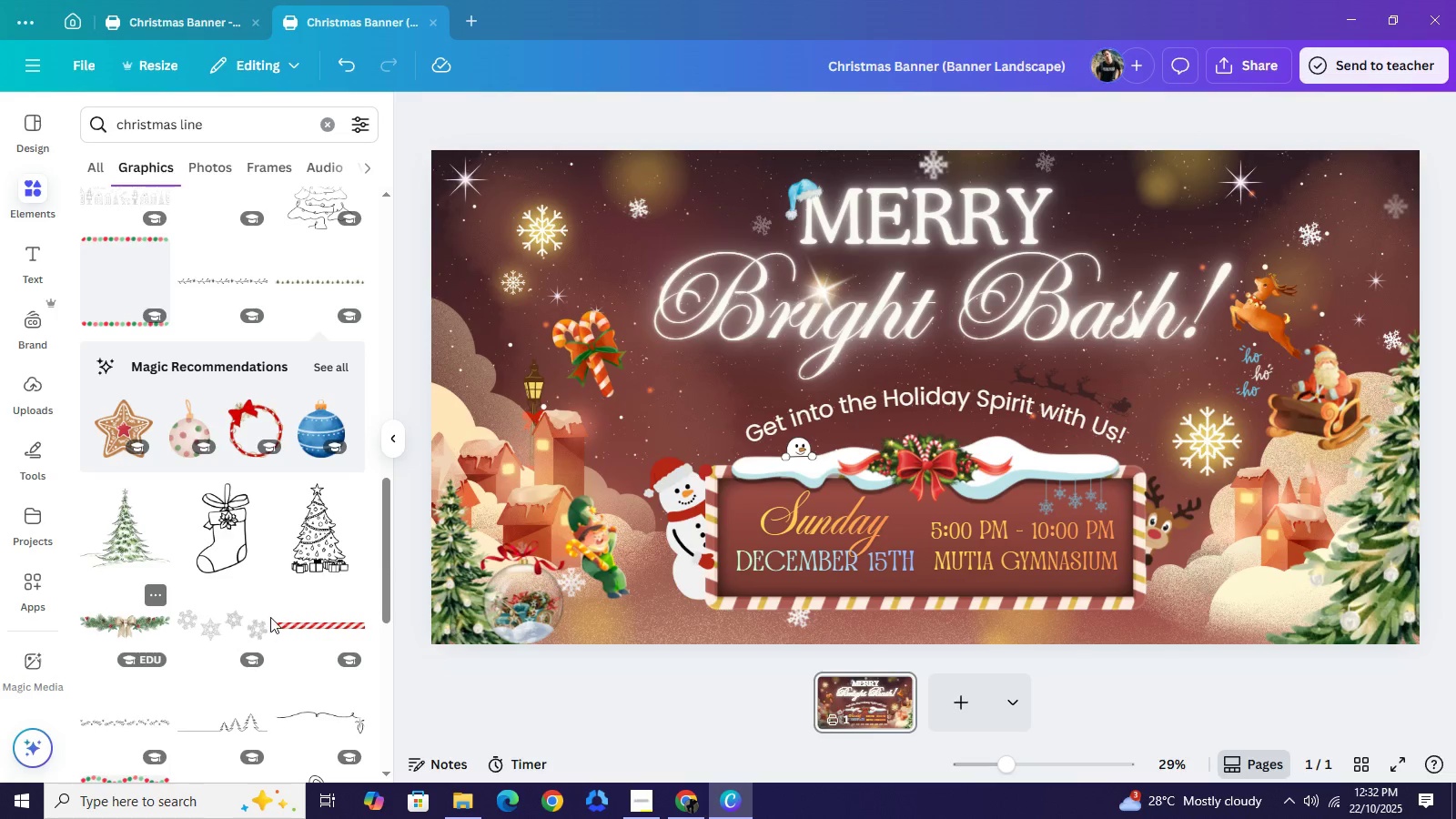 
mouse_move([262, 636])
 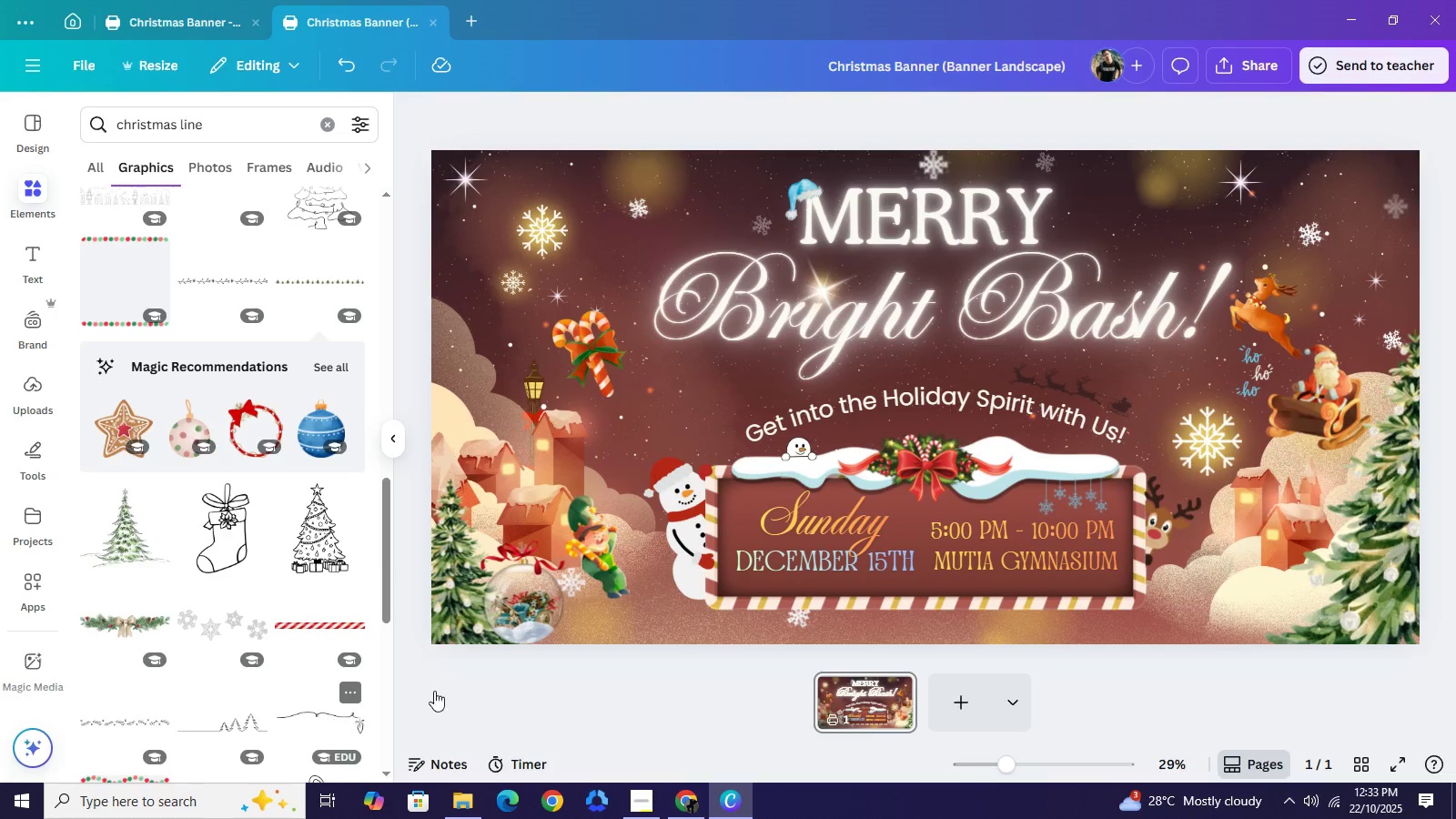 
left_click([334, 718])
 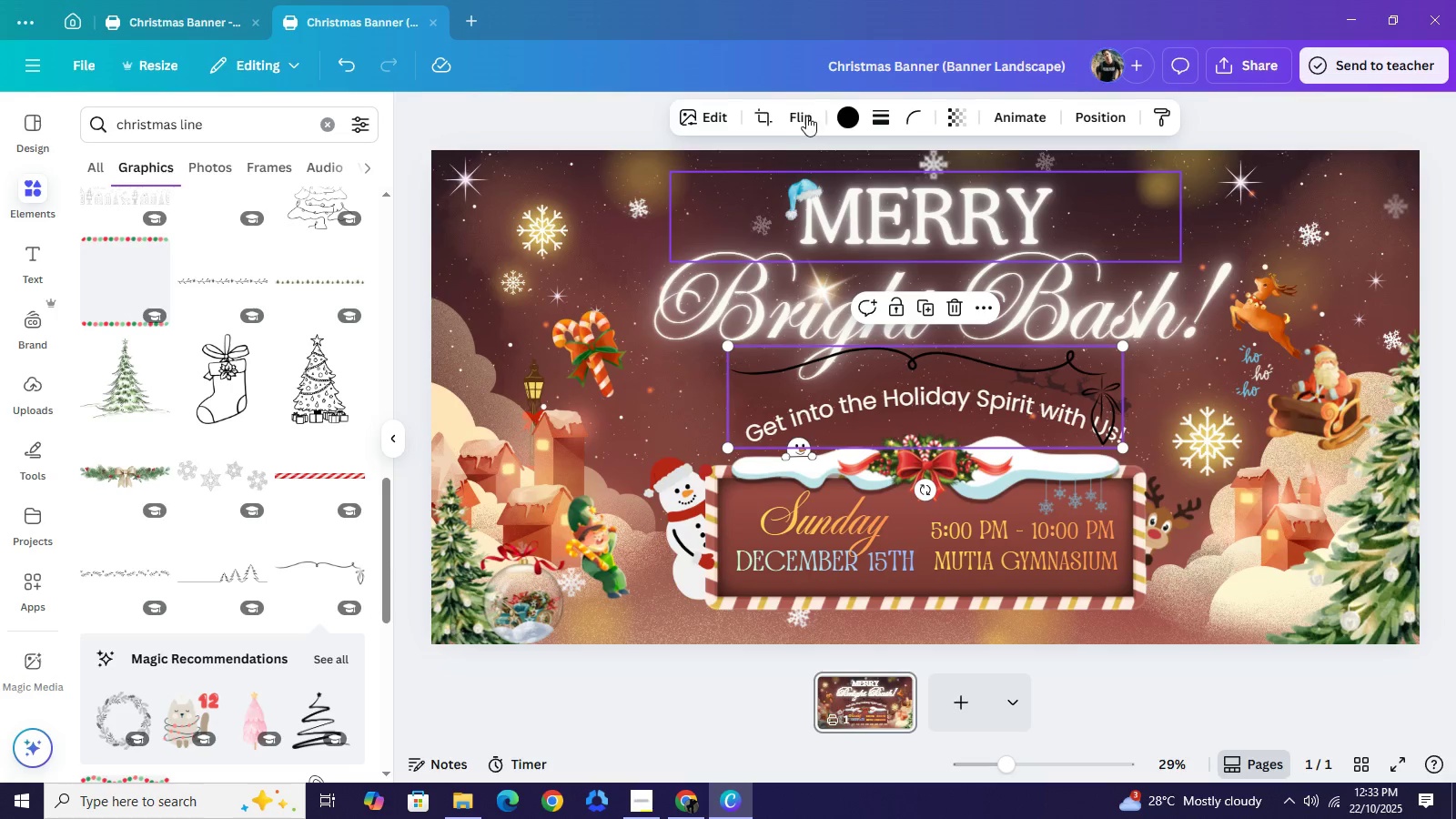 
left_click([800, 116])
 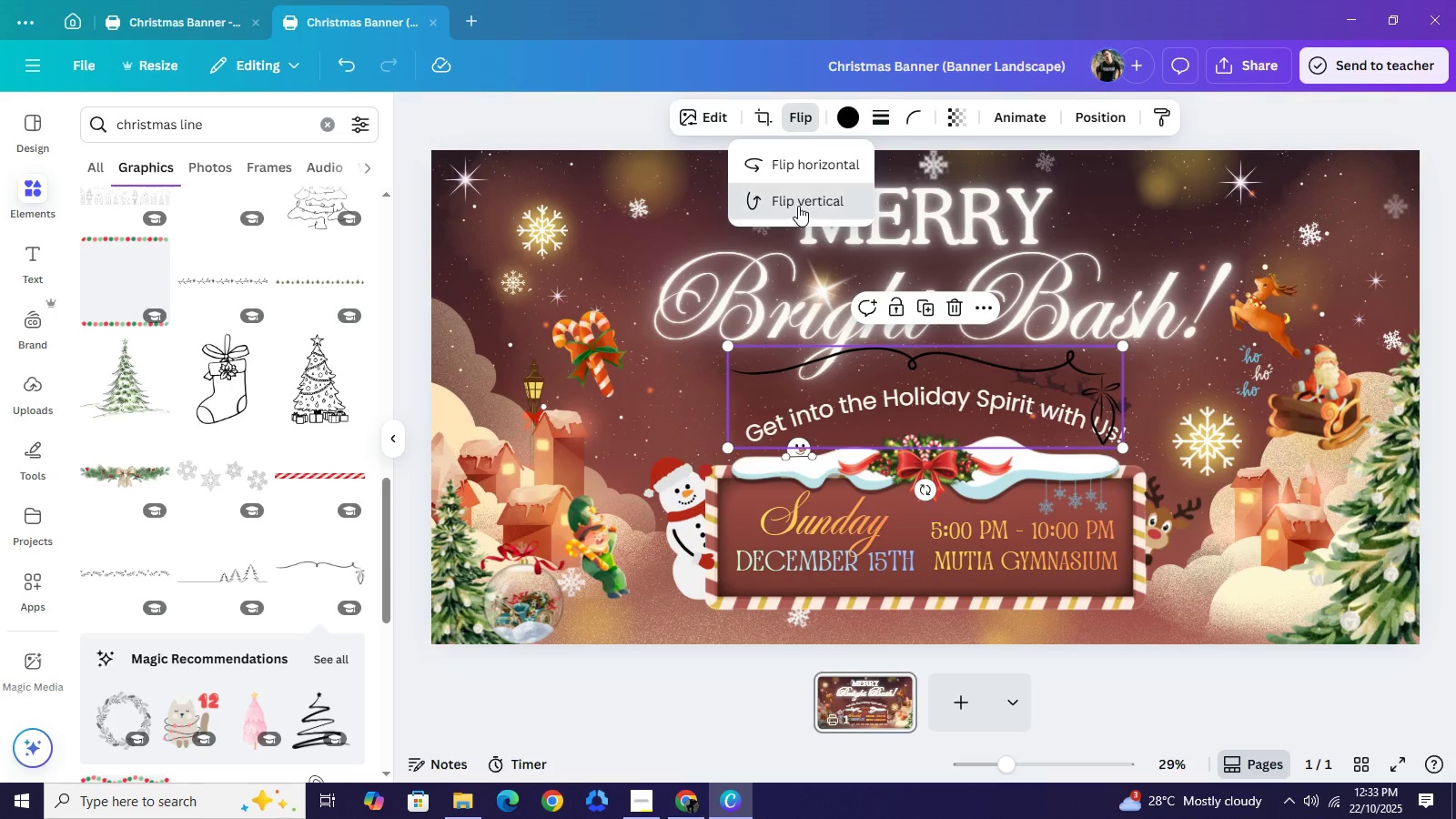 
left_click([798, 206])
 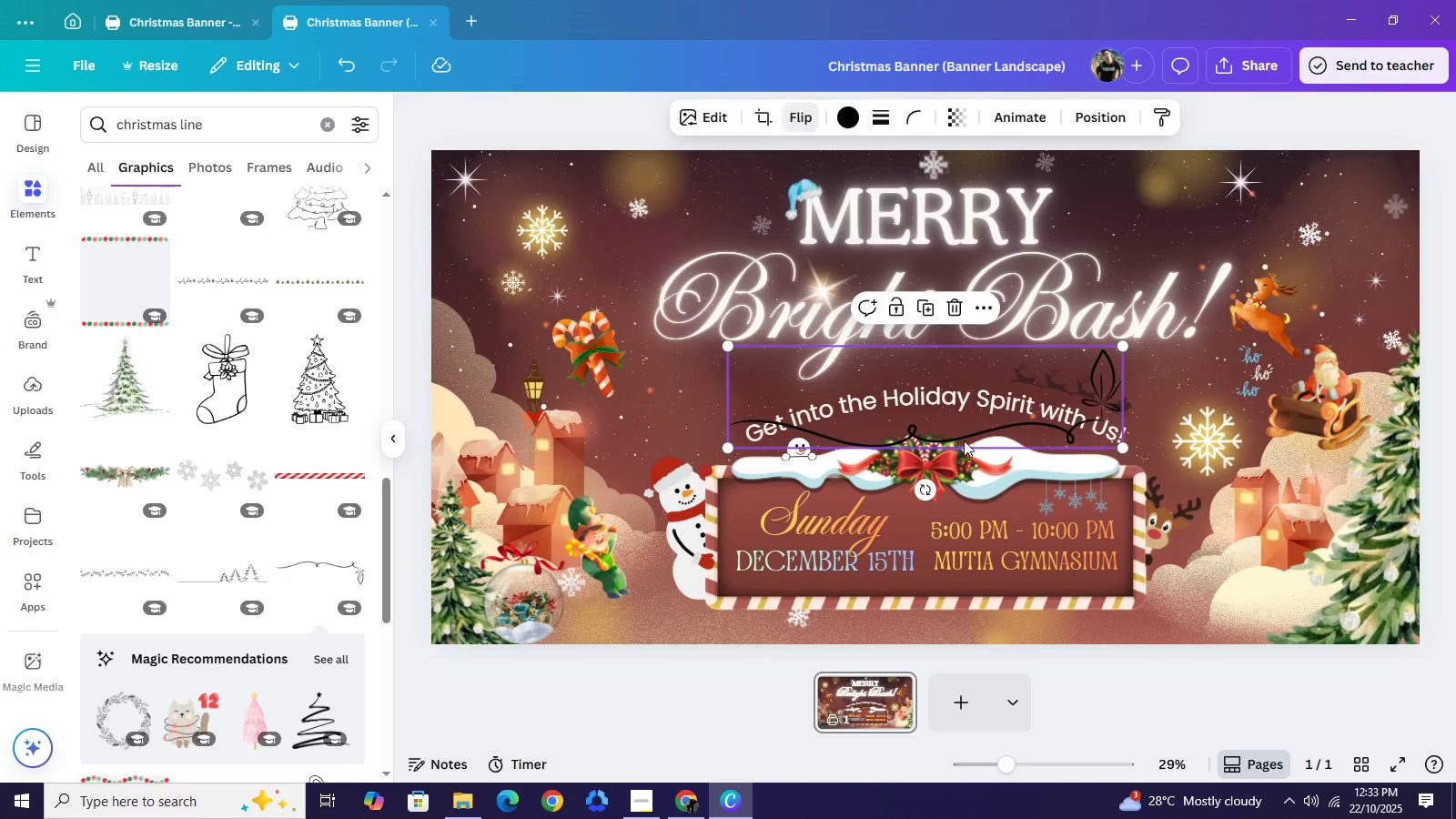 
left_click_drag(start_coordinate=[956, 427], to_coordinate=[1055, 646])
 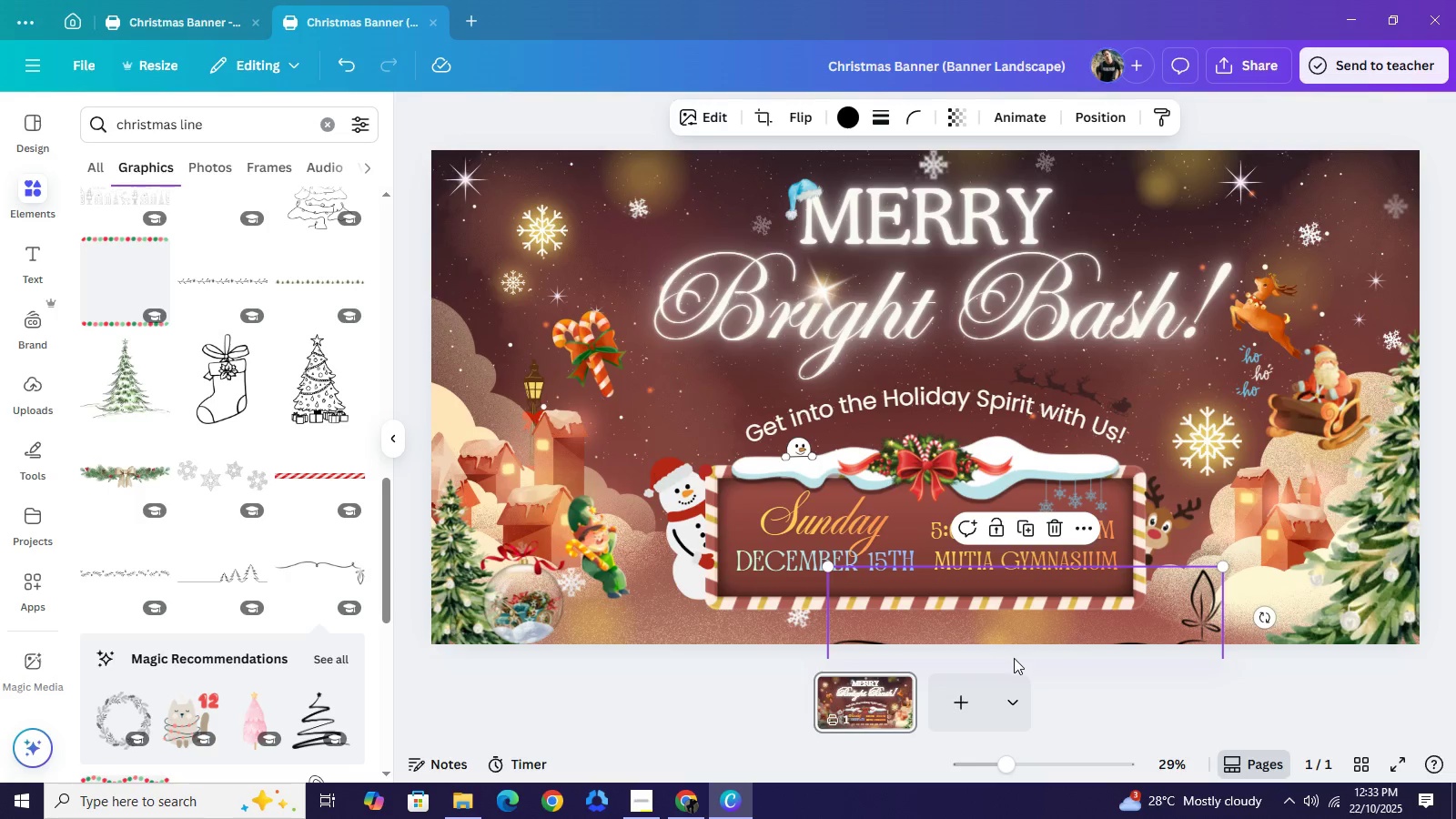 
hold_key(key=ControlLeft, duration=0.36)
 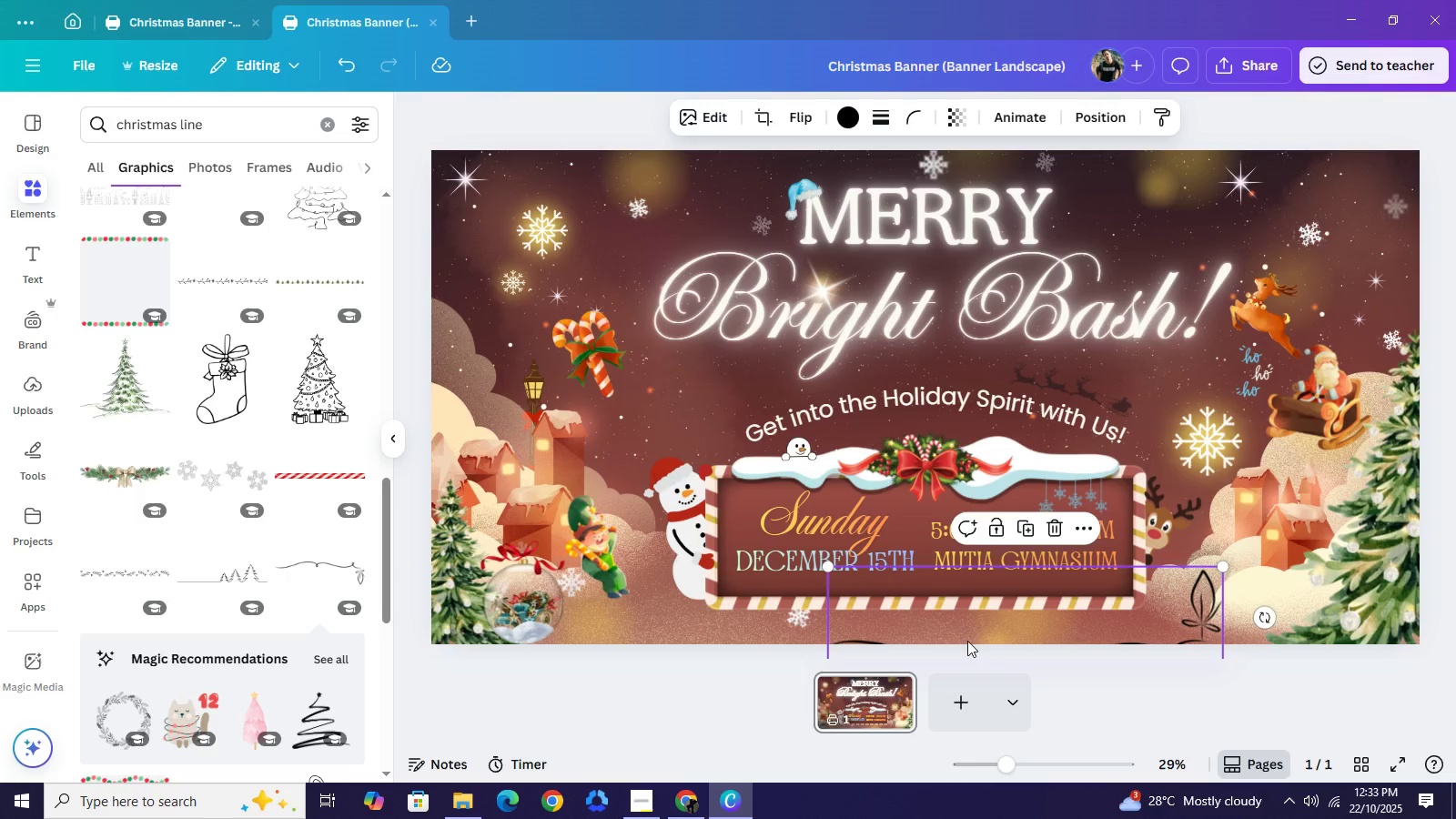 
left_click_drag(start_coordinate=[966, 641], to_coordinate=[978, 603])
 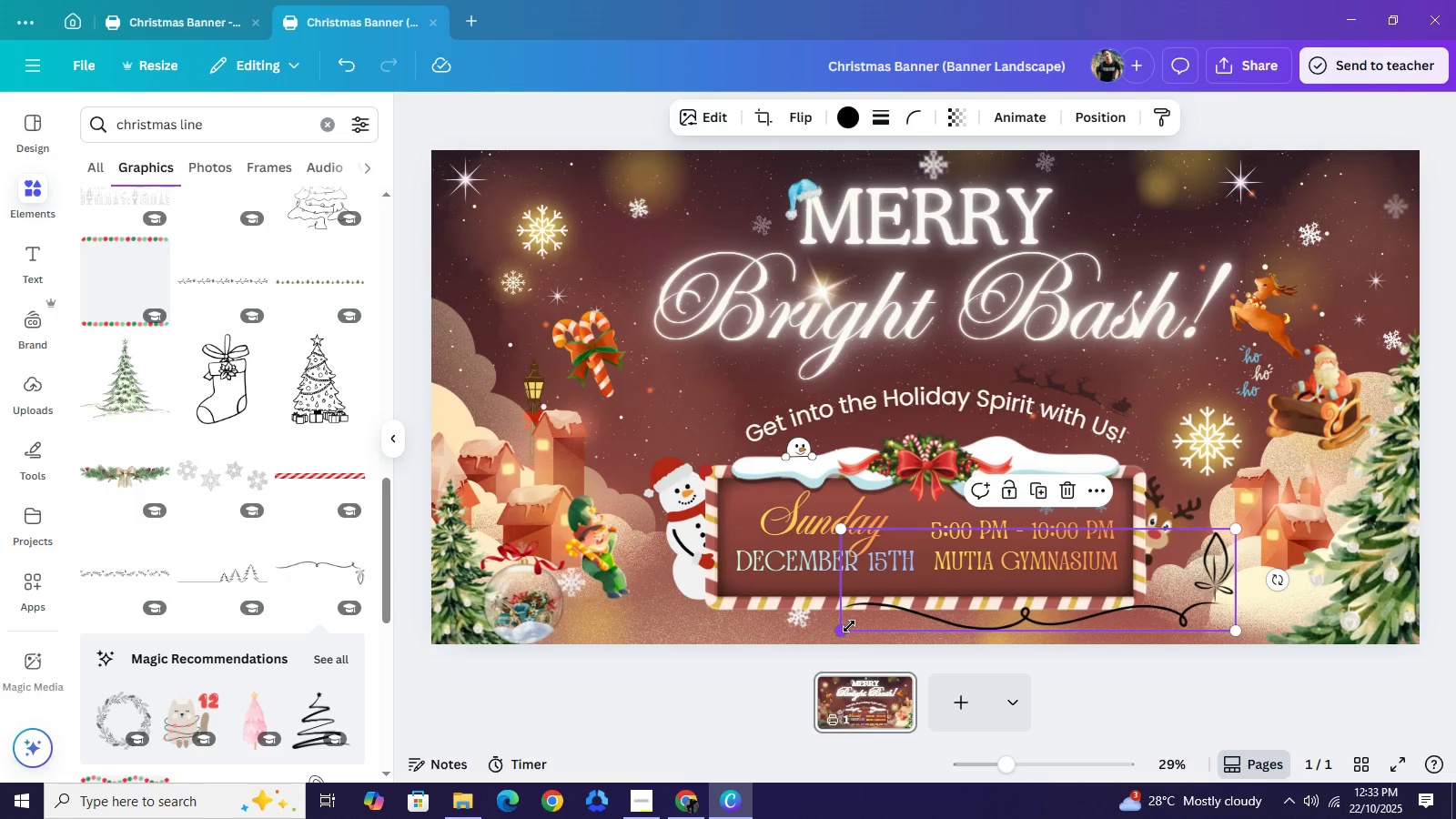 
left_click_drag(start_coordinate=[844, 629], to_coordinate=[908, 617])
 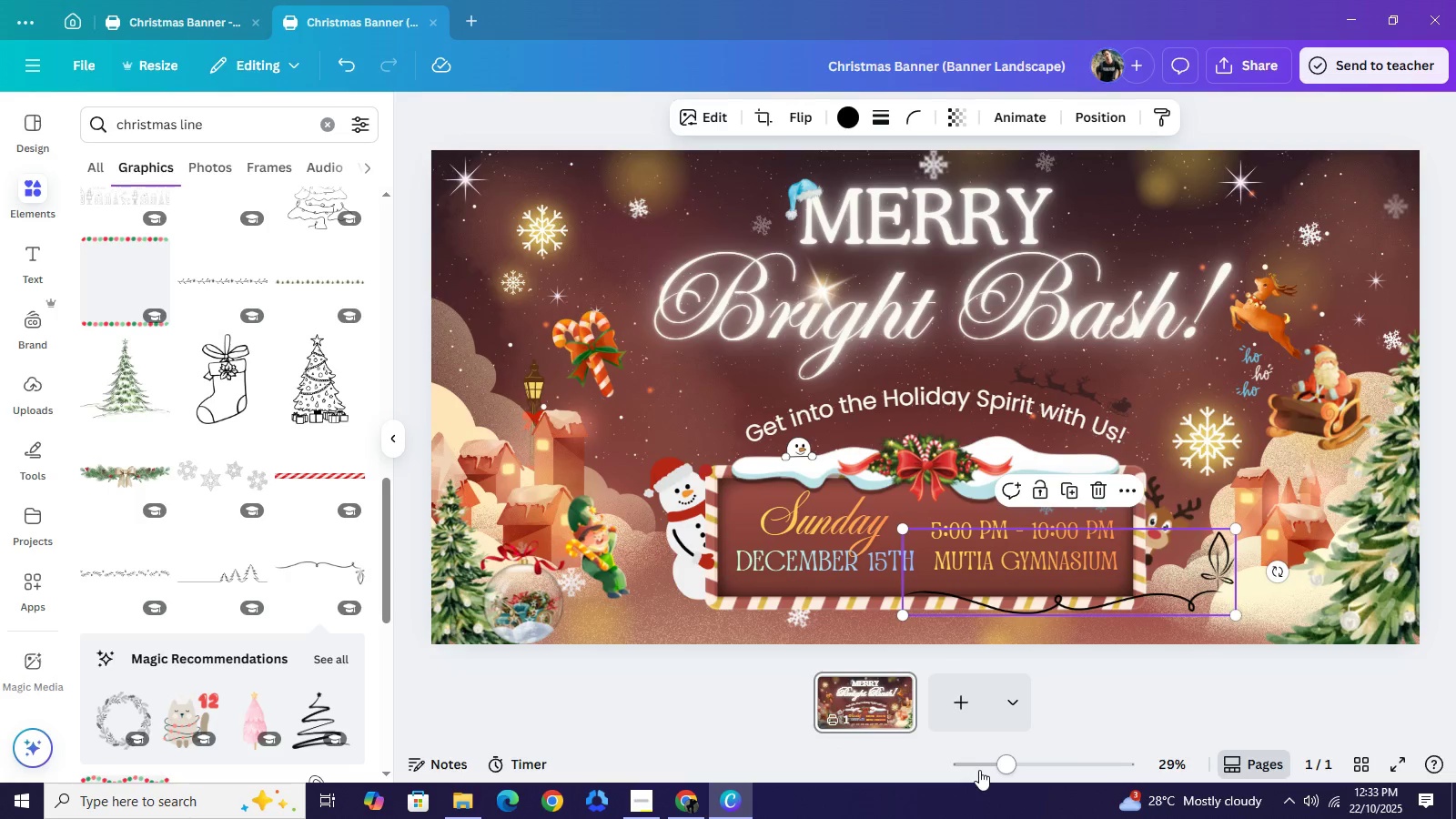 
hold_key(key=ArrowDown, duration=1.16)
 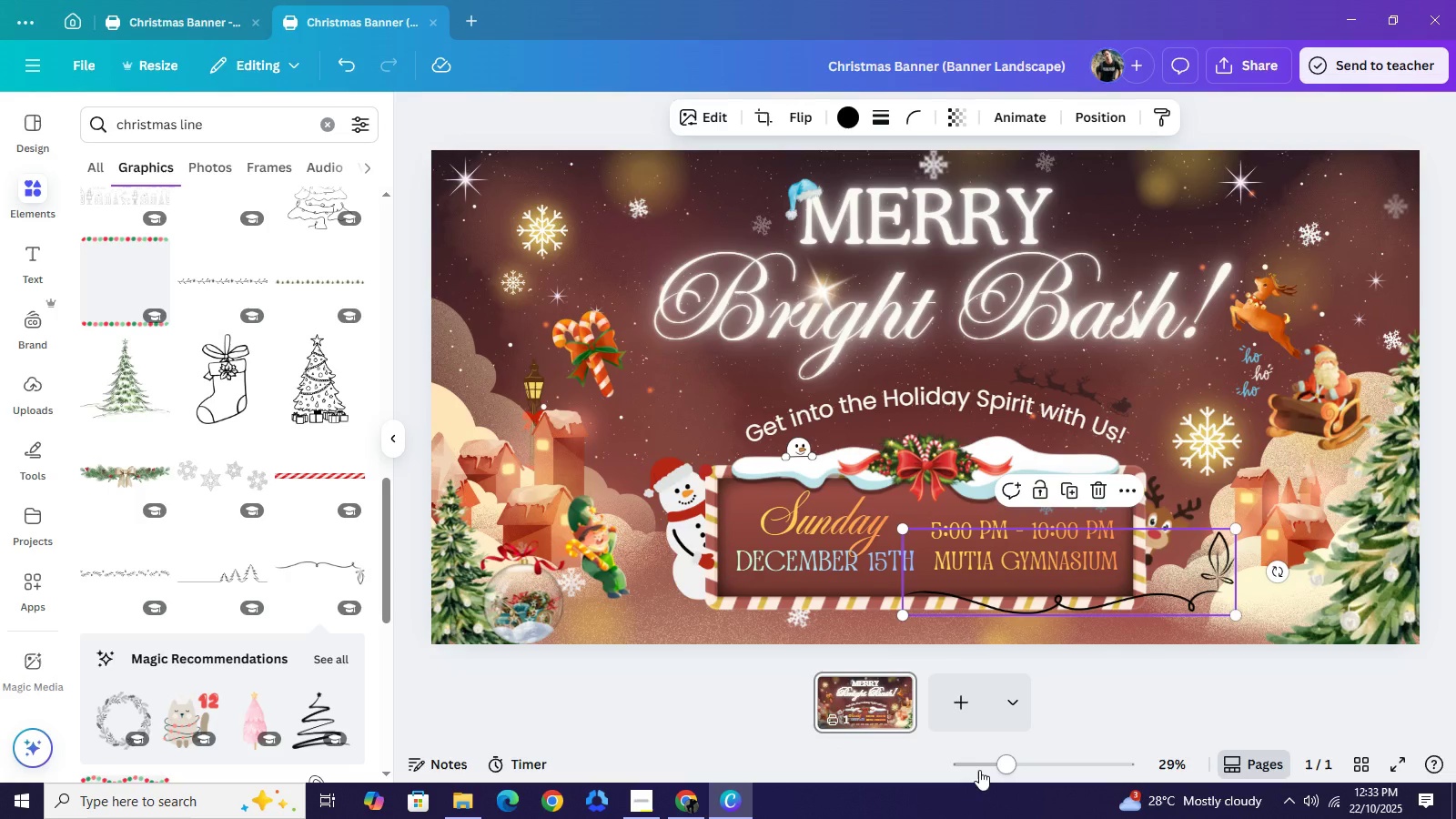 
key(ArrowDown)
 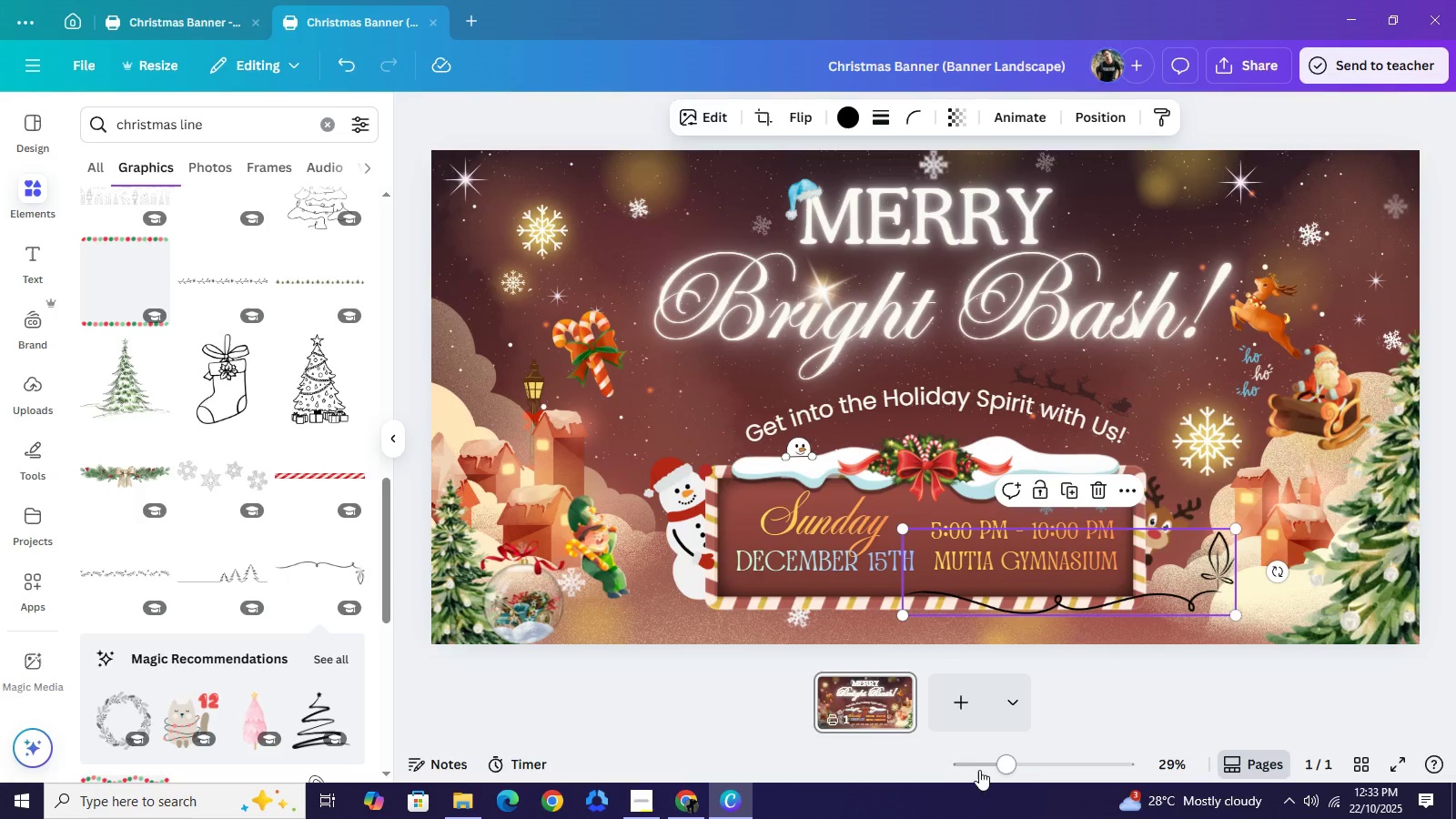 
key(ArrowDown)
 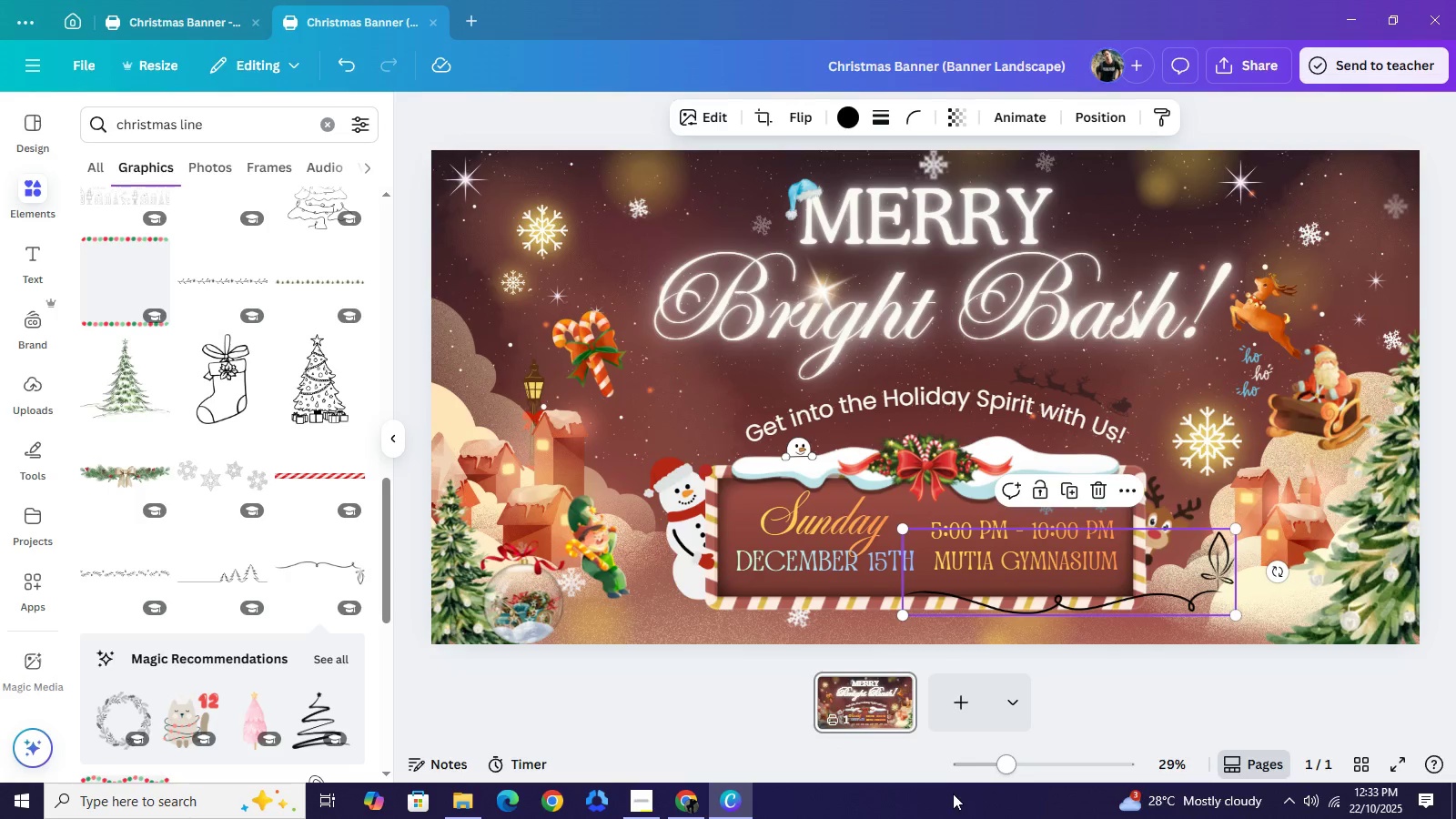 
key(ArrowDown)
 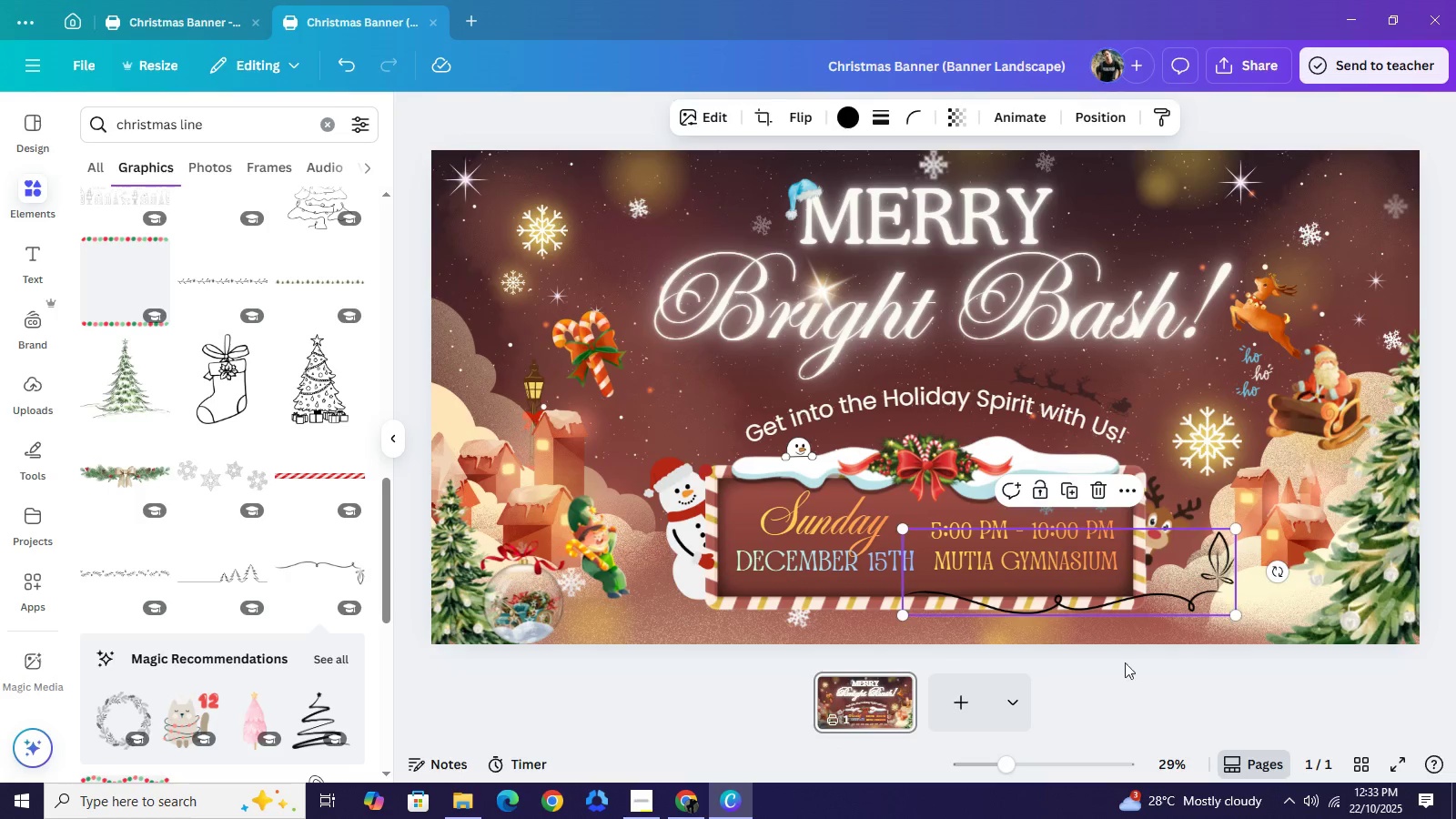 
left_click([1125, 693])
 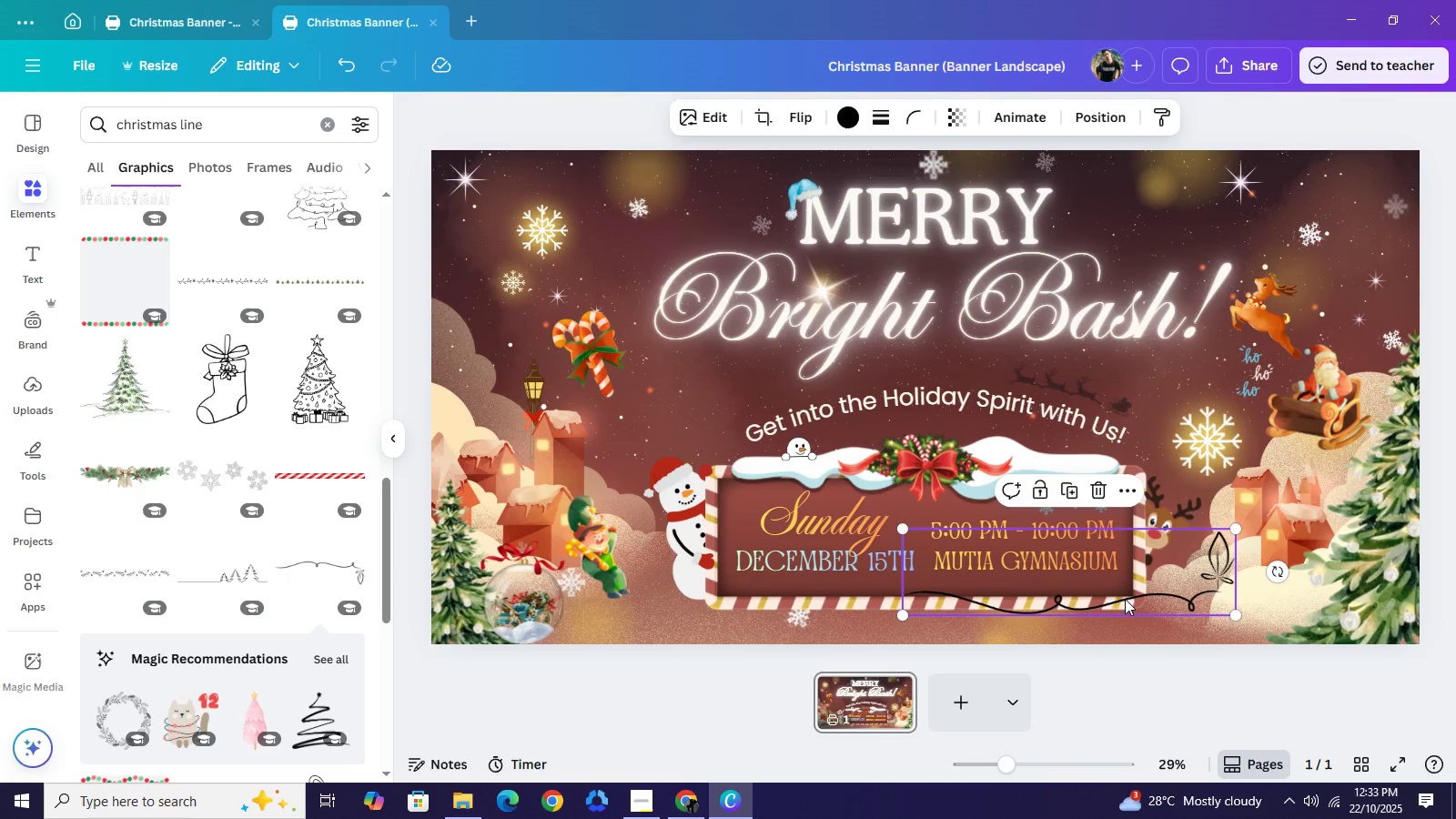 
left_click([1125, 599])
 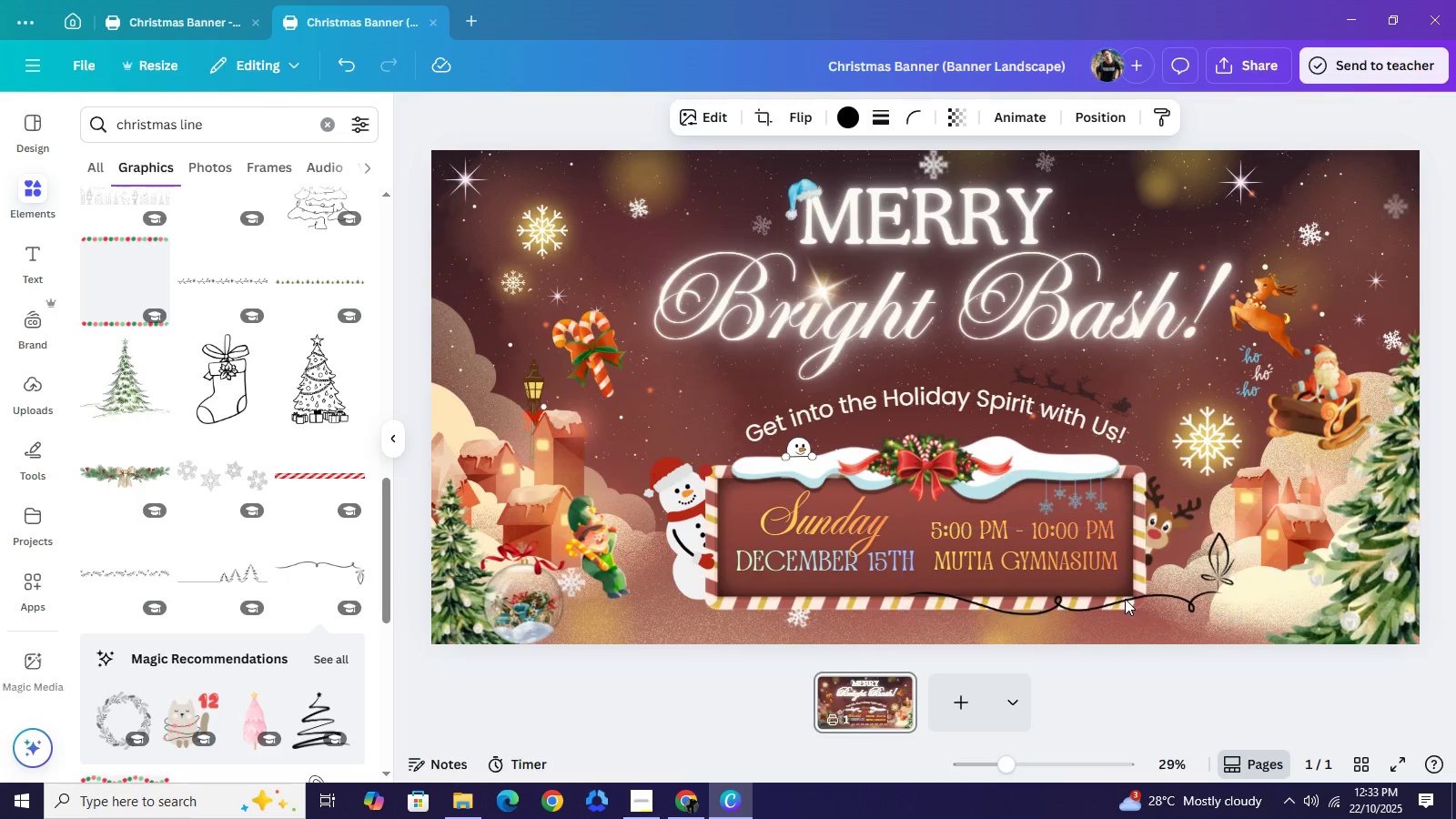 
hold_key(key=ArrowDown, duration=0.97)
 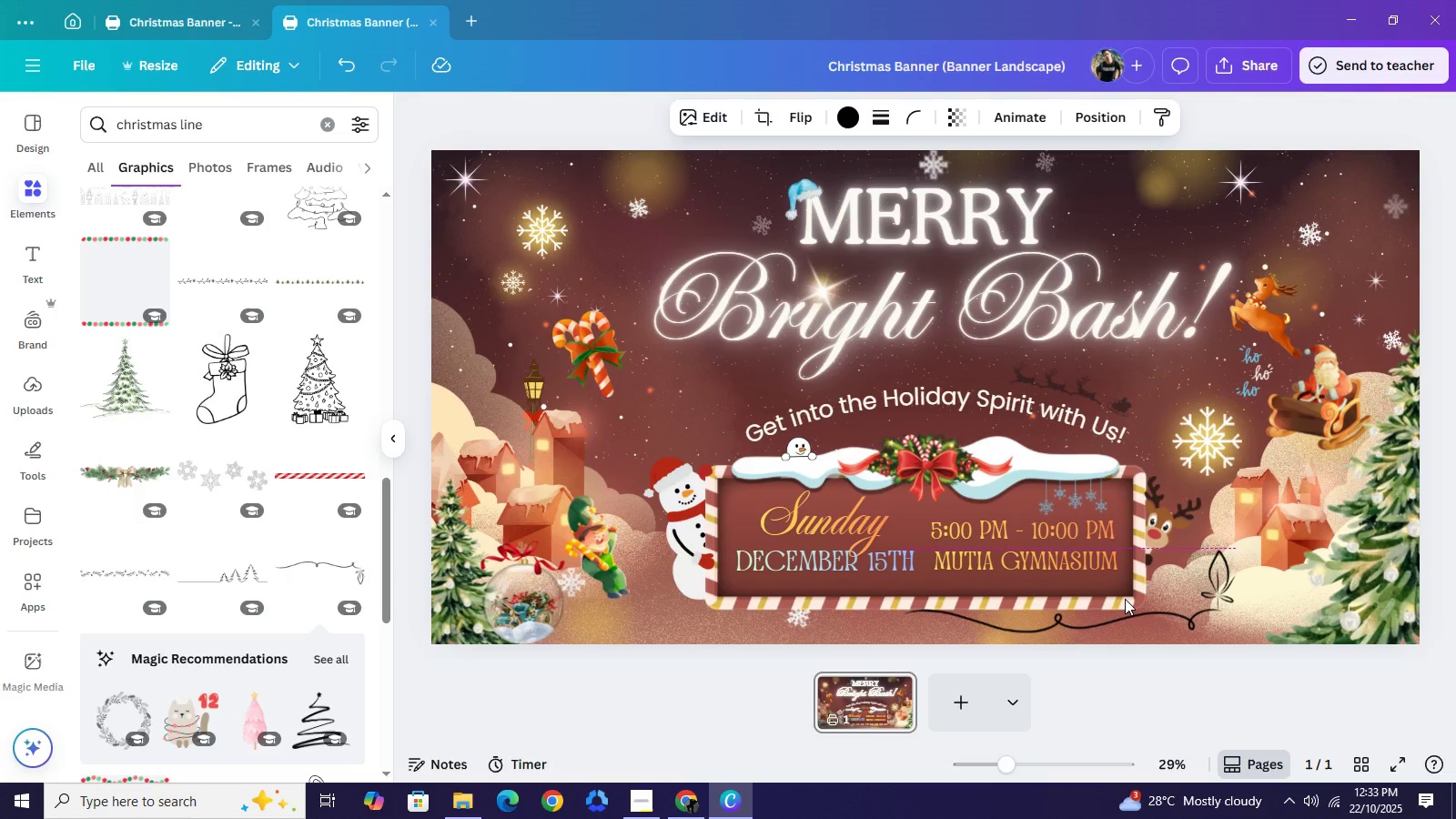 
key(ArrowDown)
 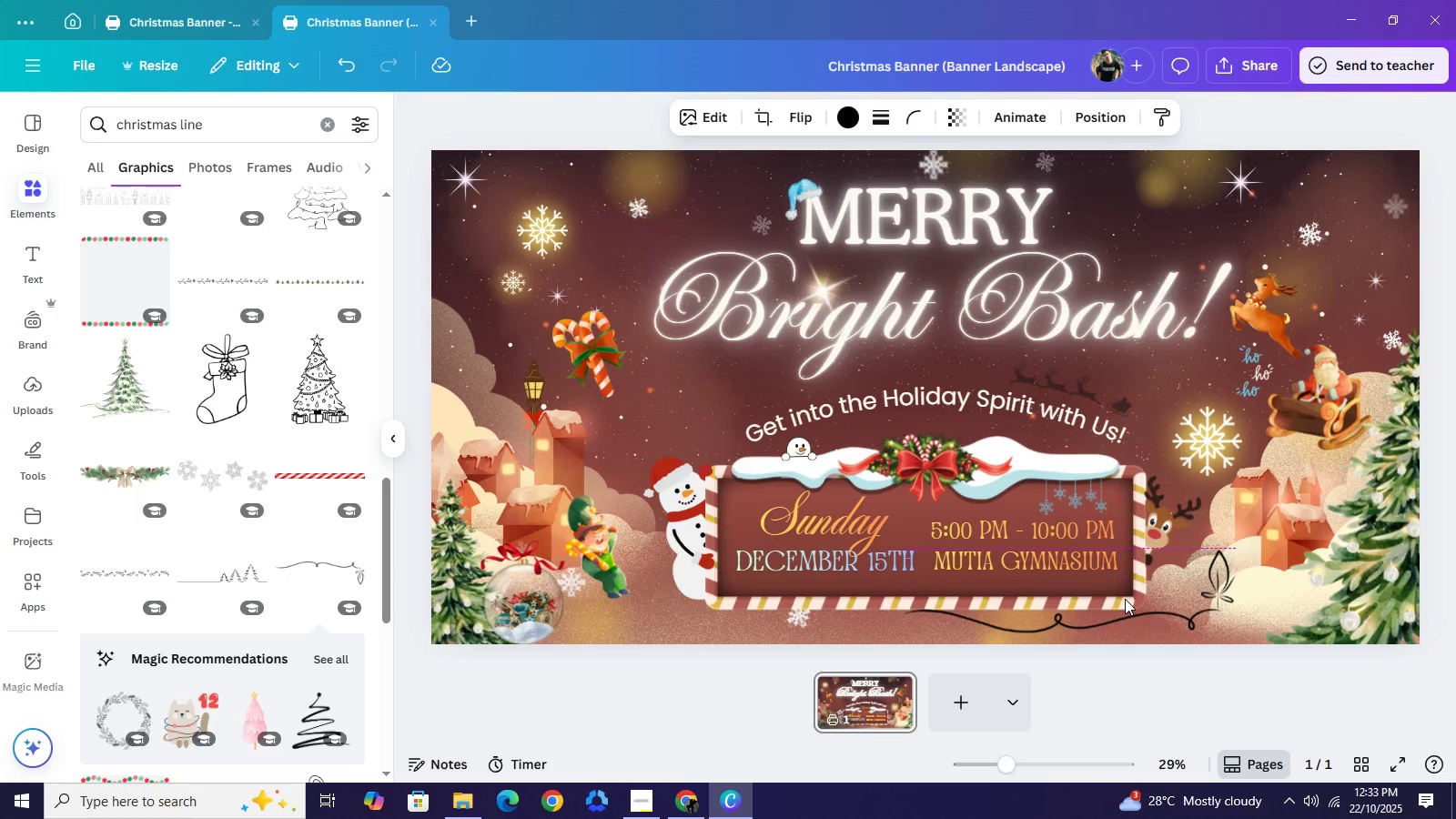 
key(ArrowDown)
 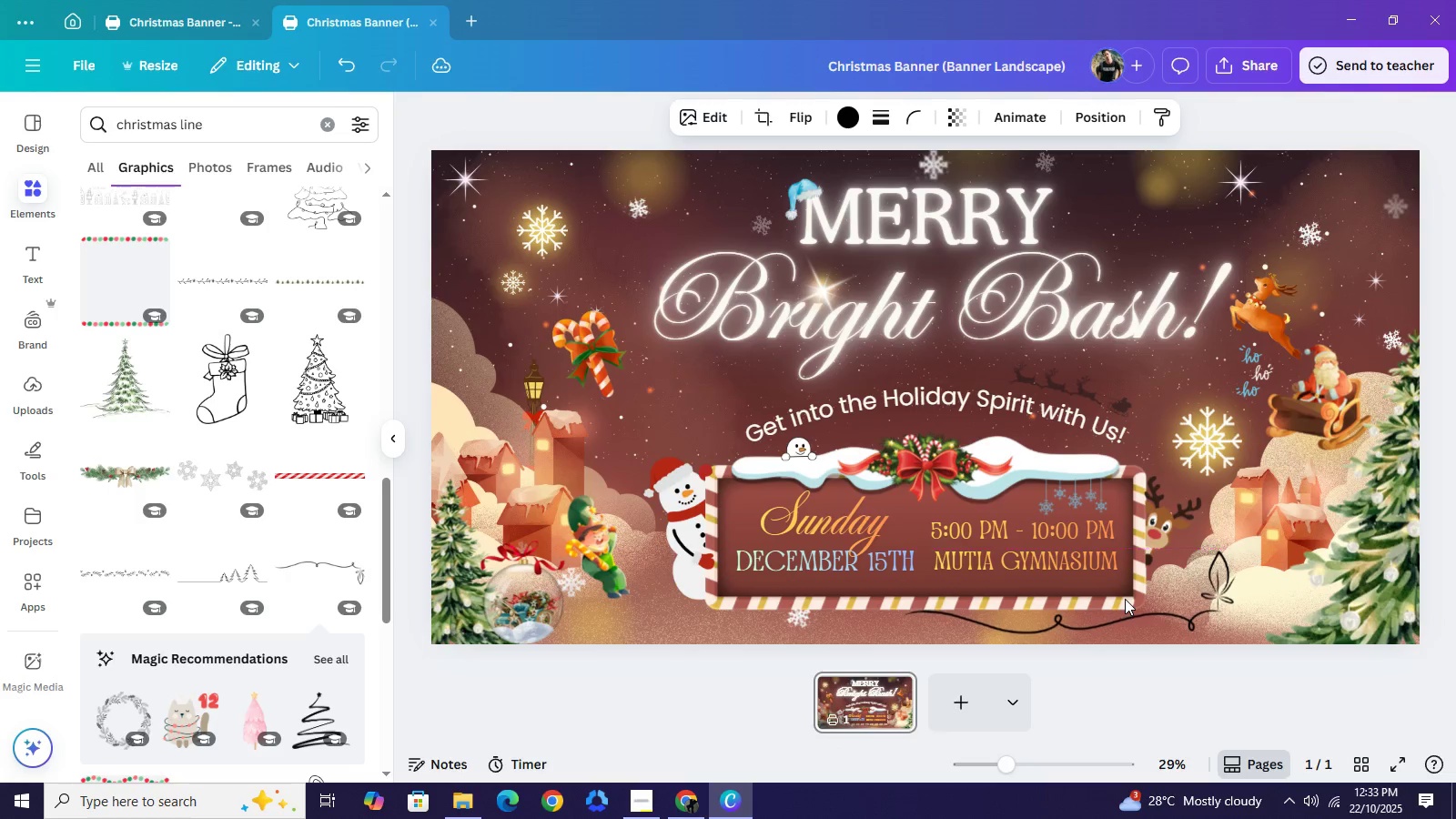 
key(ArrowDown)
 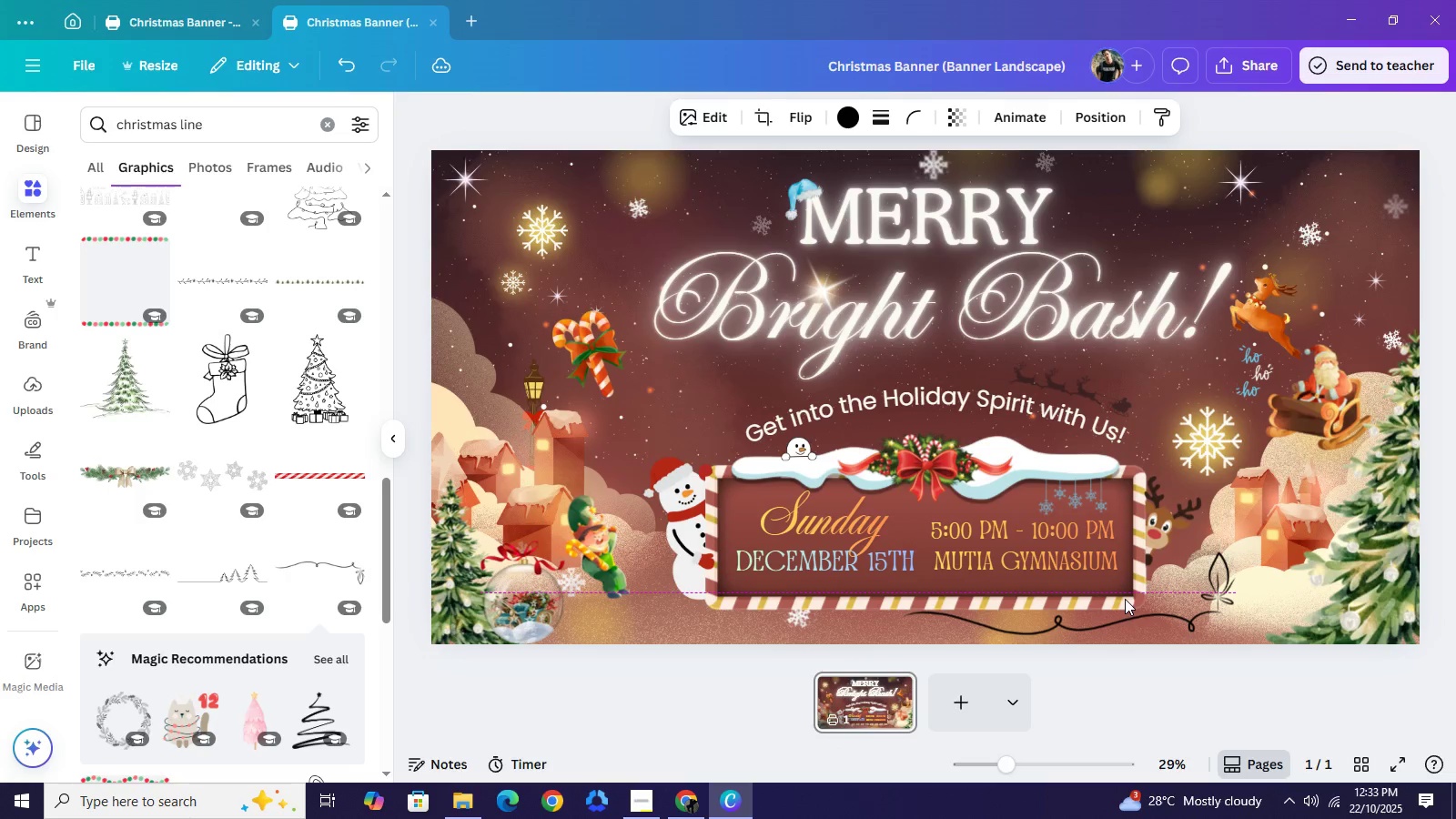 
key(ArrowDown)
 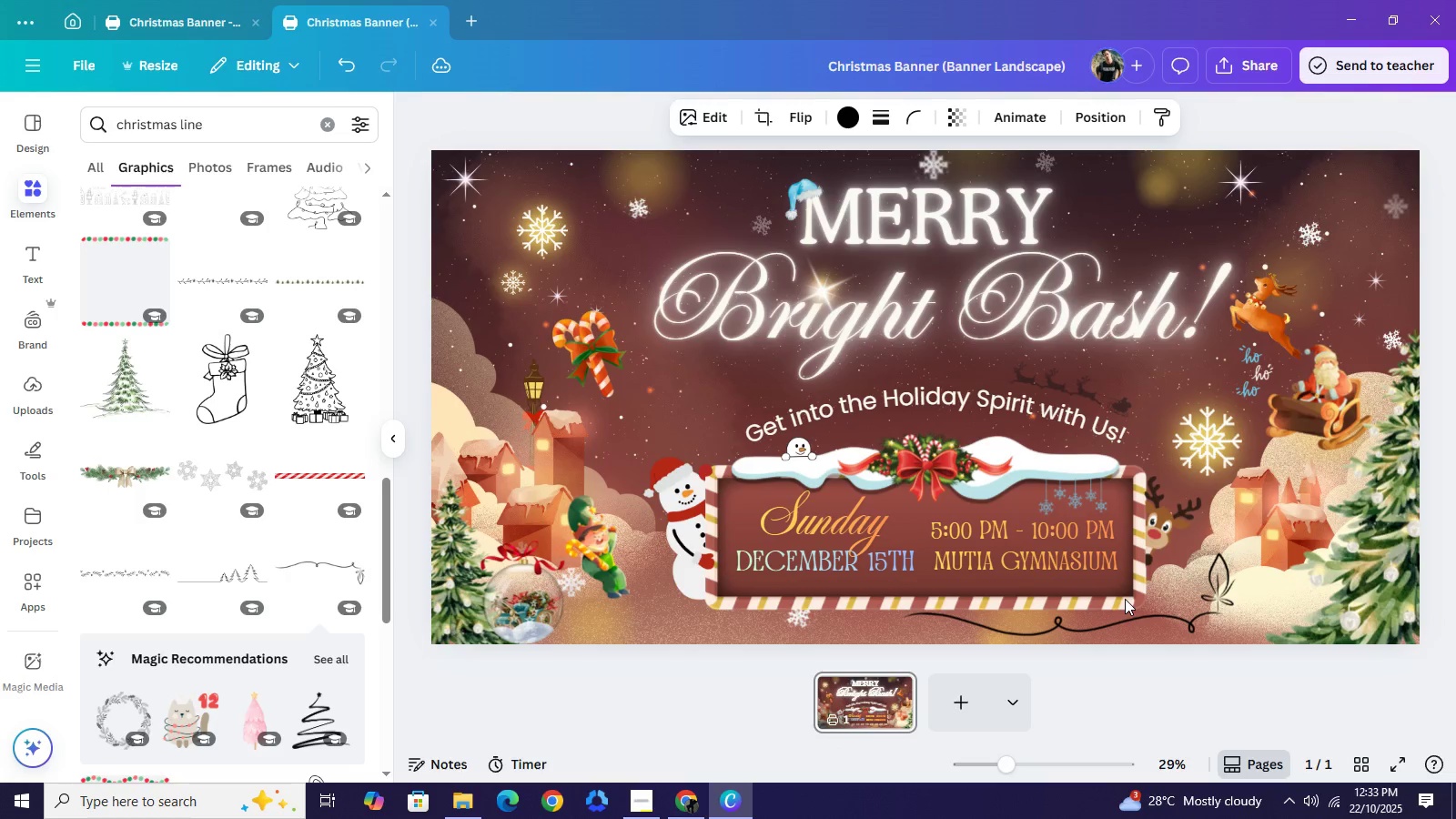 
key(ArrowDown)
 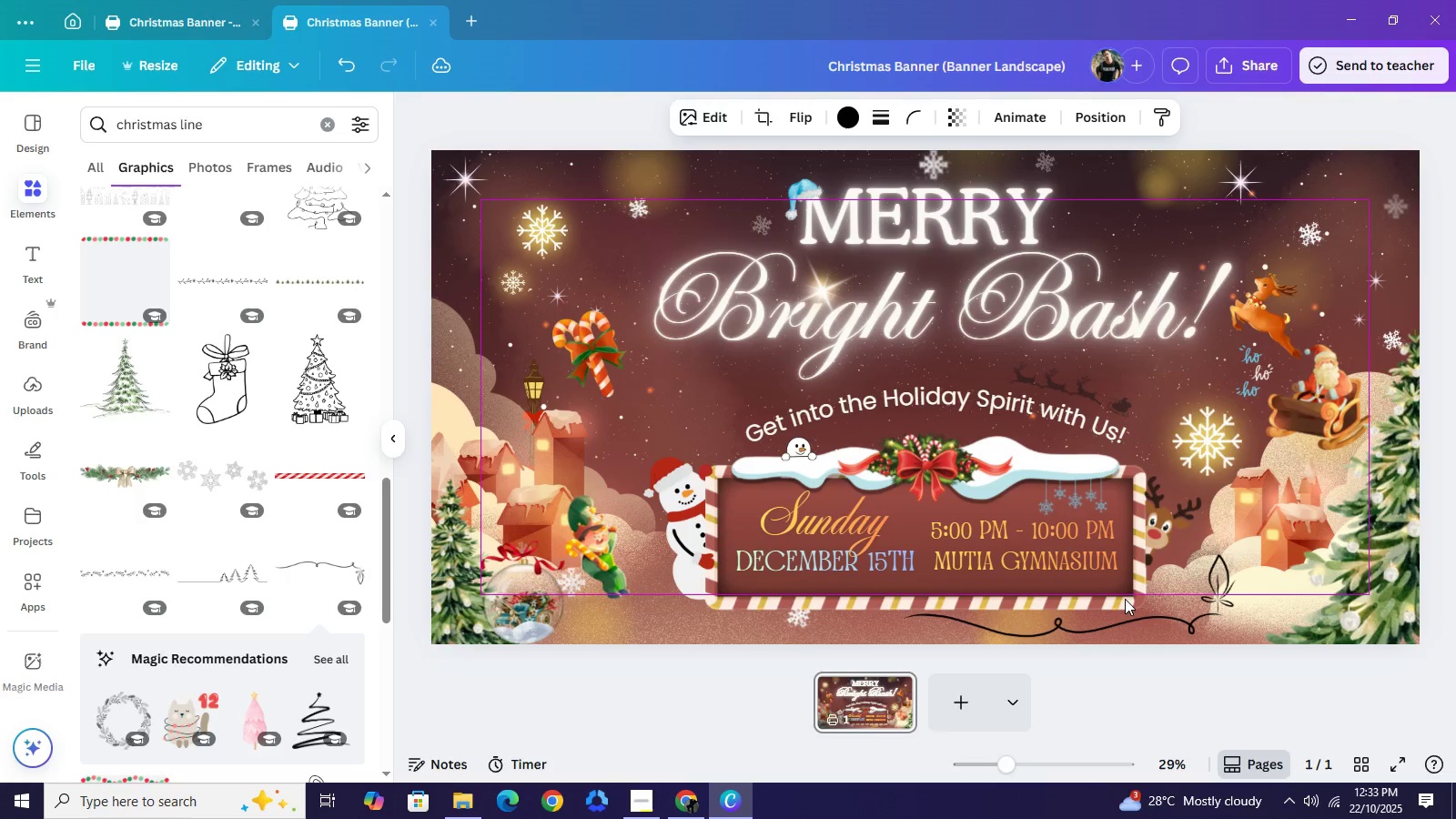 
key(ArrowDown)
 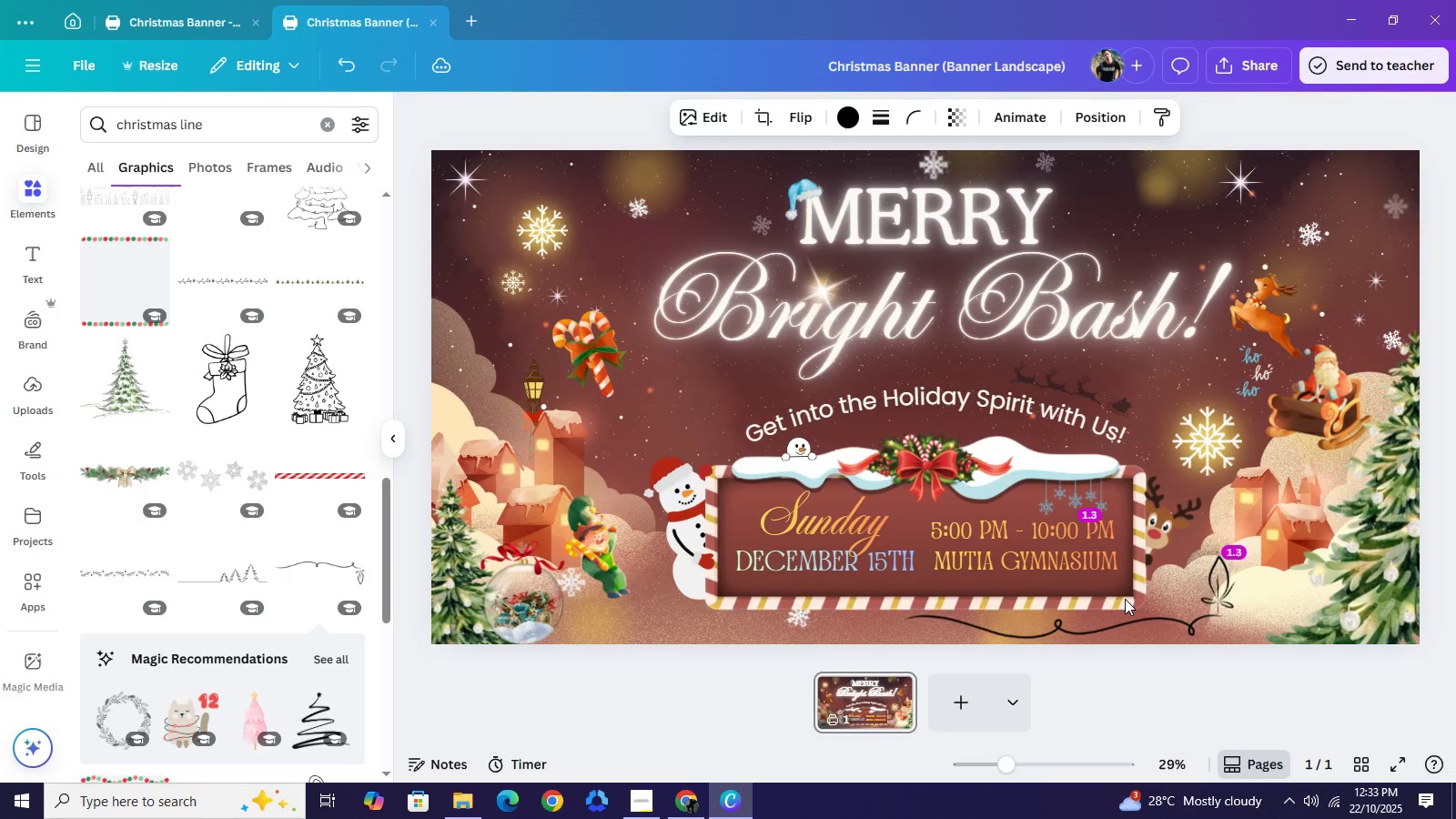 
key(ArrowDown)
 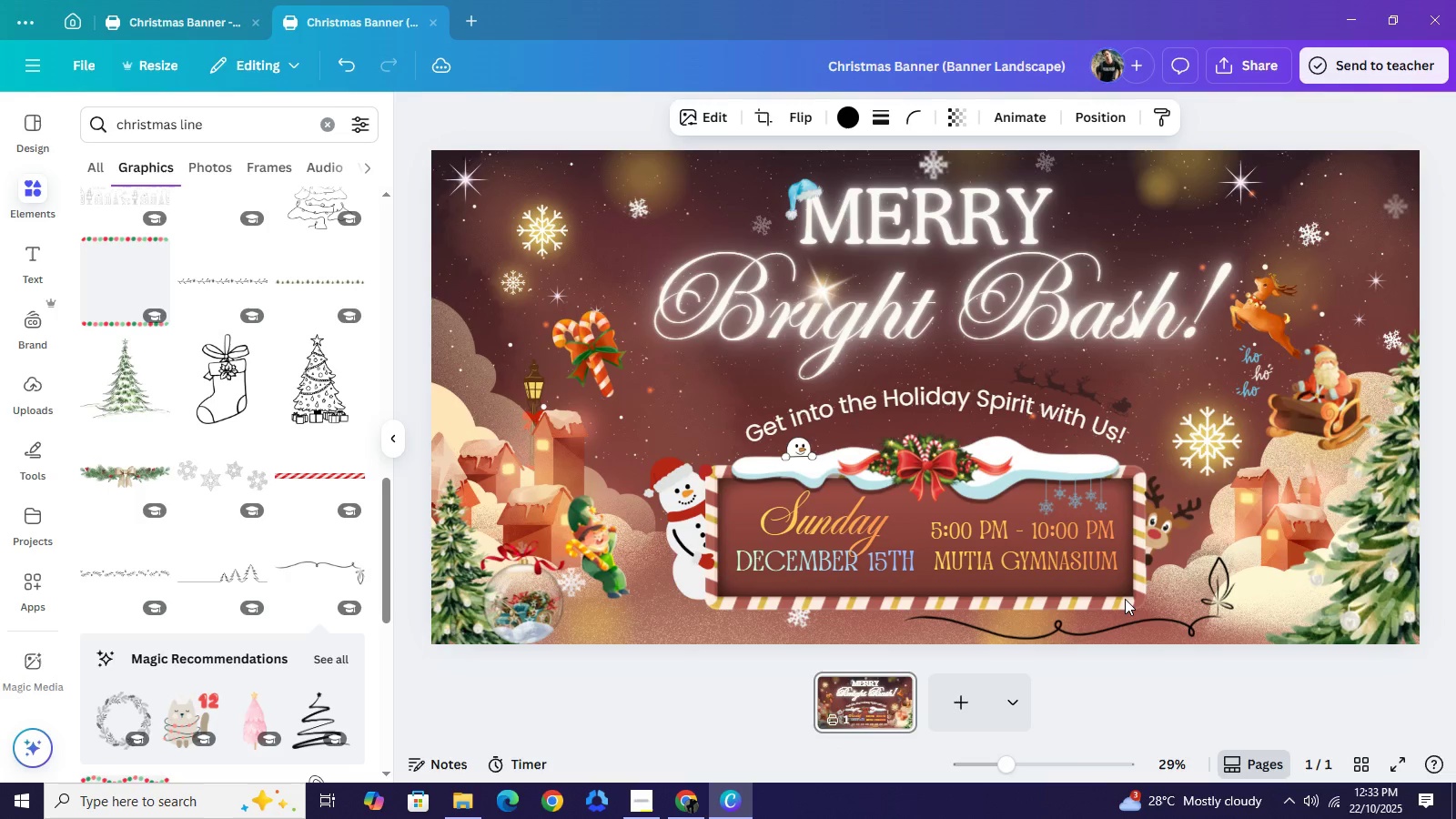 
key(ArrowDown)
 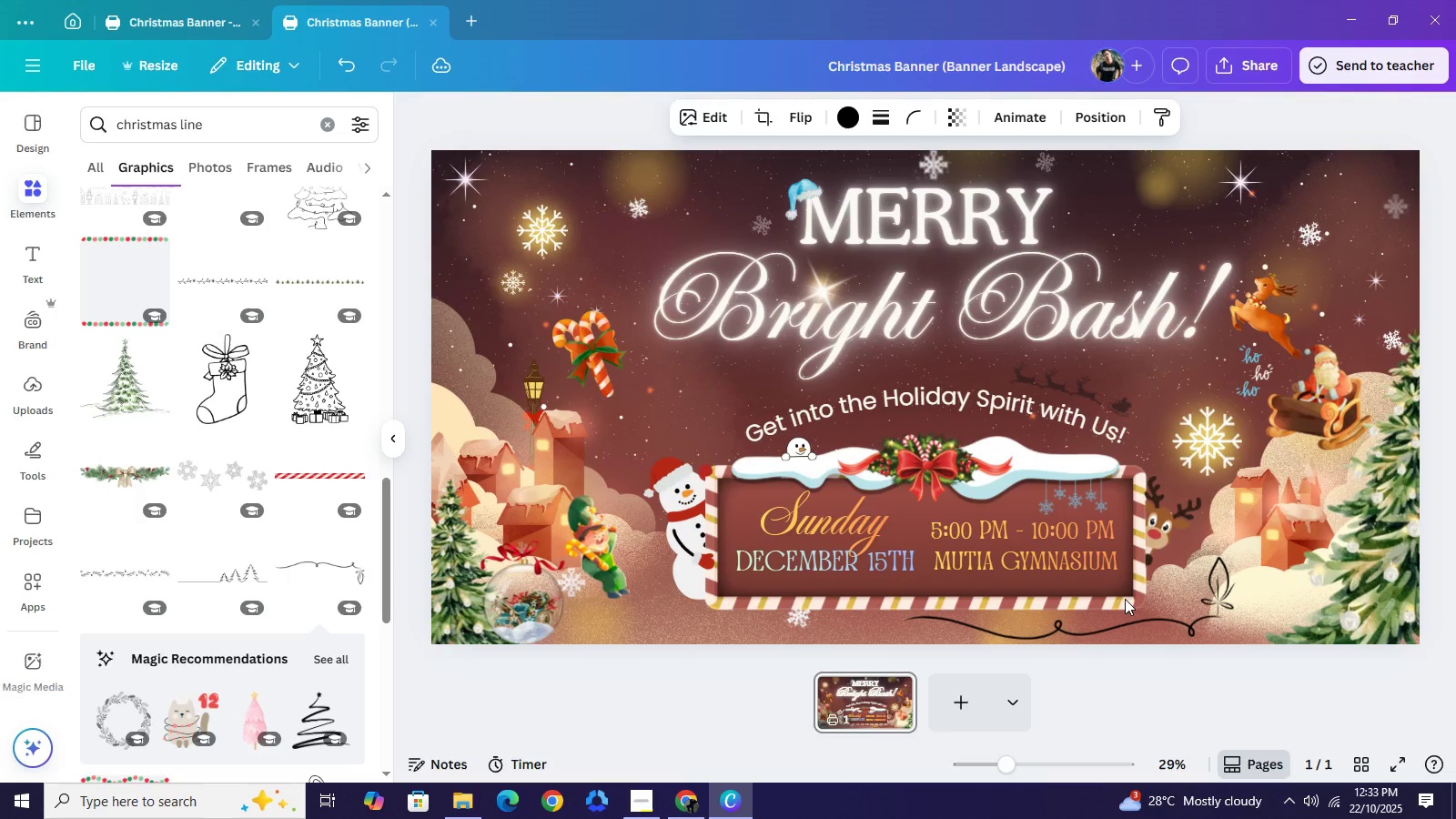 
key(ArrowDown)
 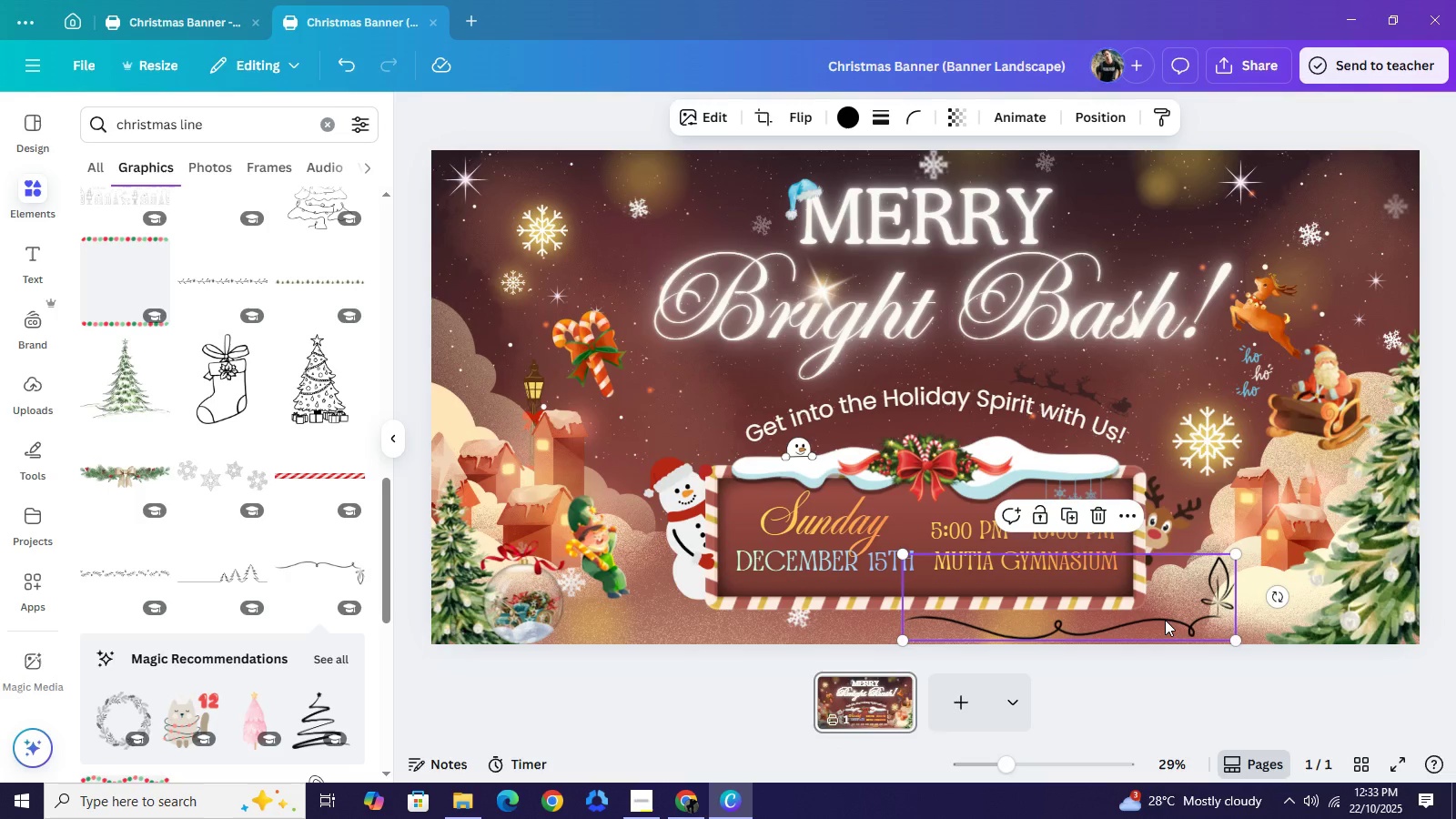 
key(Control+C)
 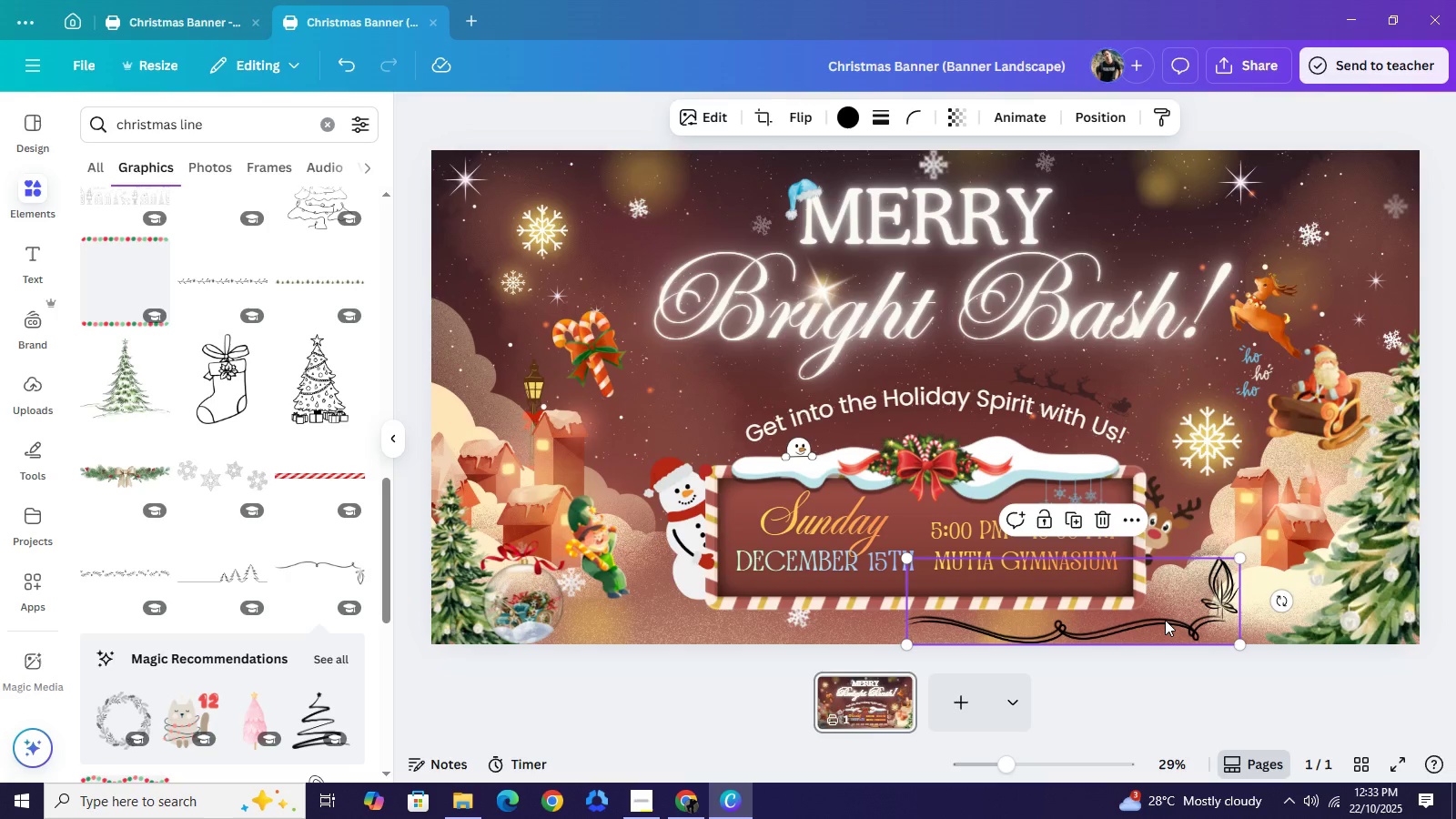 
key(Control+V)
 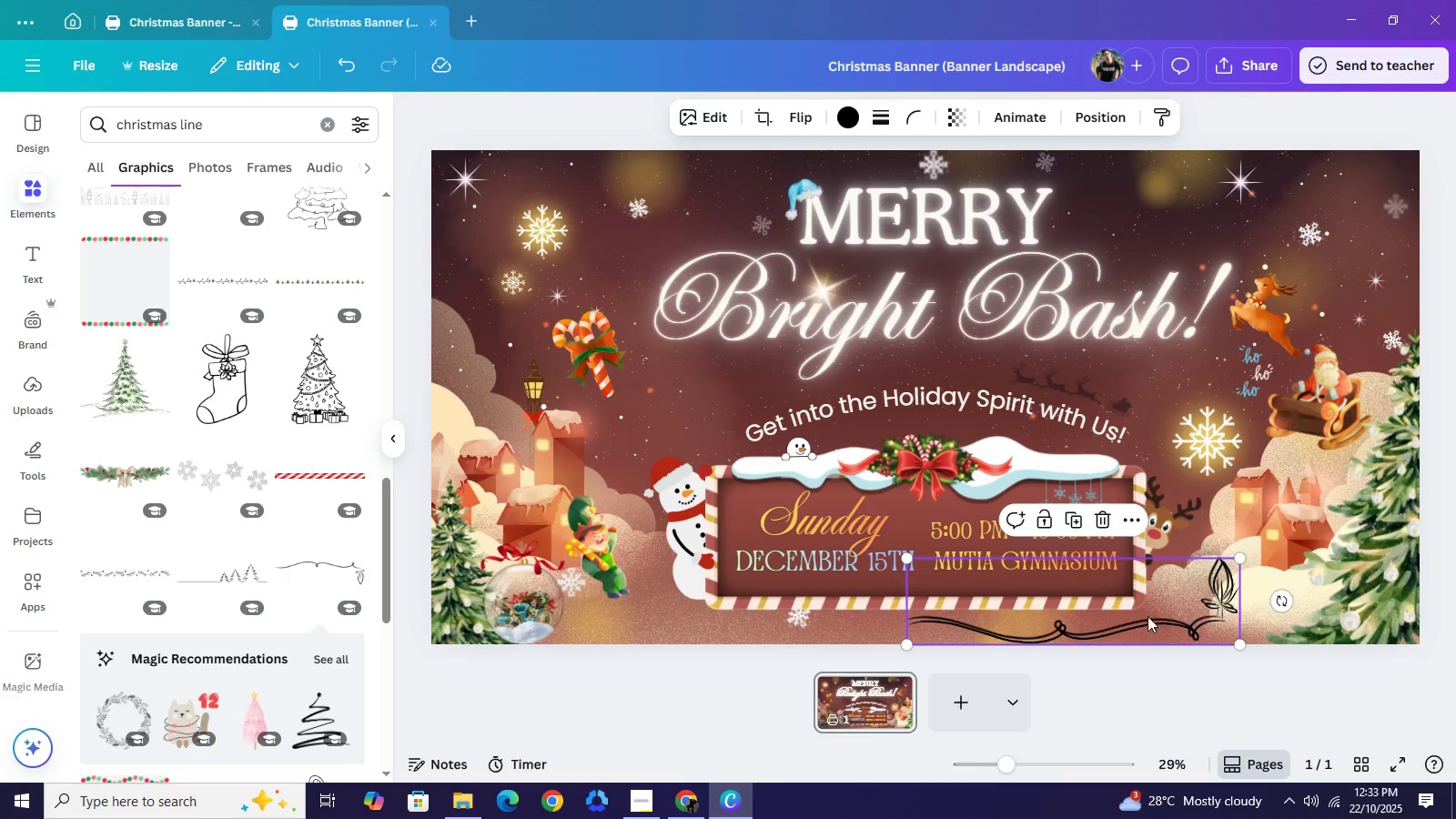 
left_click_drag(start_coordinate=[1165, 620], to_coordinate=[868, 601])
 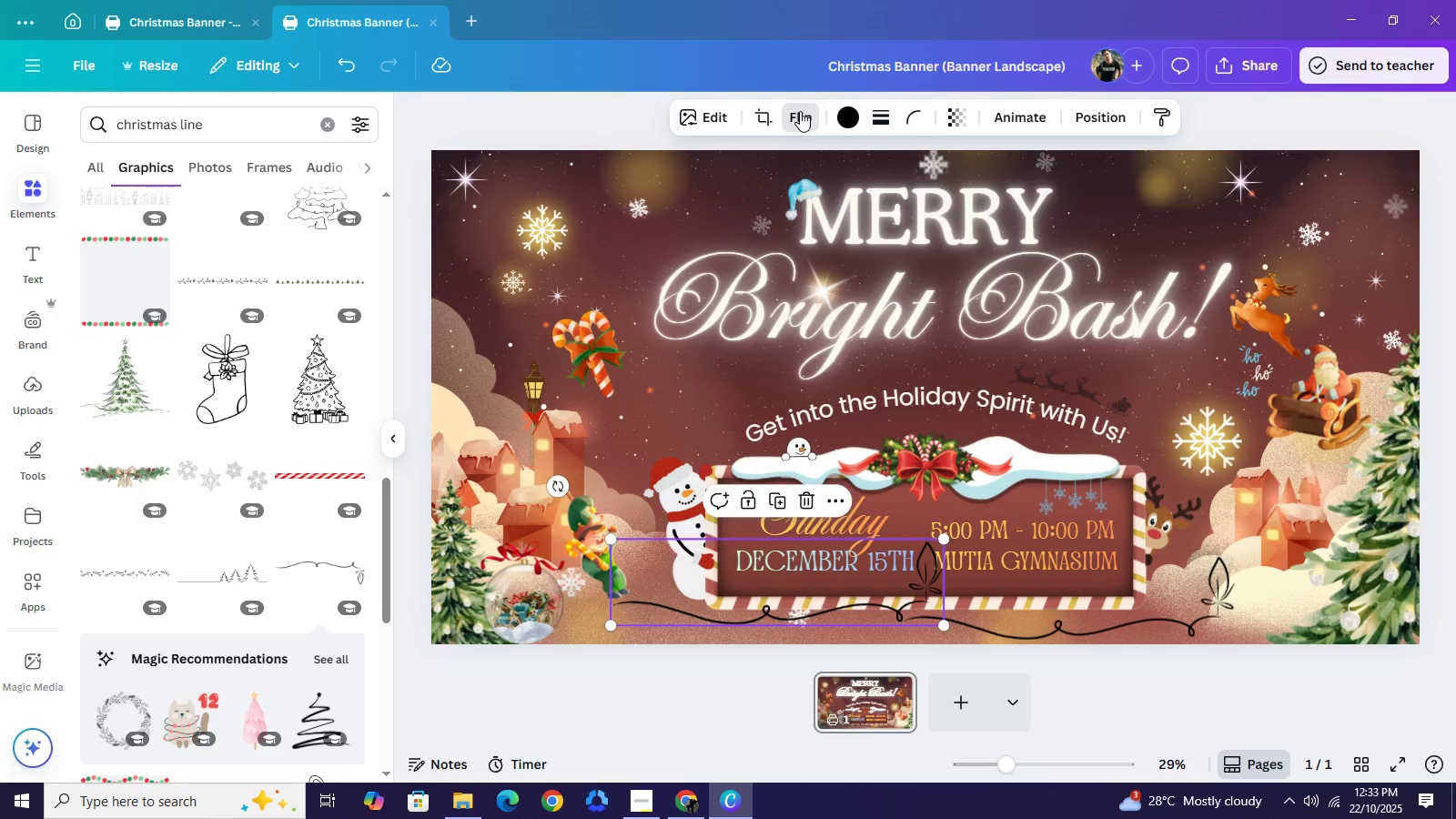 
left_click([800, 112])
 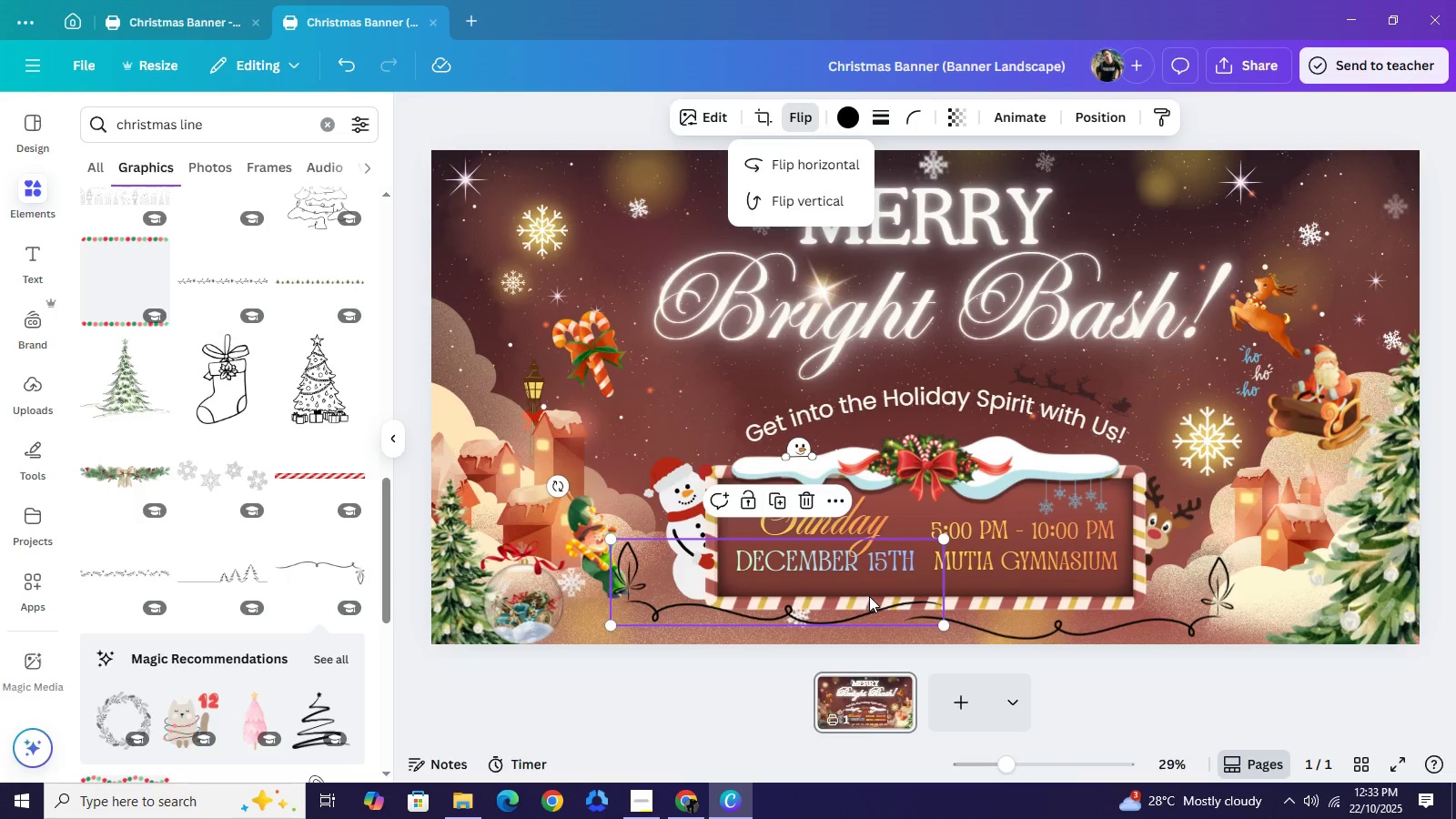 
left_click_drag(start_coordinate=[869, 596], to_coordinate=[870, 611])
 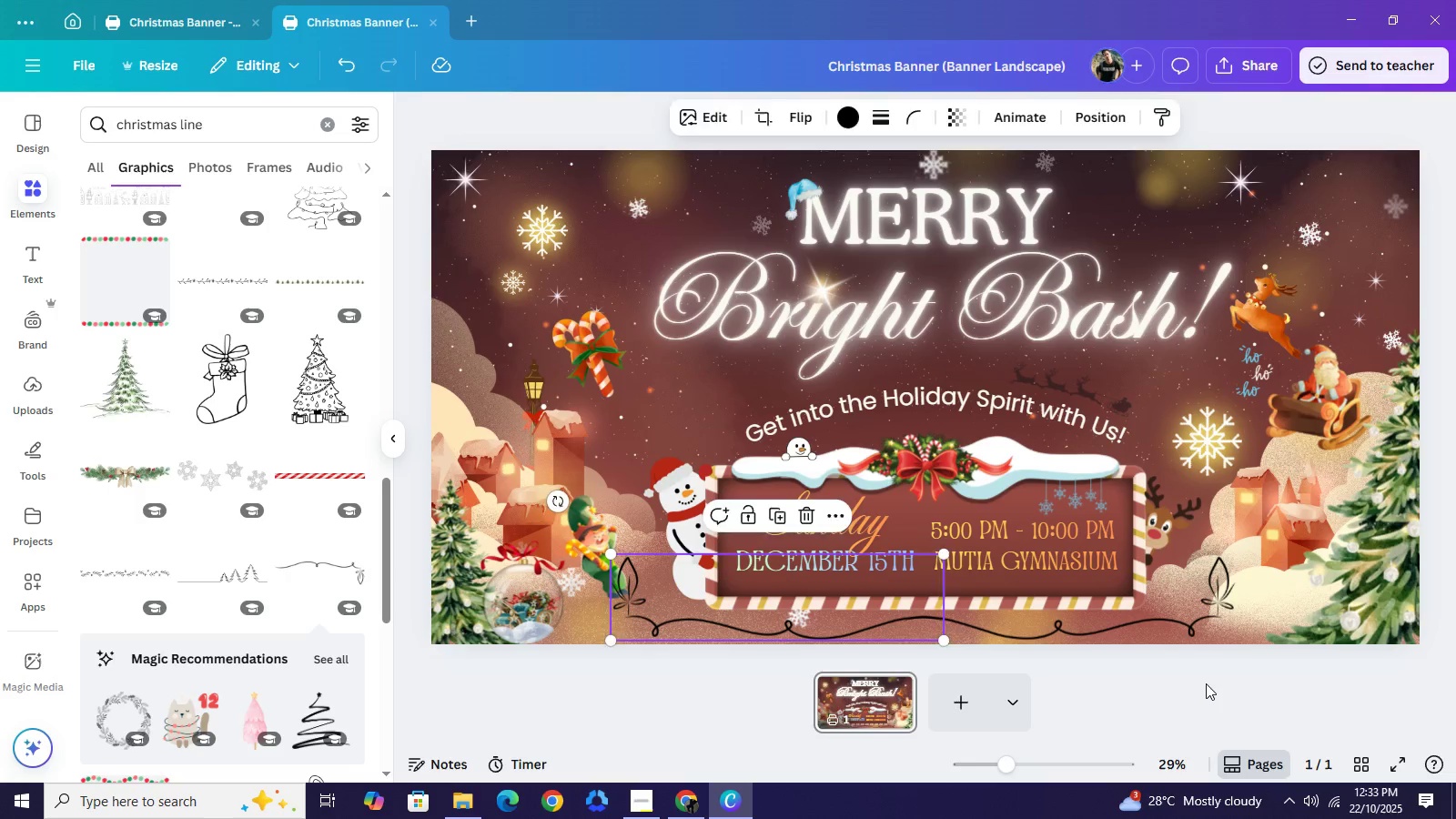 
left_click([1206, 683])
 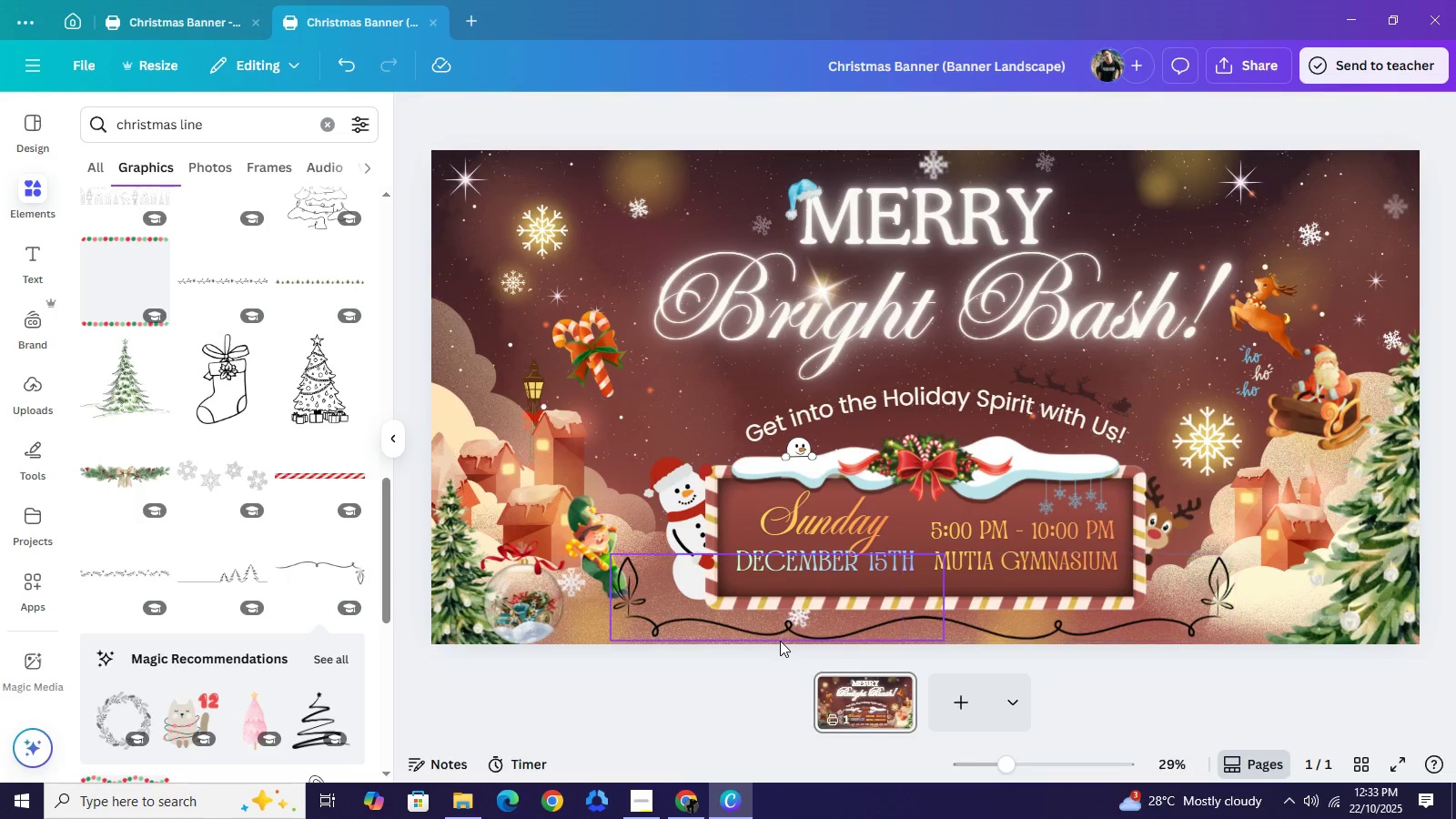 
left_click([795, 630])
 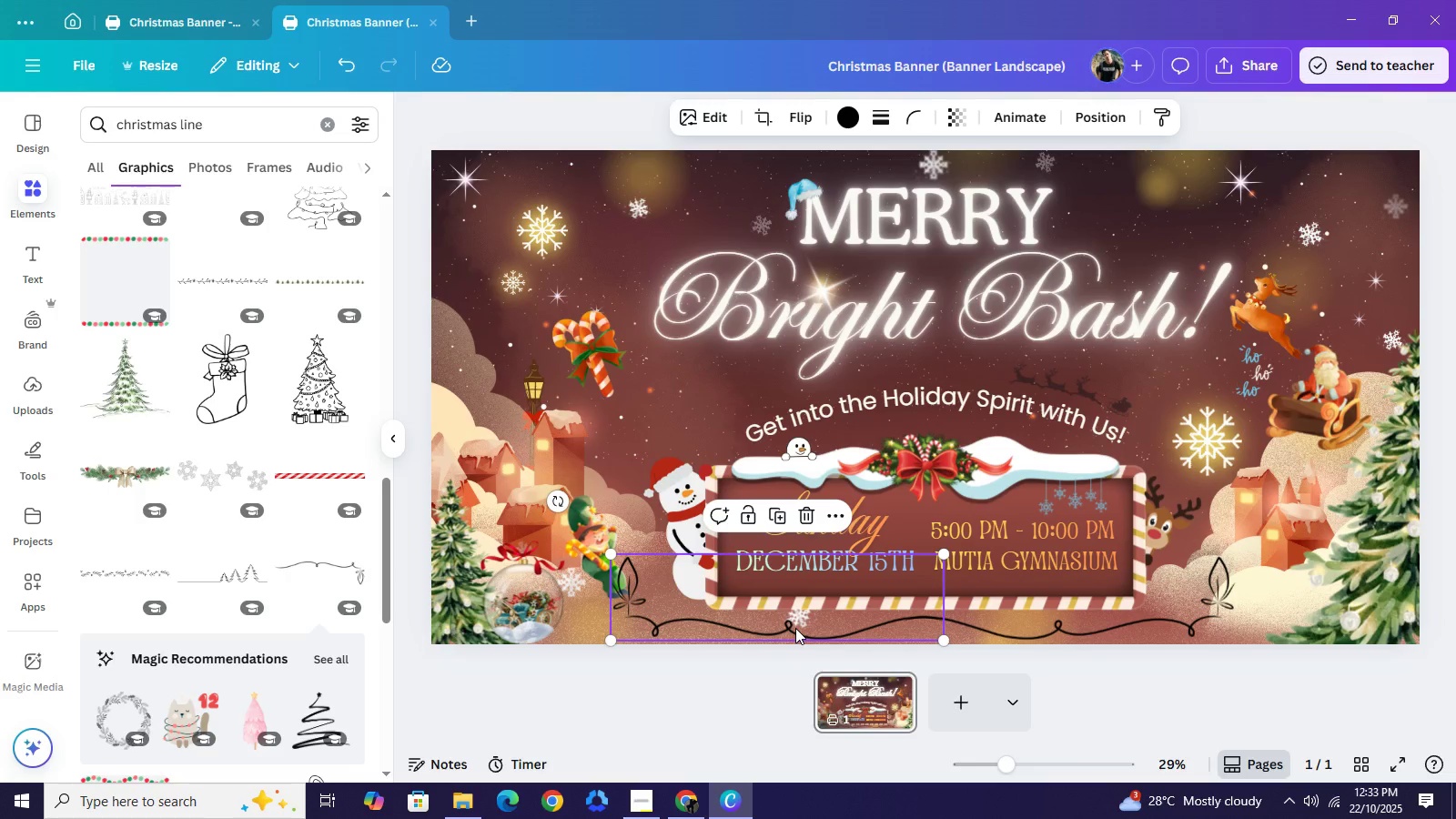 
key(ArrowRight)
 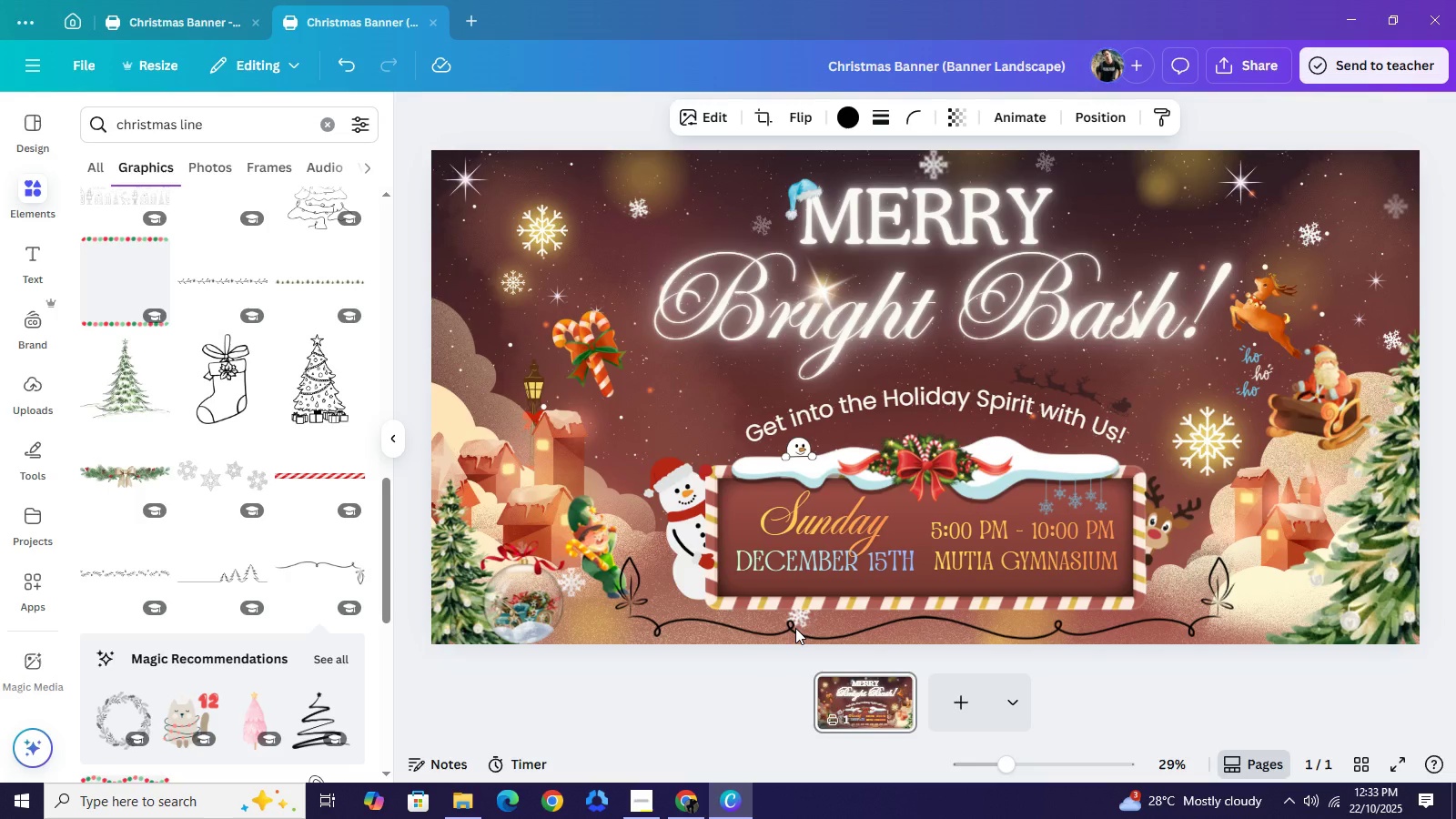 
key(ArrowRight)
 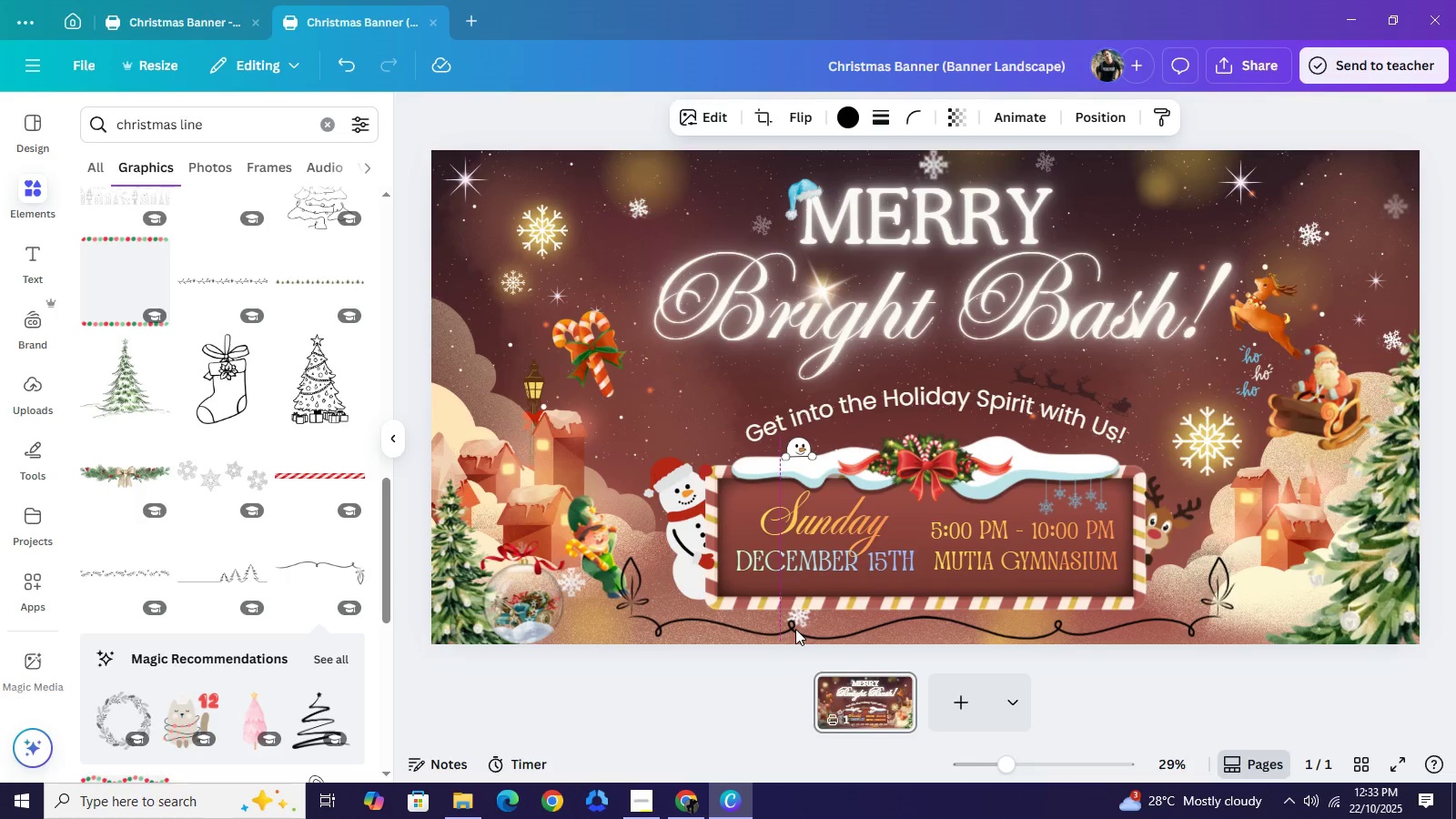 
key(ArrowRight)
 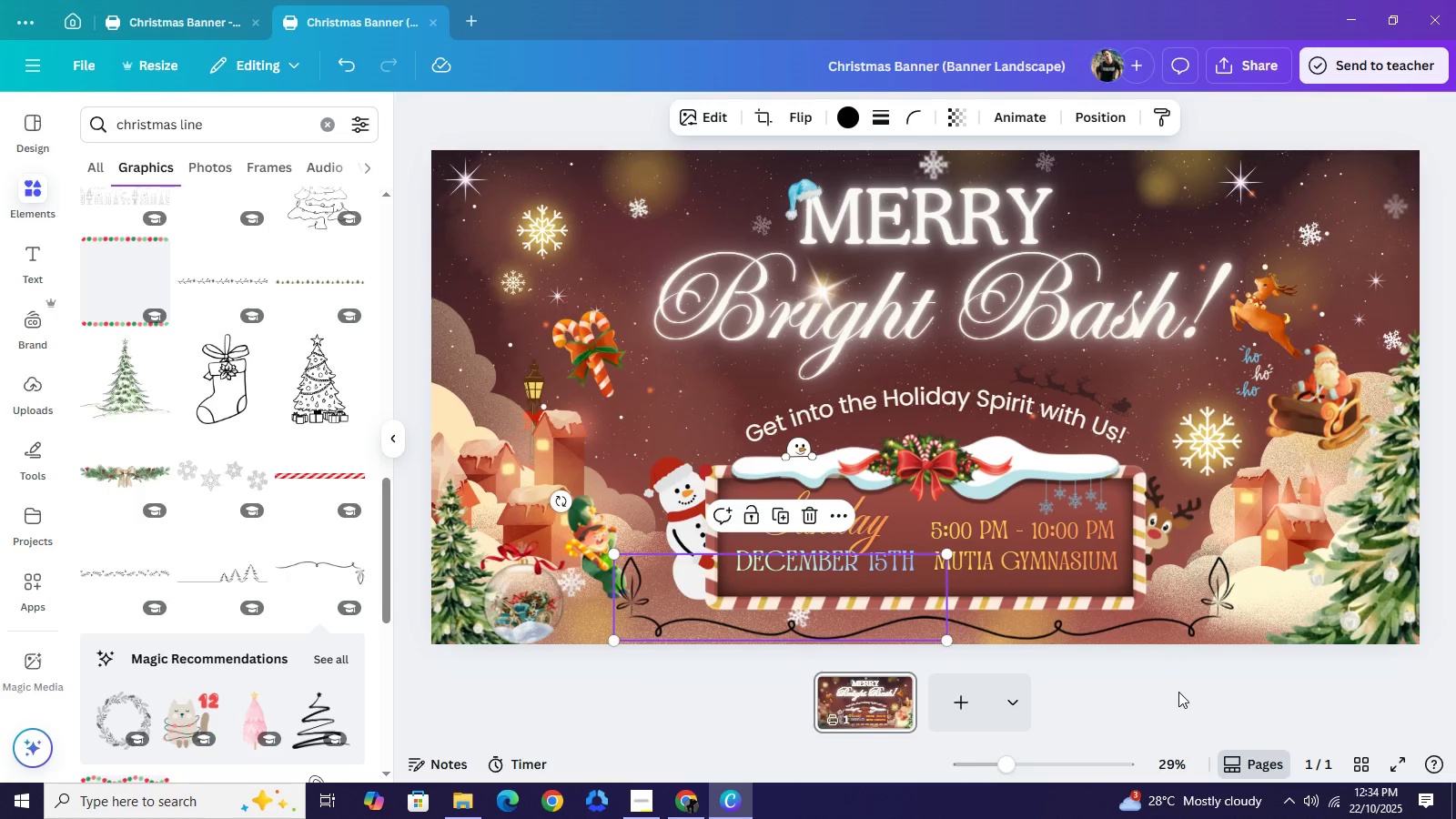 
left_click([1178, 693])
 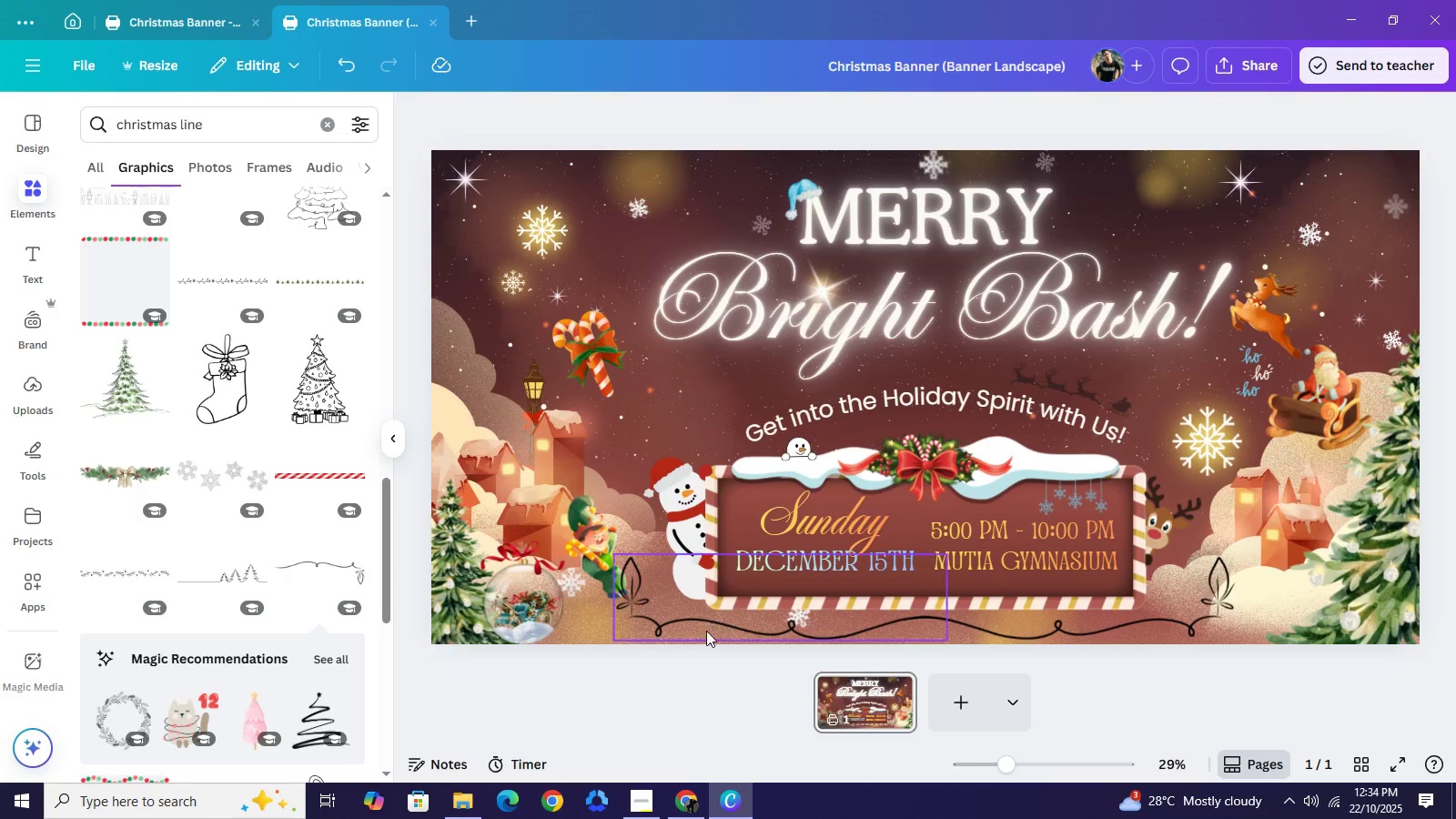 
left_click([697, 619])
 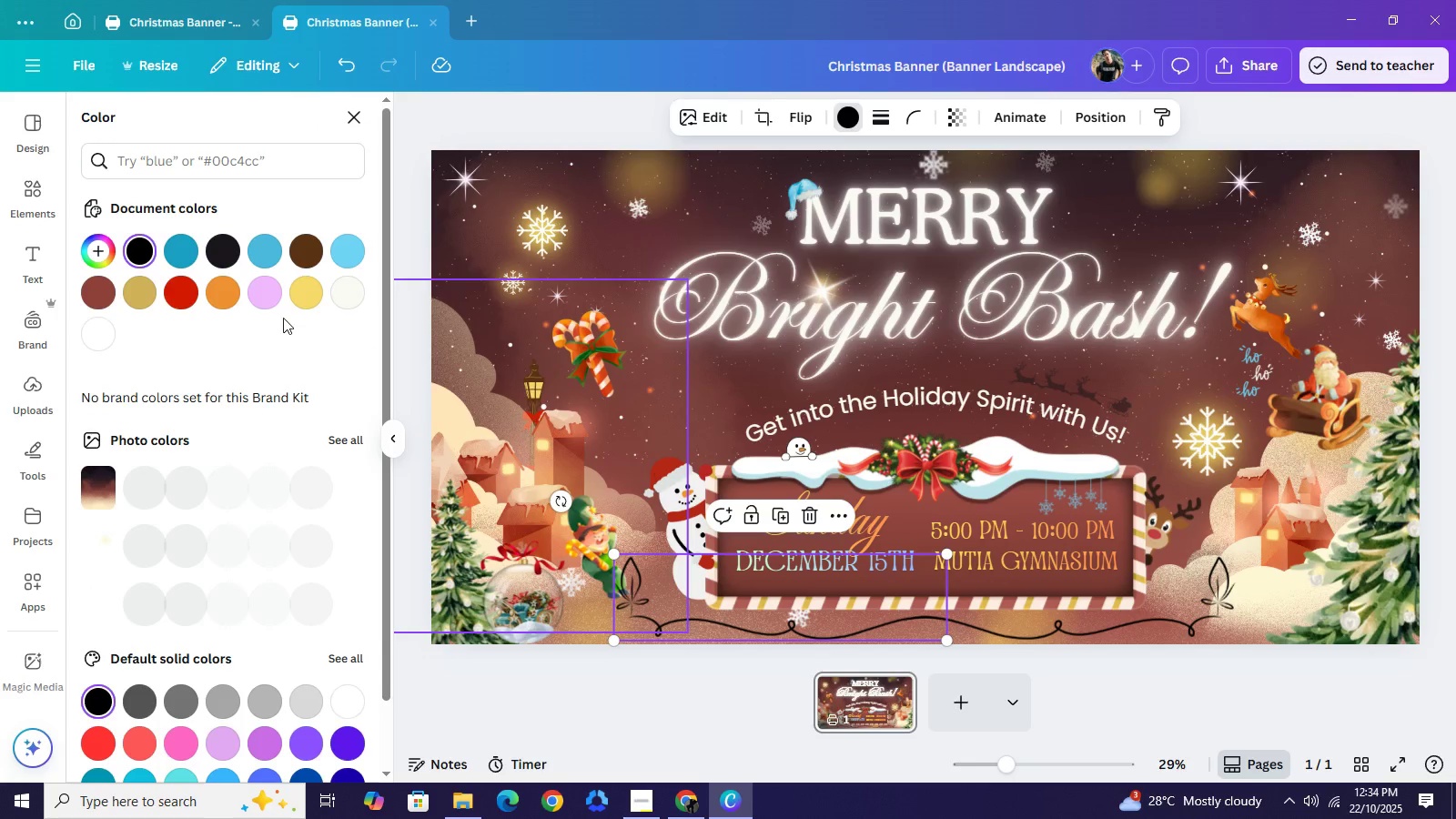 
left_click([305, 297])
 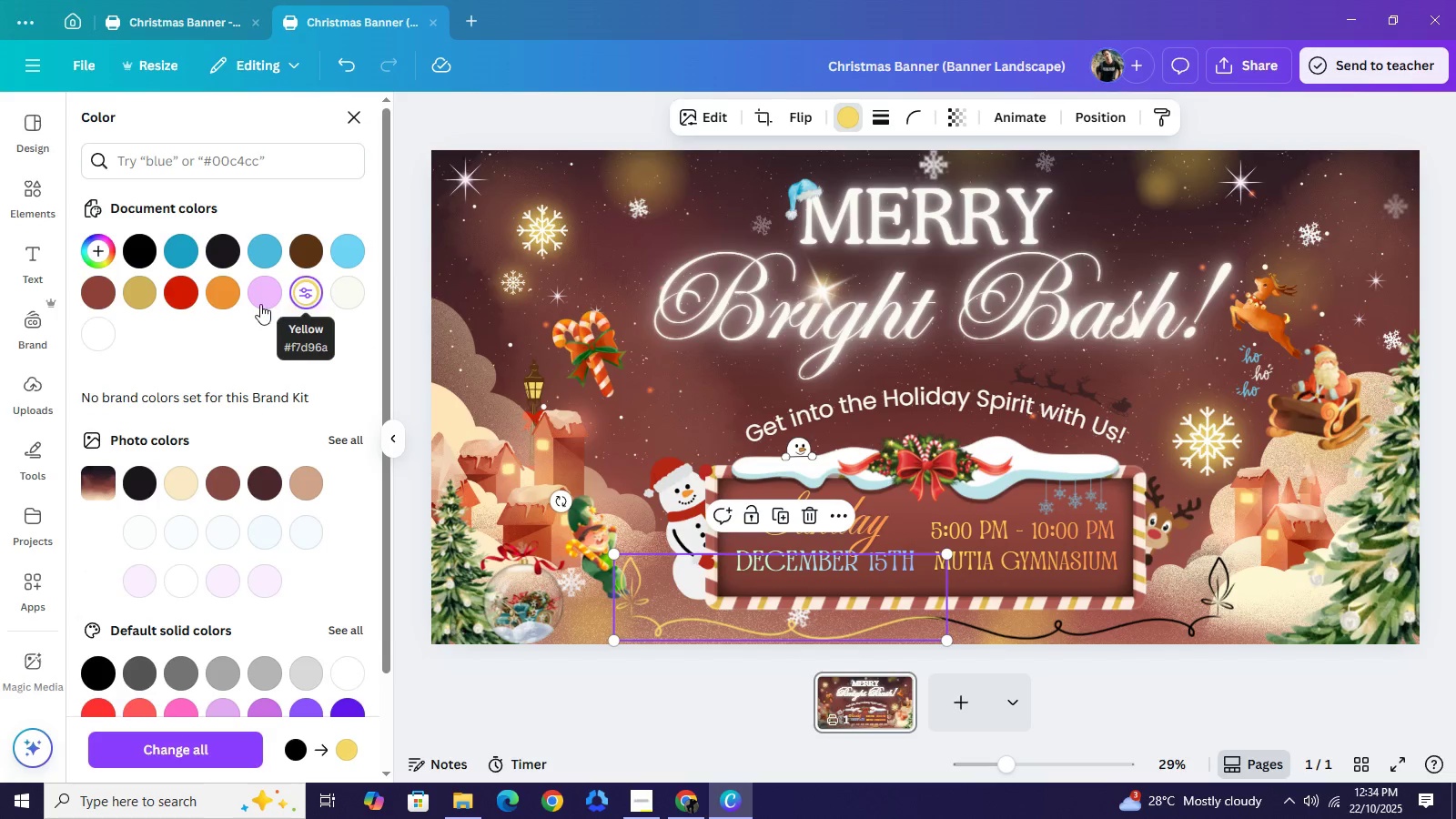 
left_click([260, 304])
 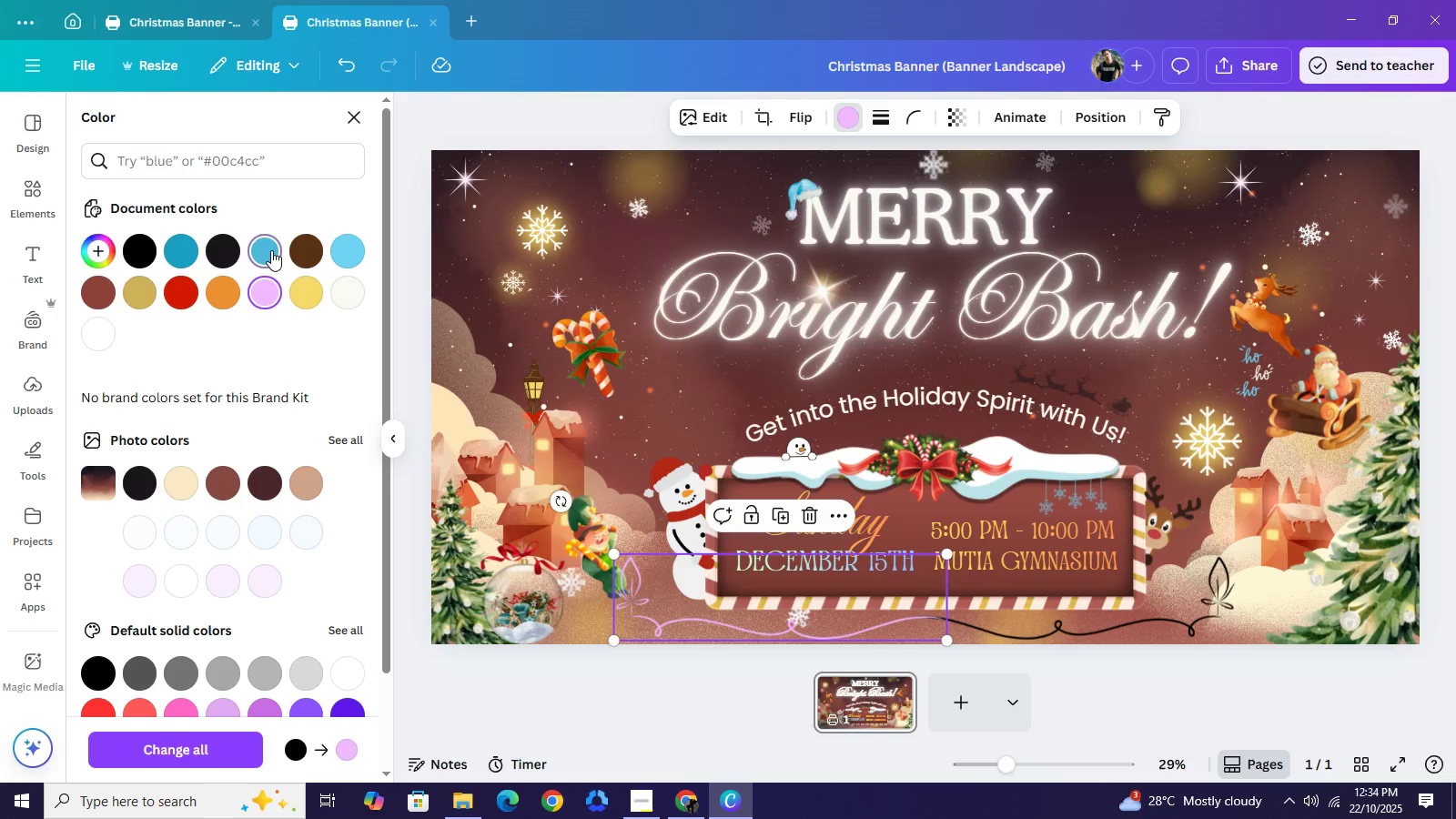 
left_click([271, 250])
 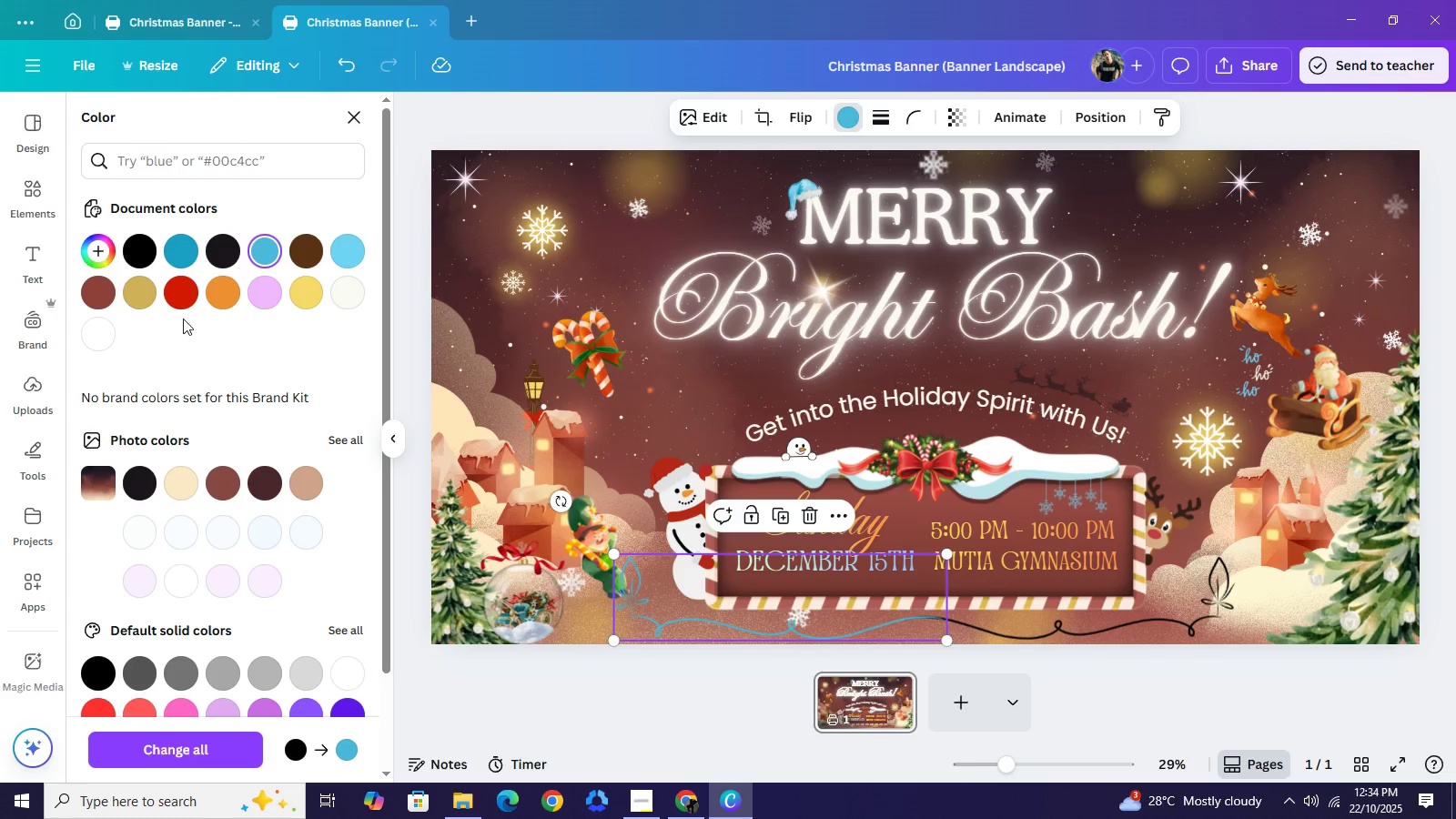 
left_click([194, 298])
 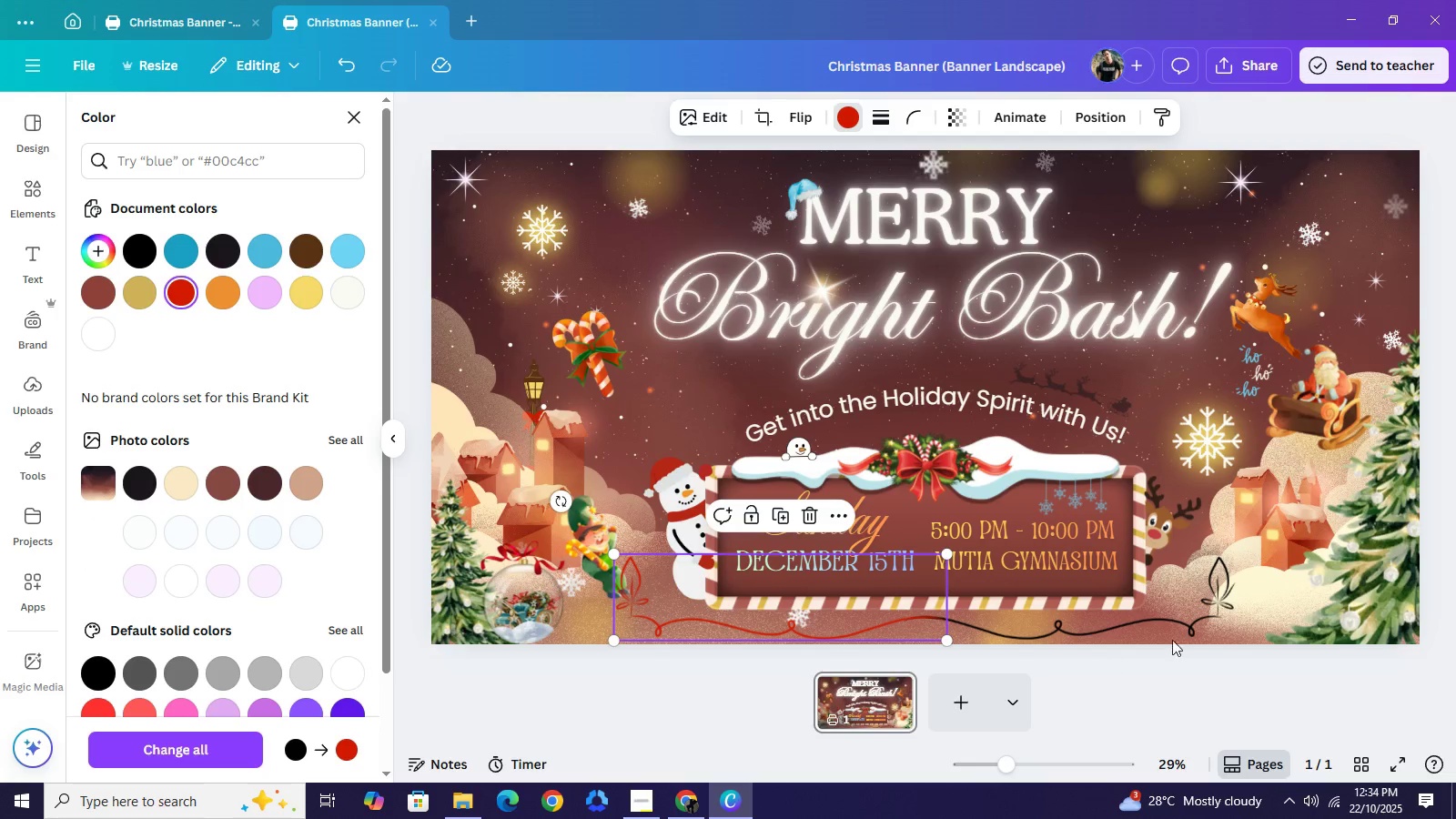 
left_click([1171, 628])
 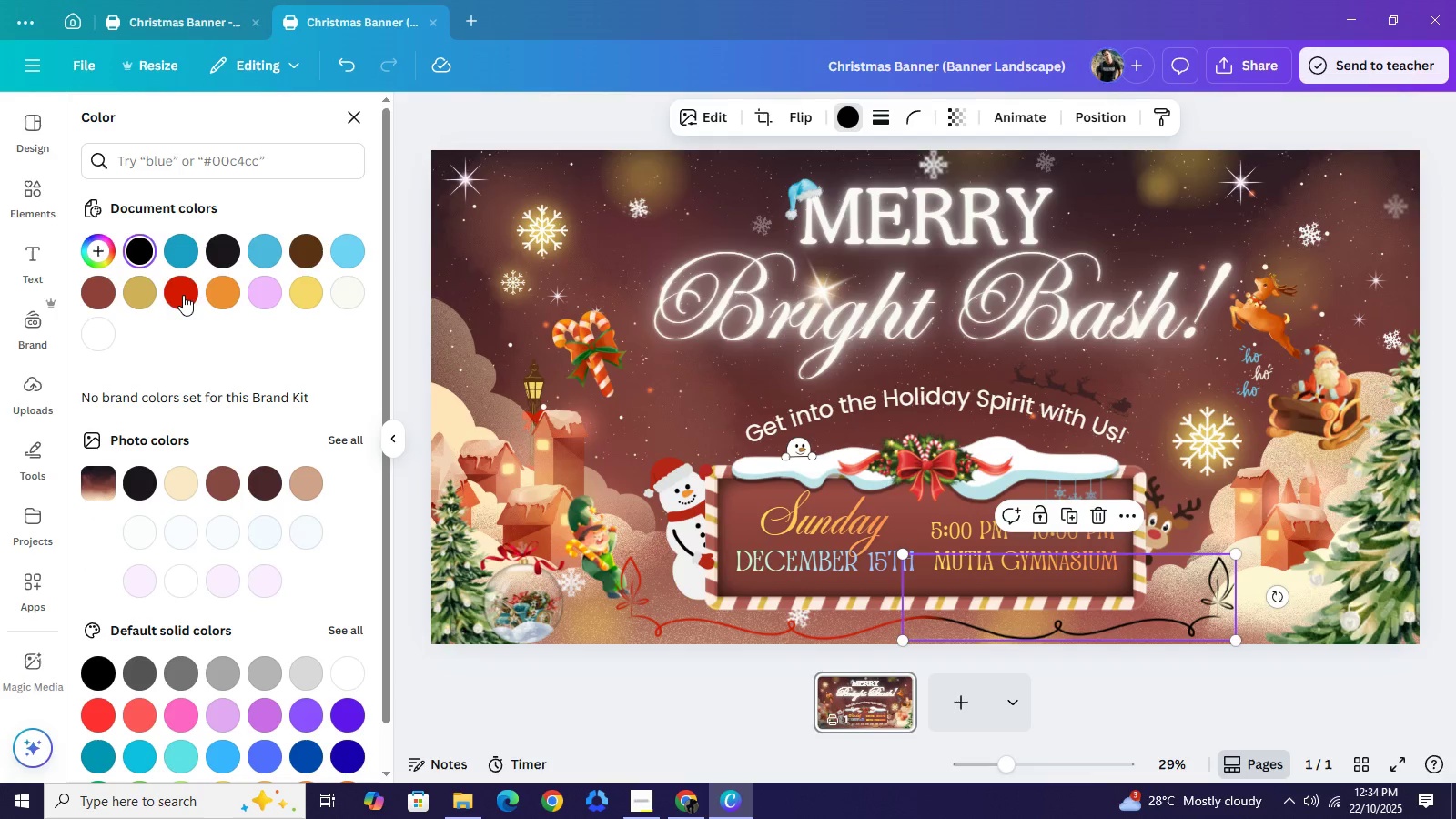 
left_click([183, 295])
 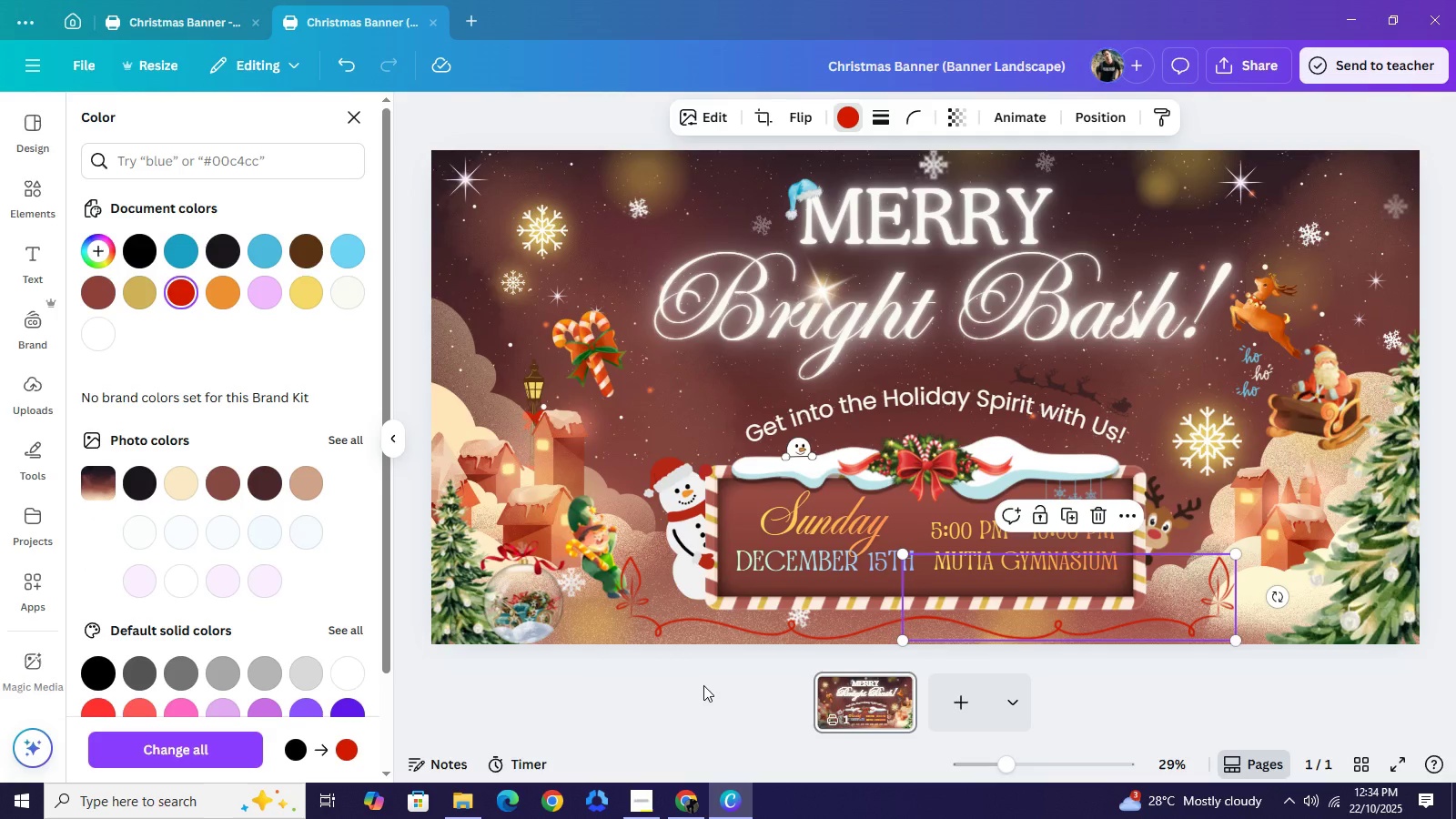 
left_click([703, 685])
 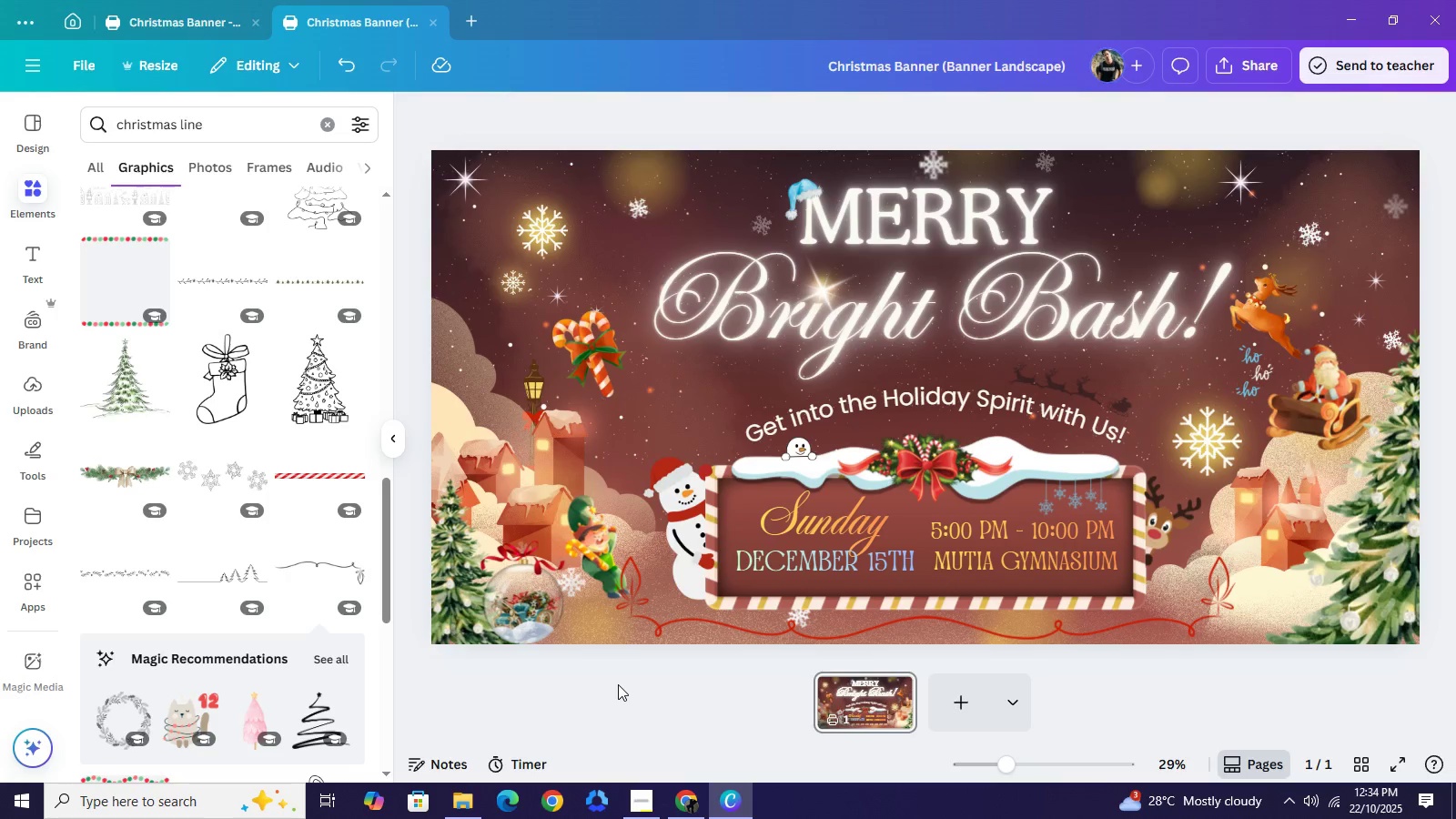 
left_click([620, 684])
 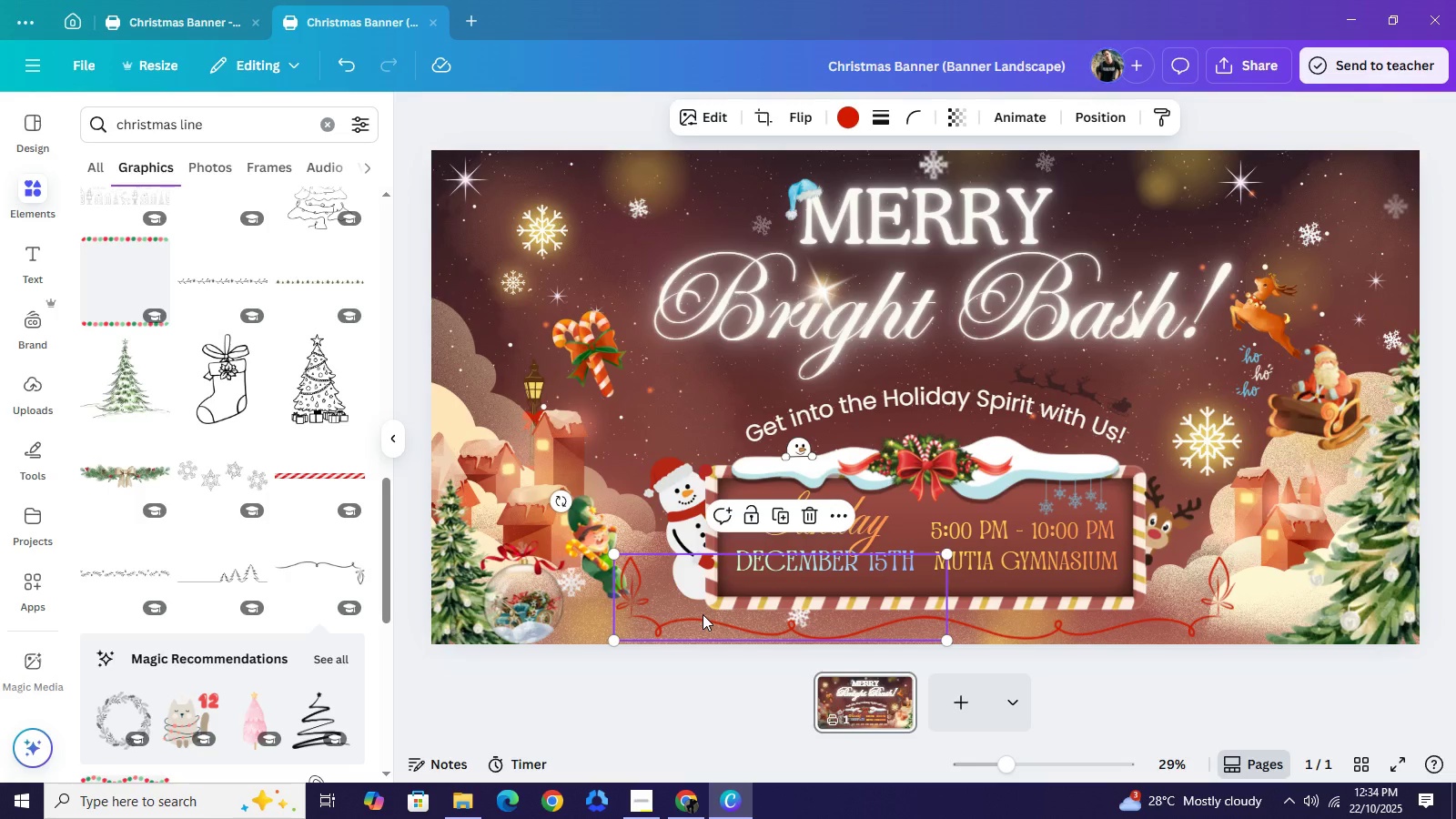 
key(ArrowDown)
 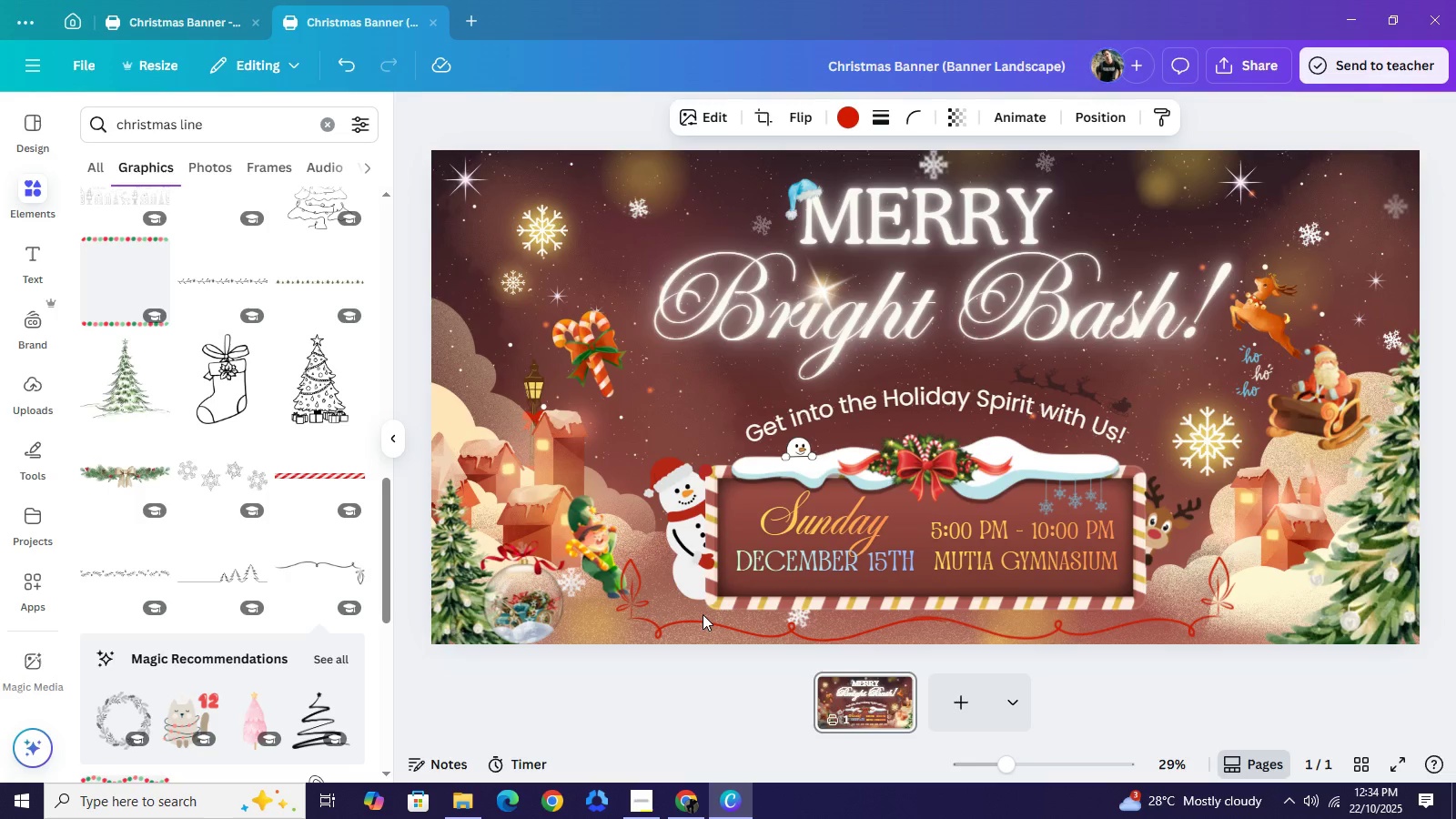 
hold_key(key=ArrowDown, duration=0.87)
 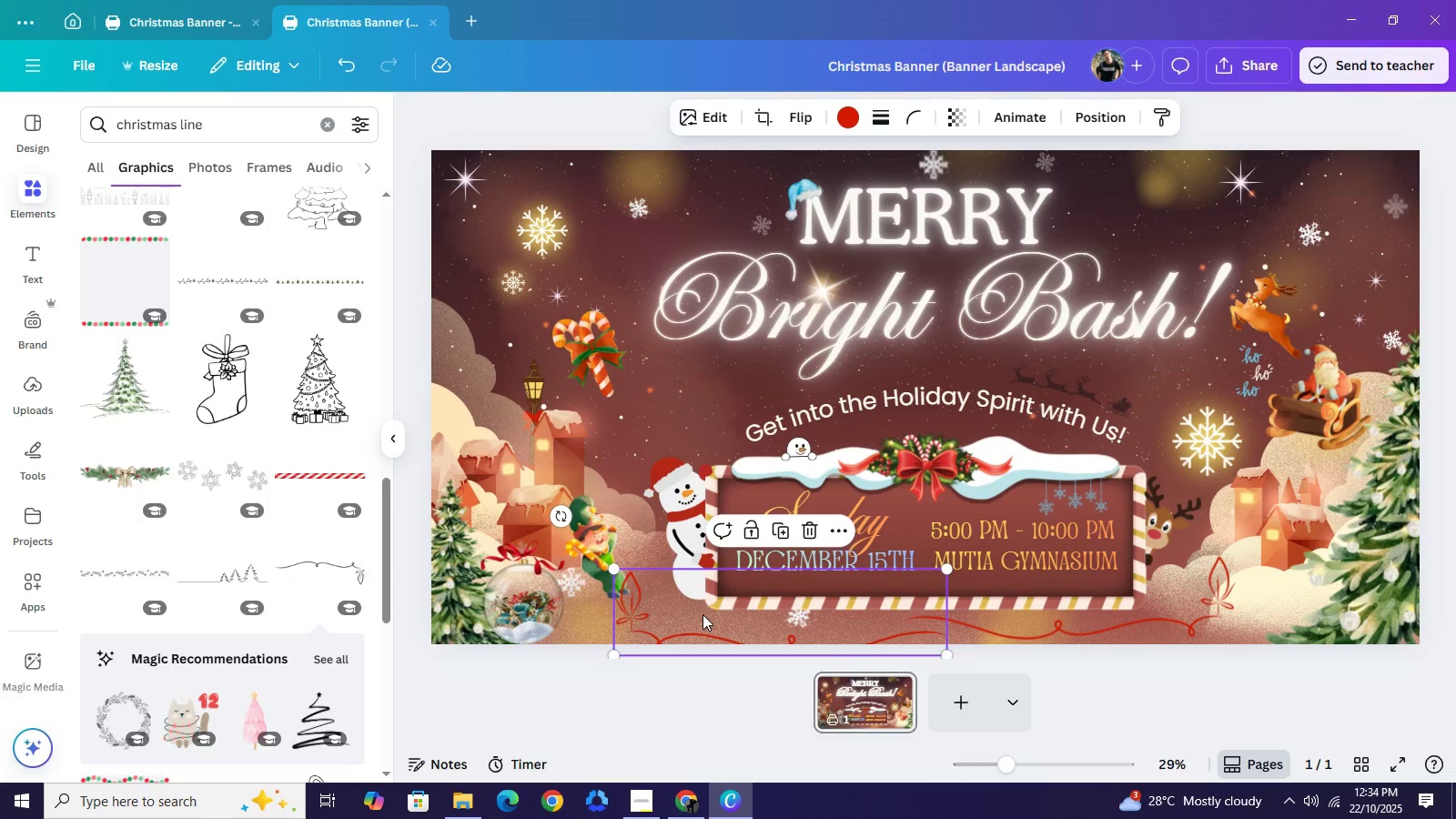 
key(ArrowUp)
 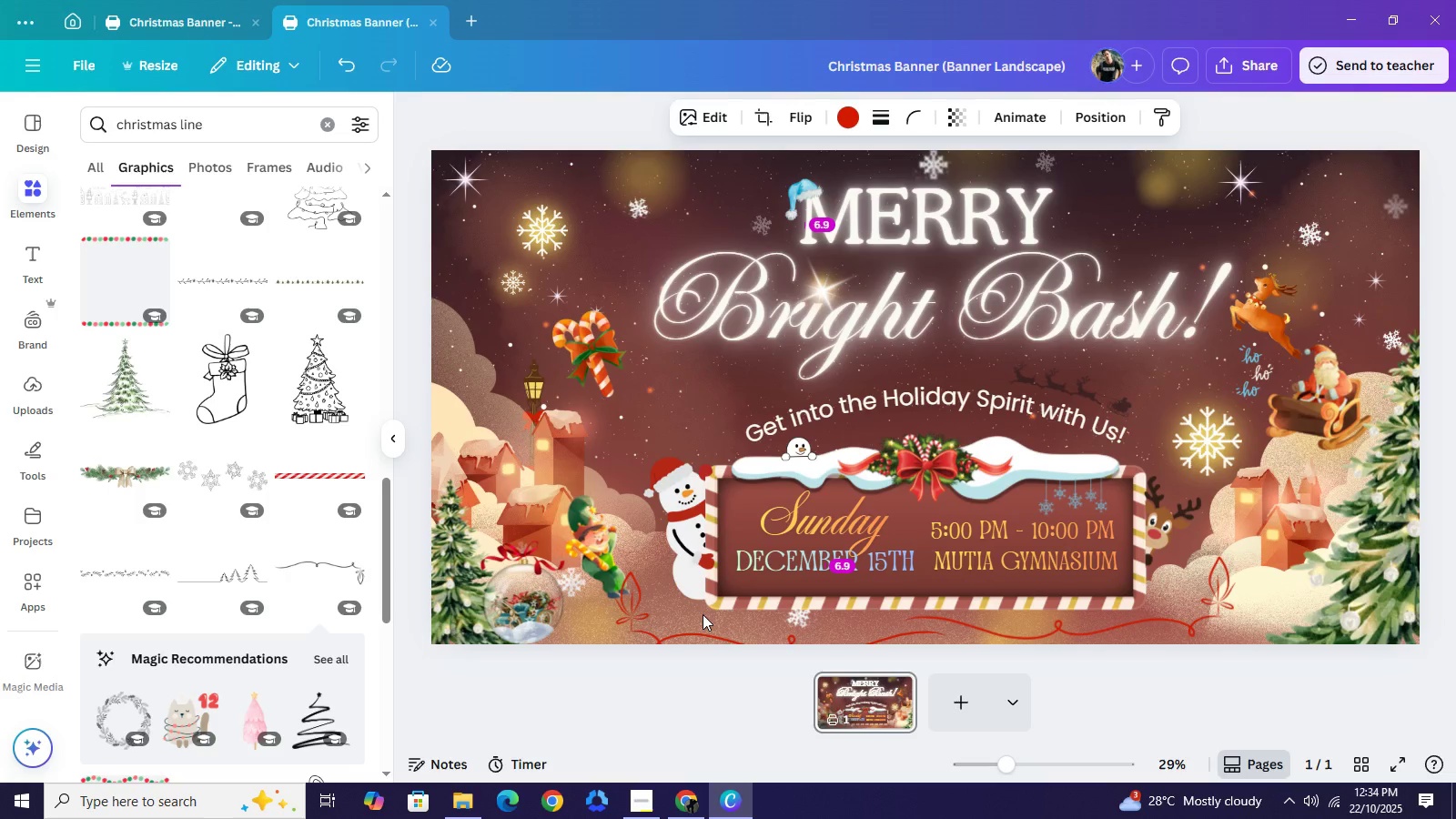 
key(ArrowDown)
 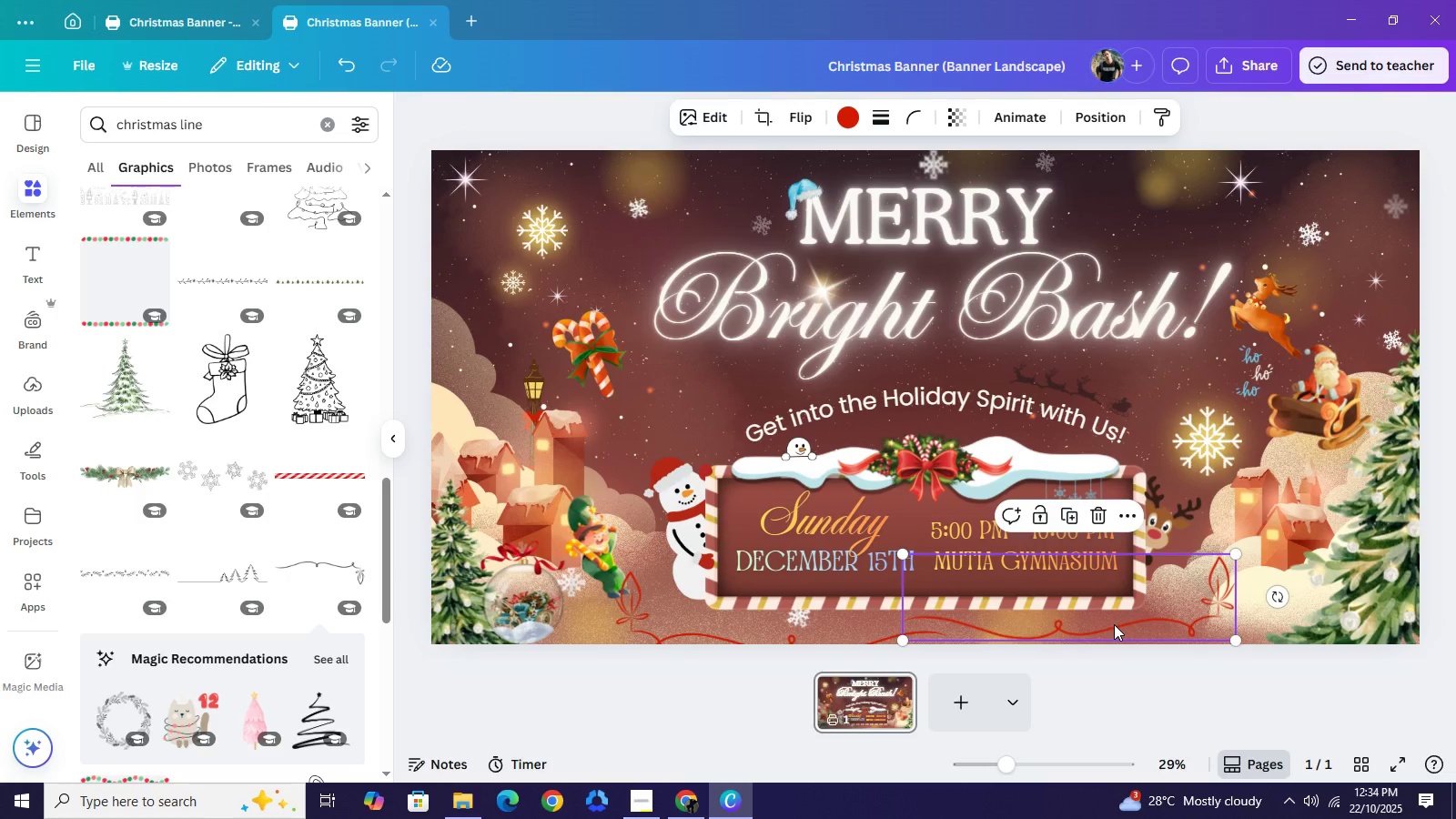 
key(ArrowDown)
 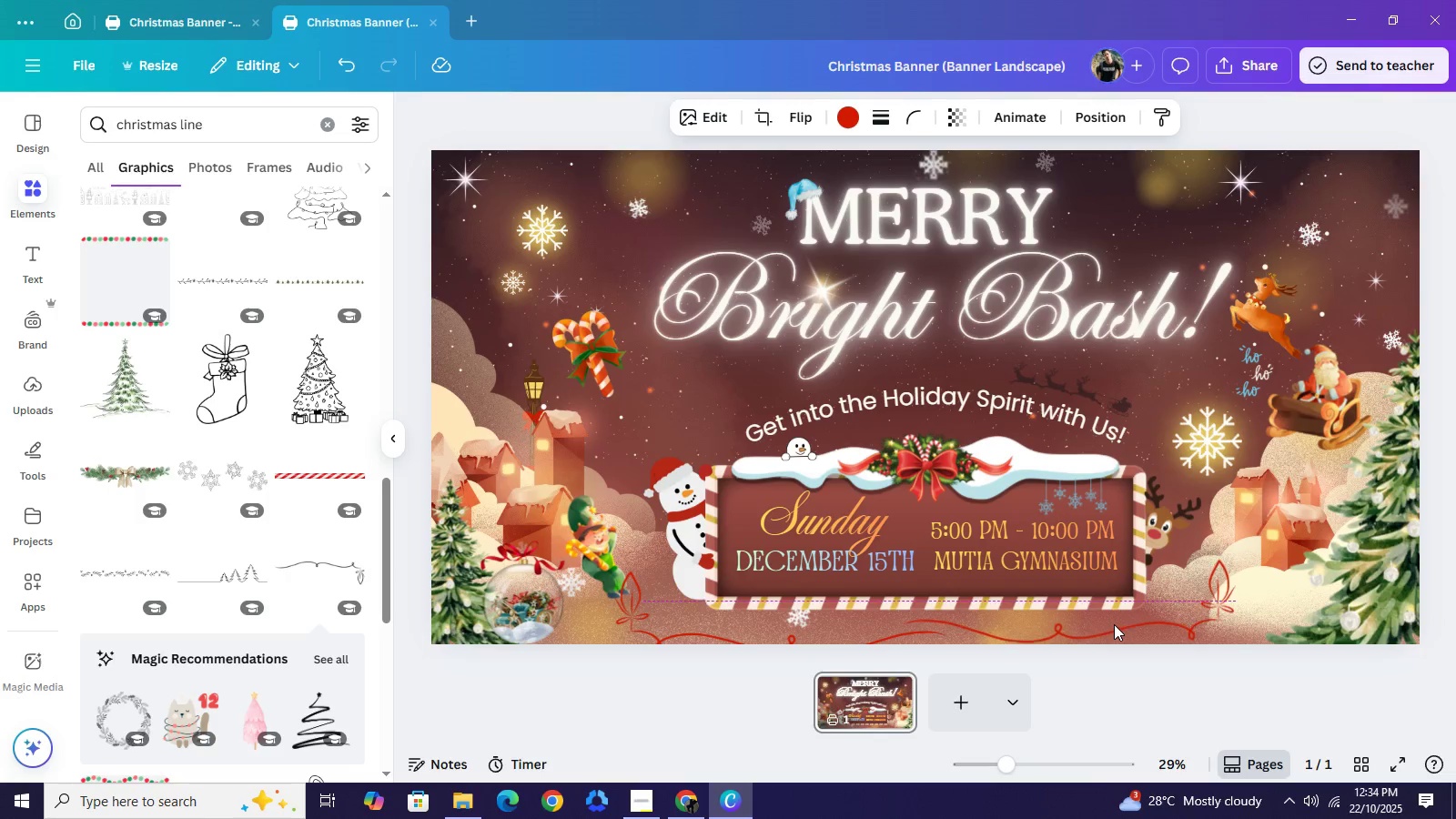 
key(ArrowDown)
 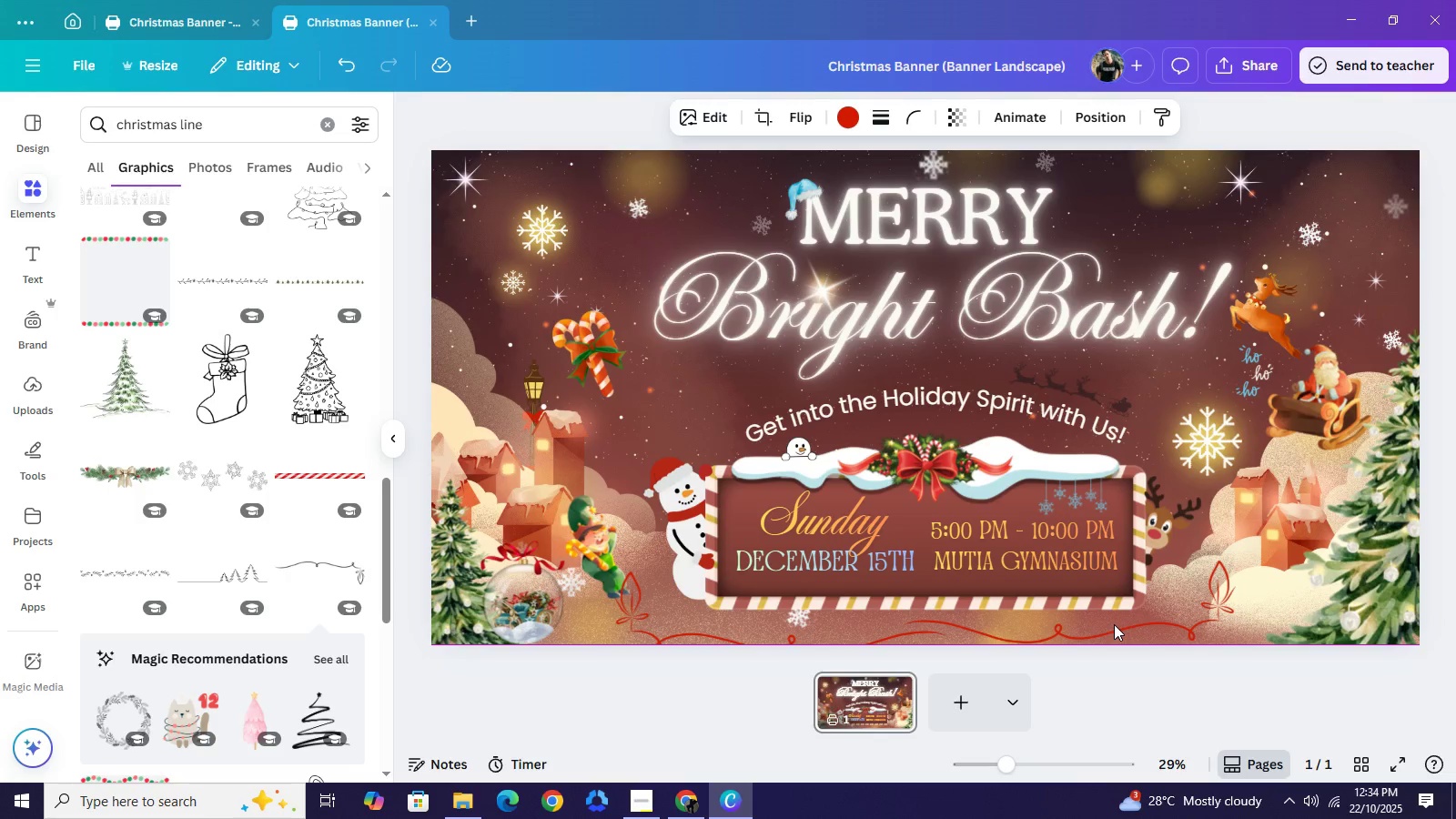 
key(ArrowDown)
 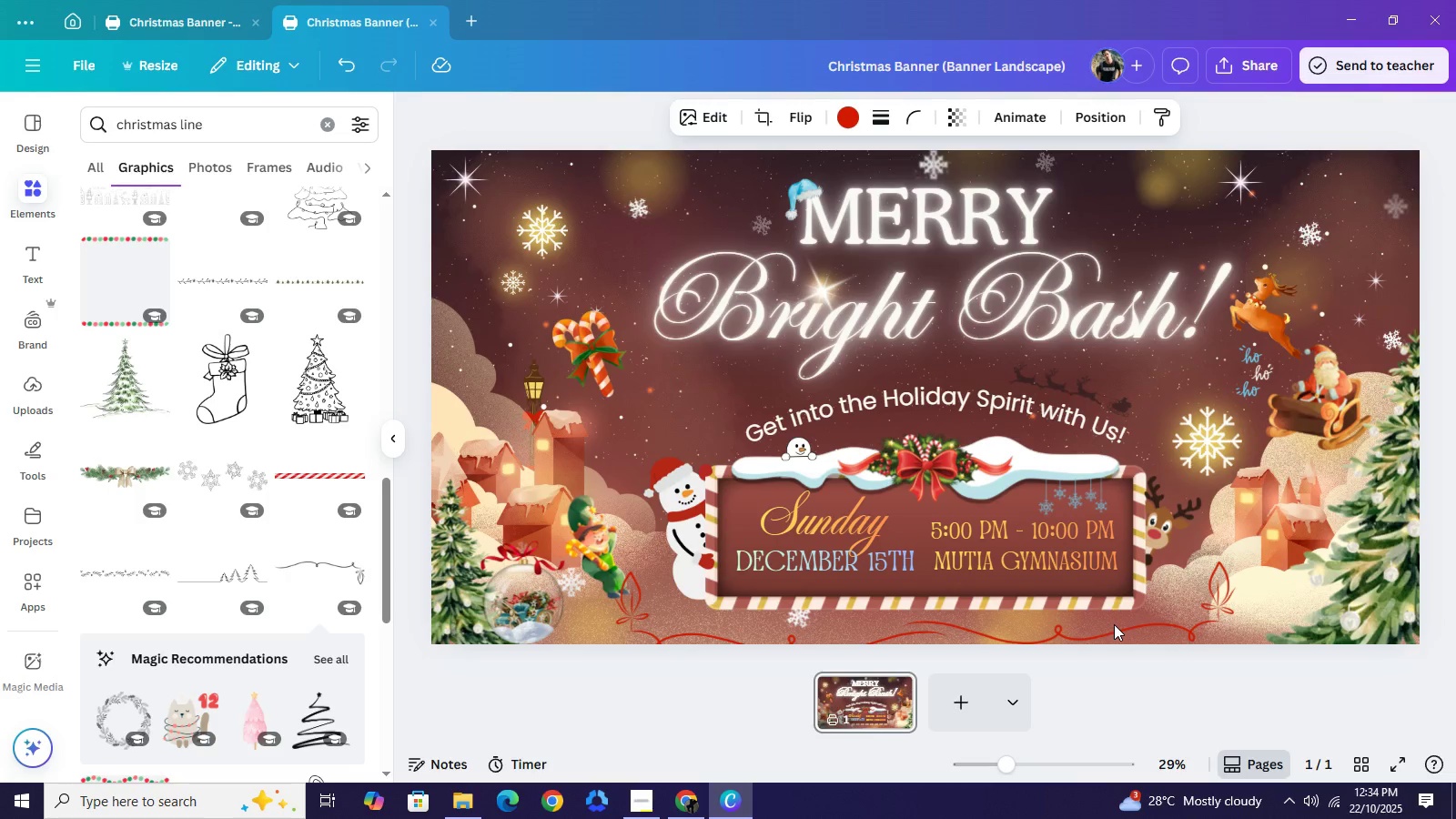 
key(ArrowDown)
 